 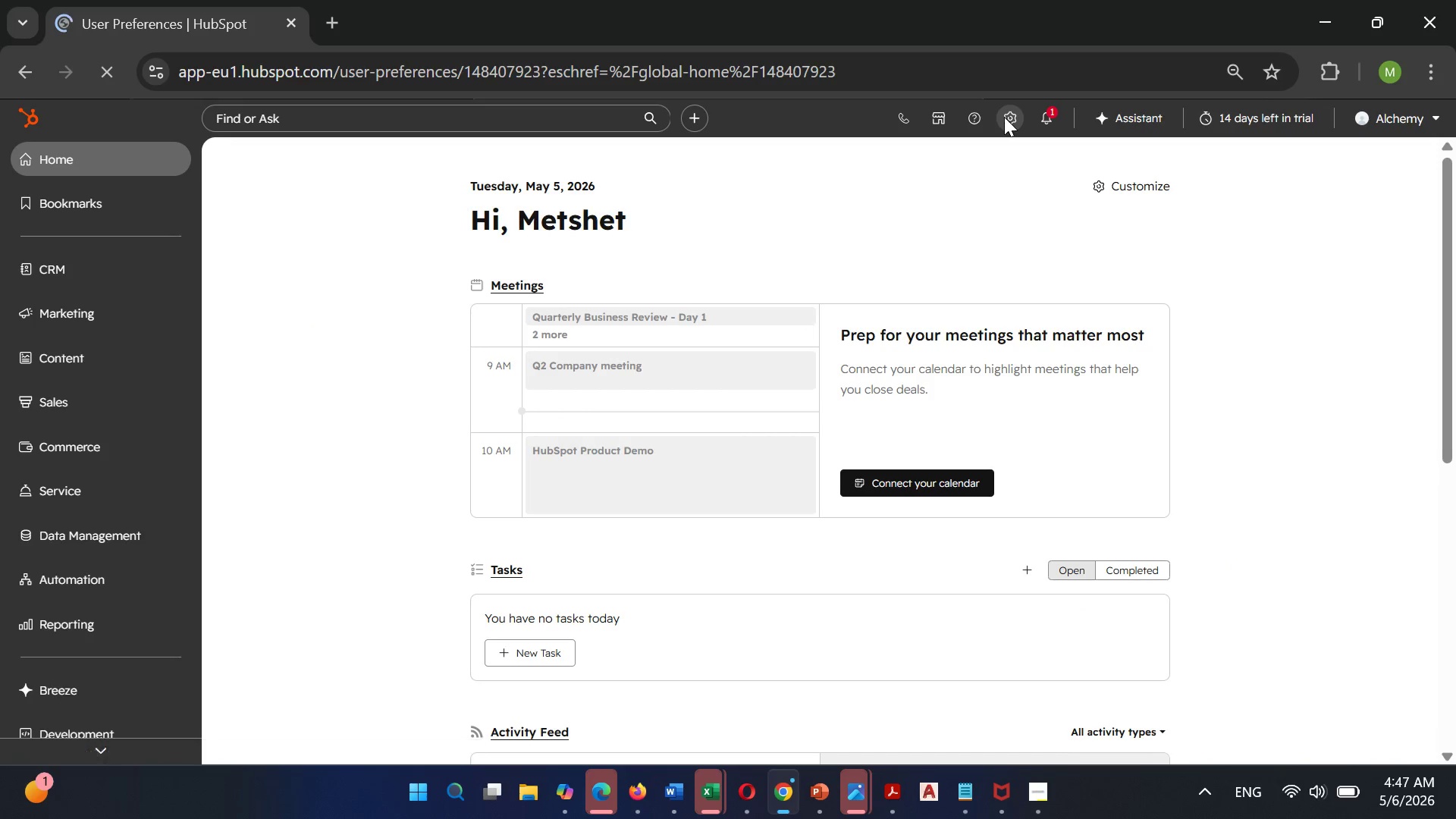 
scroll: coordinate [313, 622], scroll_direction: down, amount: 3.0
 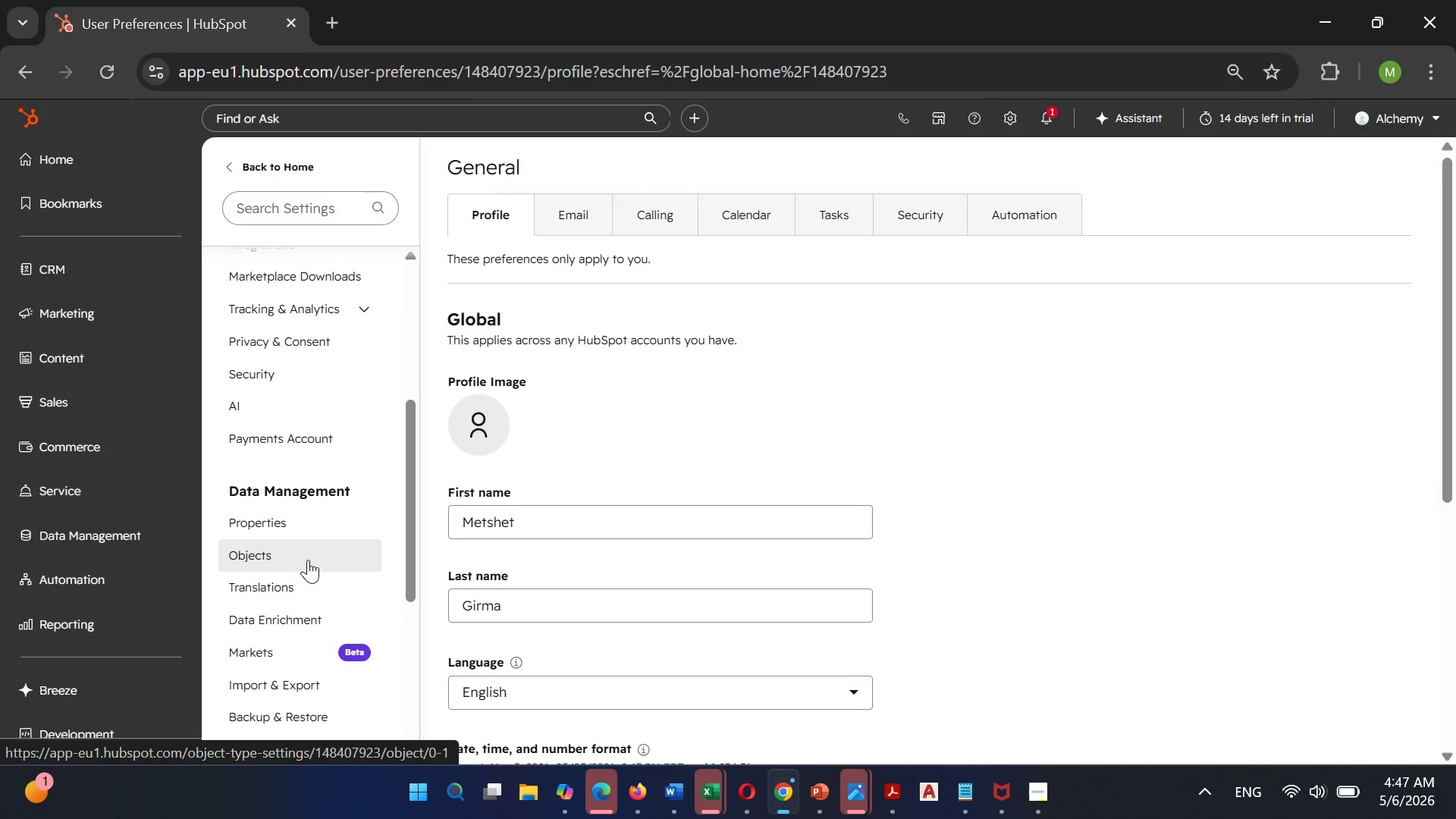 
left_click([308, 560])
 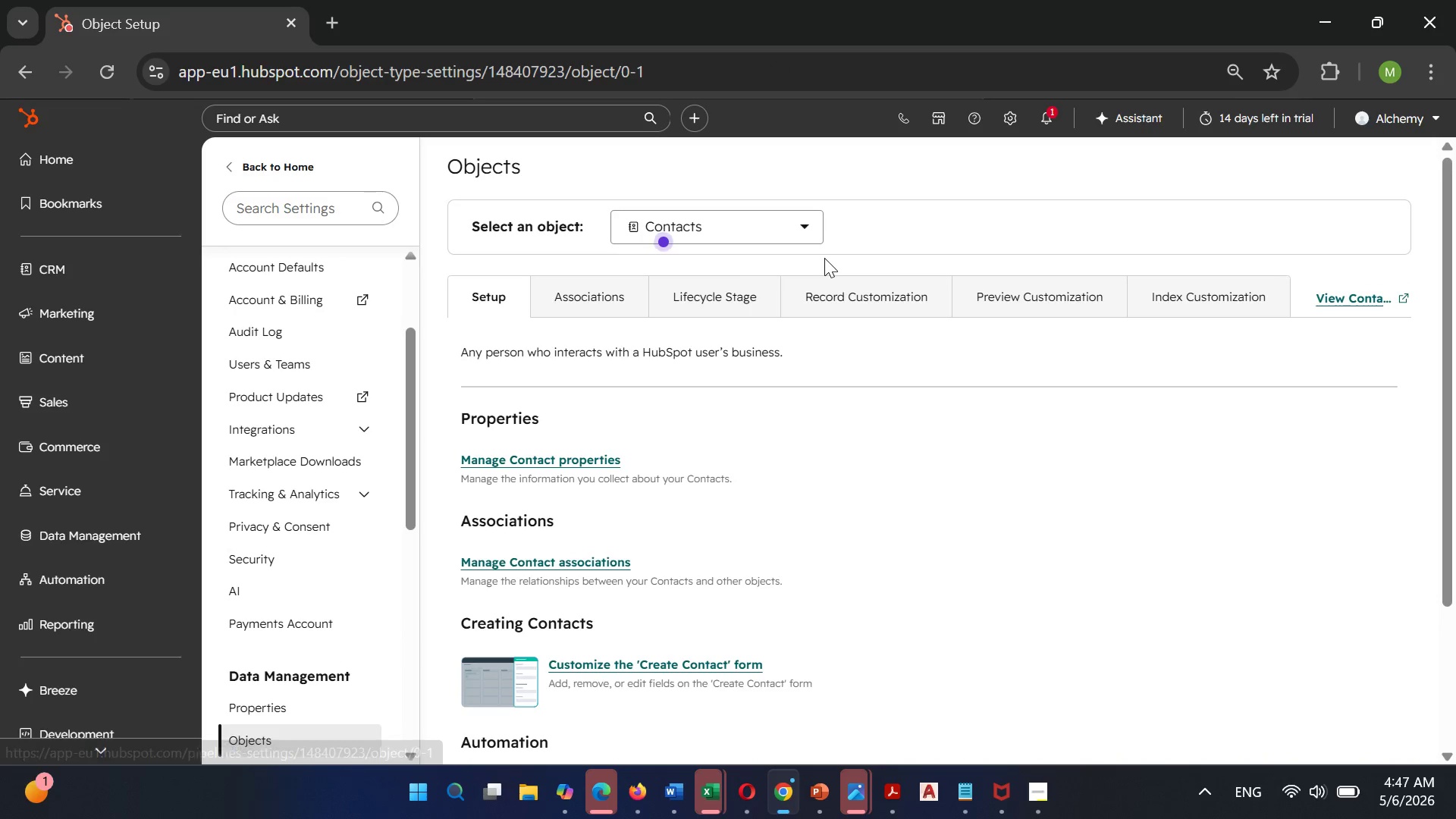 
wait(6.22)
 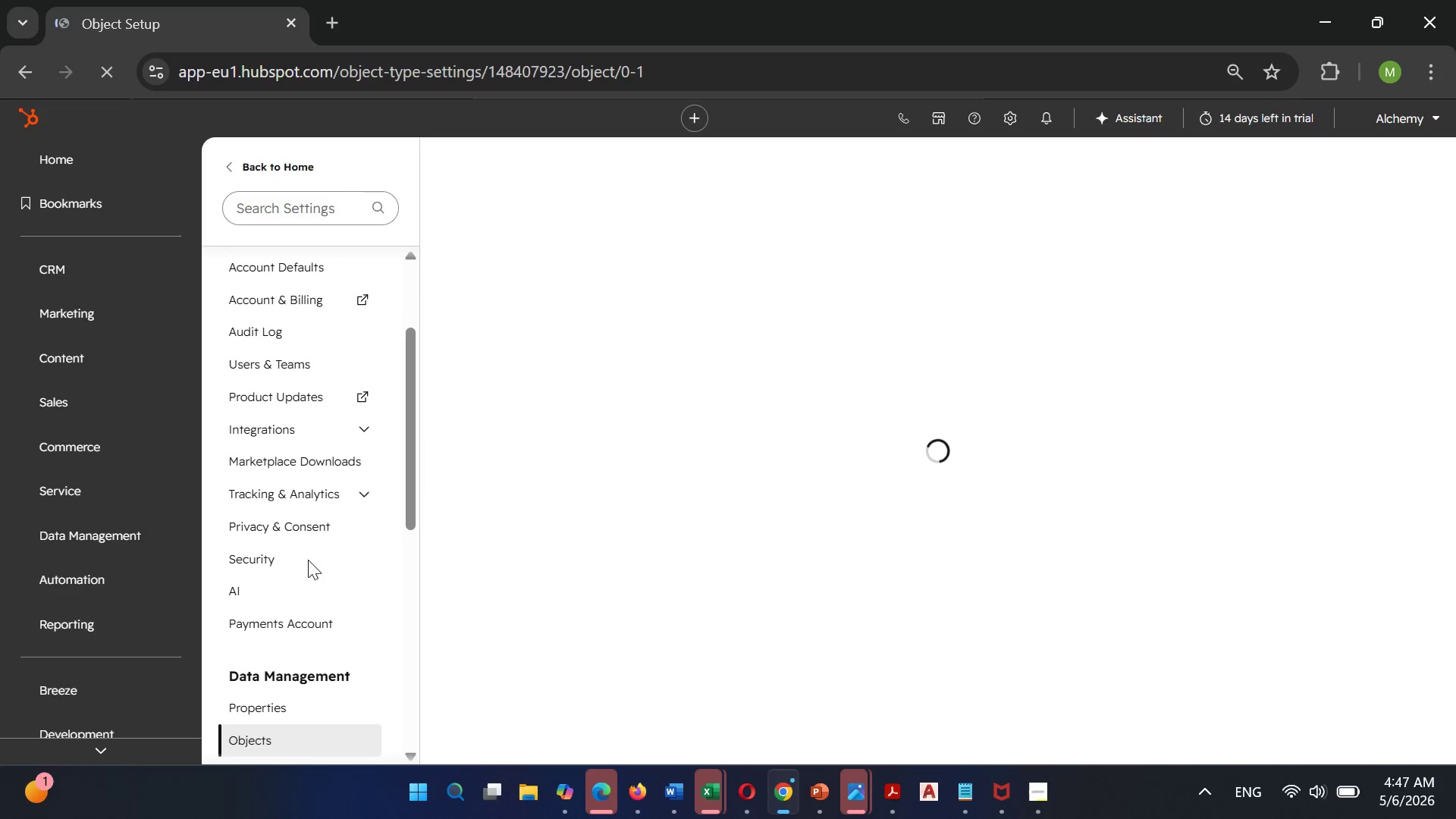 
scroll: coordinate [801, 431], scroll_direction: down, amount: 1.0
 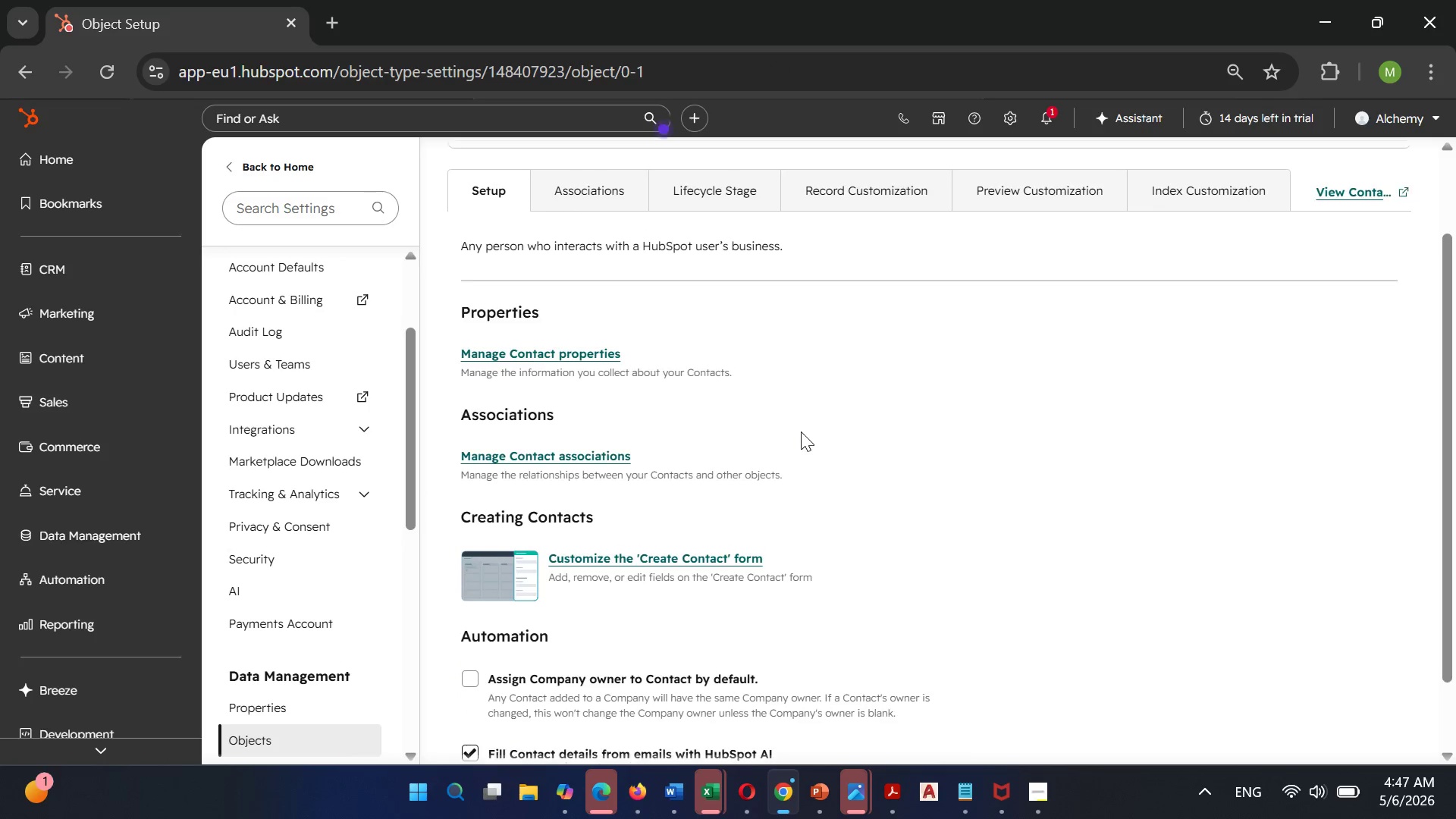 
scroll: coordinate [801, 431], scroll_direction: up, amount: 3.0
 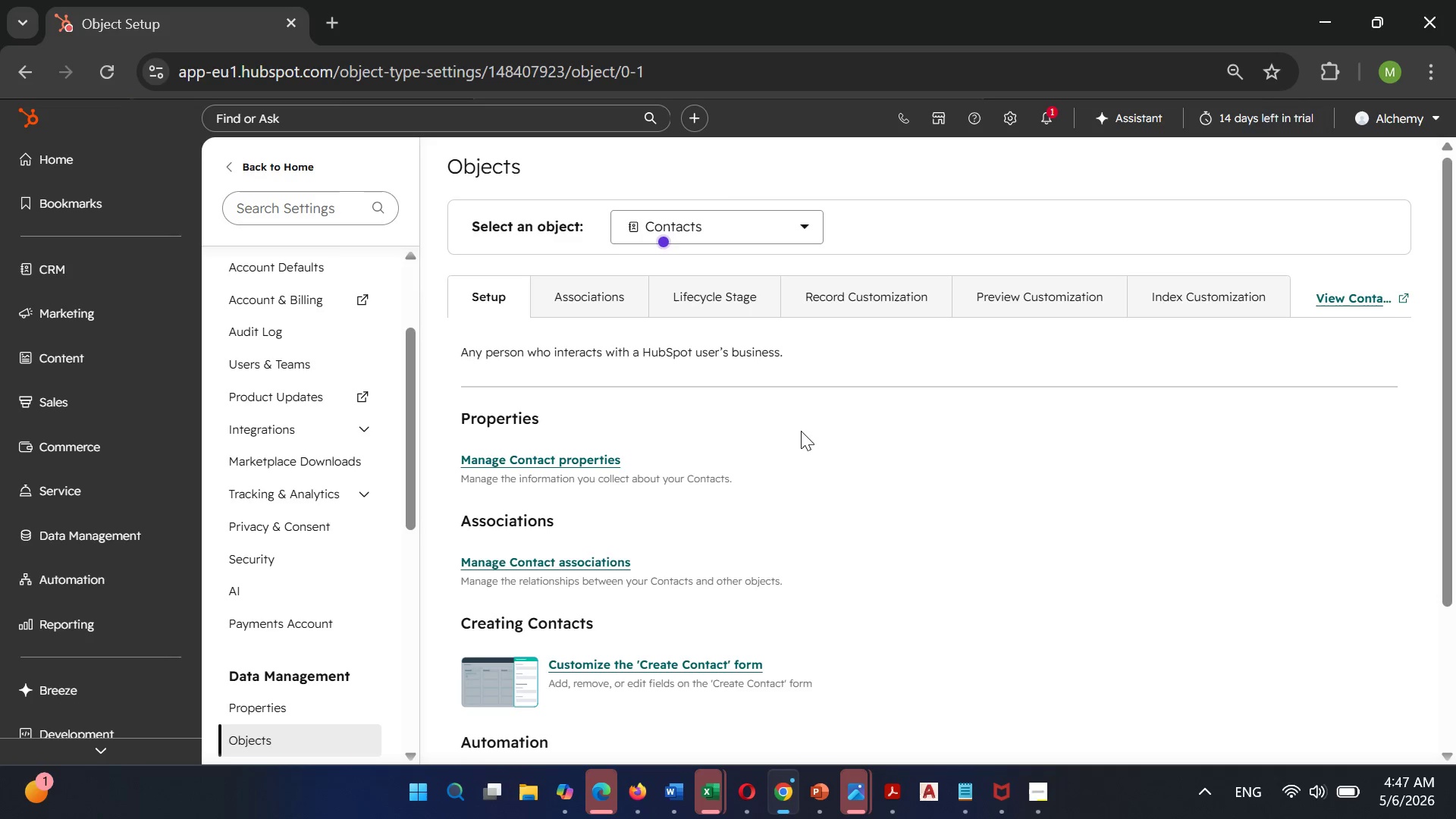 
scroll: coordinate [801, 431], scroll_direction: none, amount: 0.0
 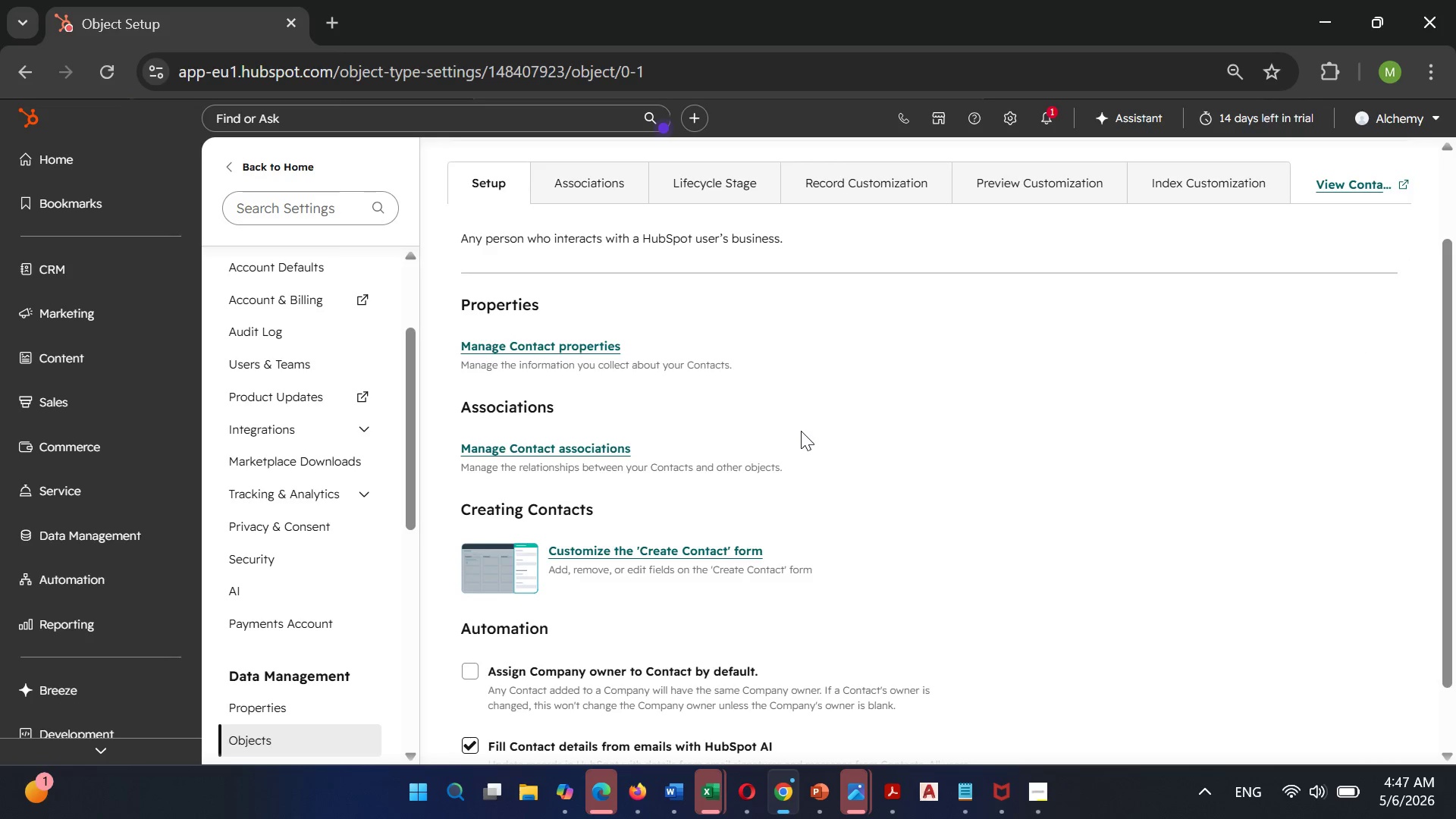 
scroll: coordinate [801, 431], scroll_direction: down, amount: 1.0
 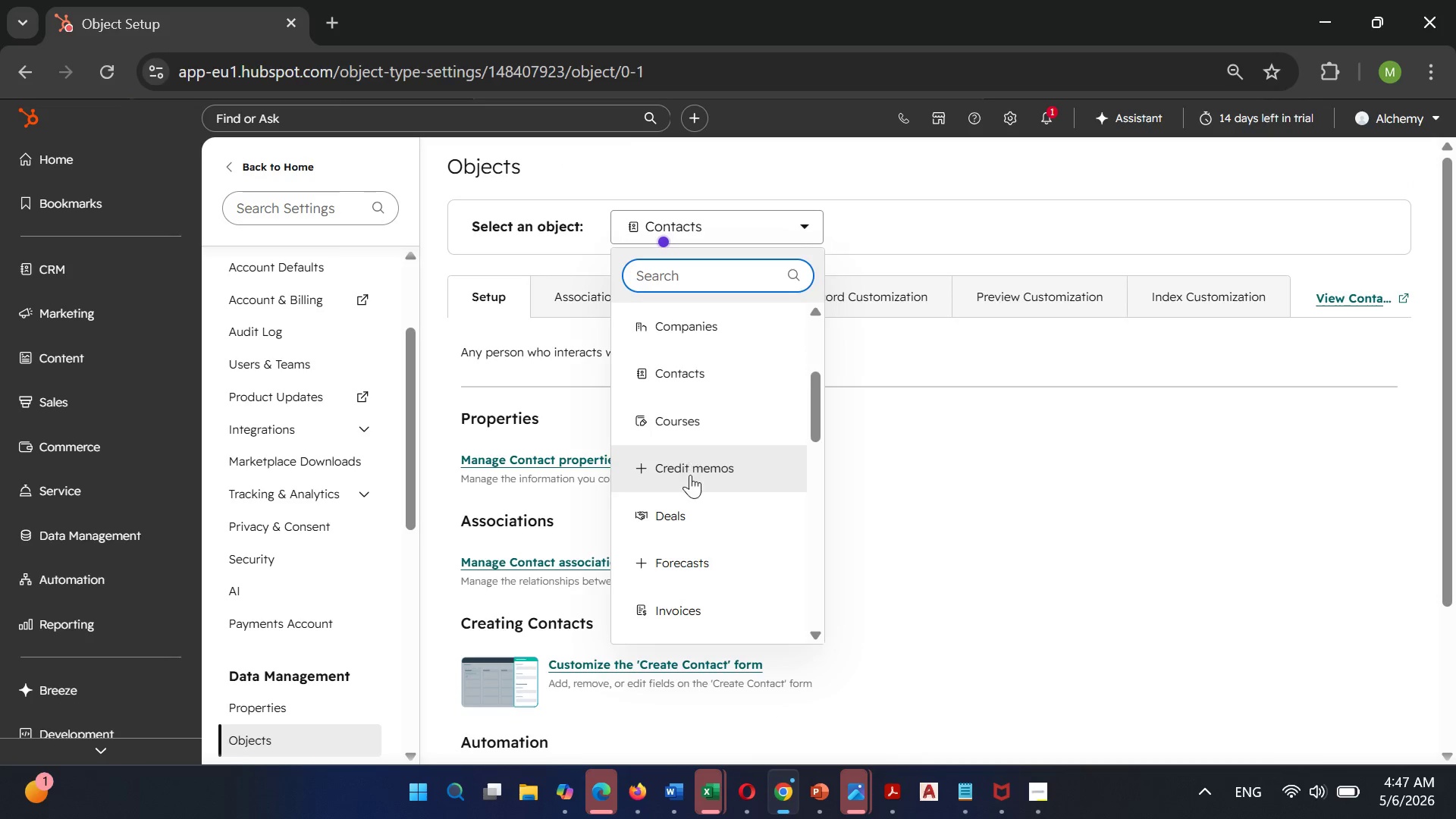 
left_click([692, 510])
 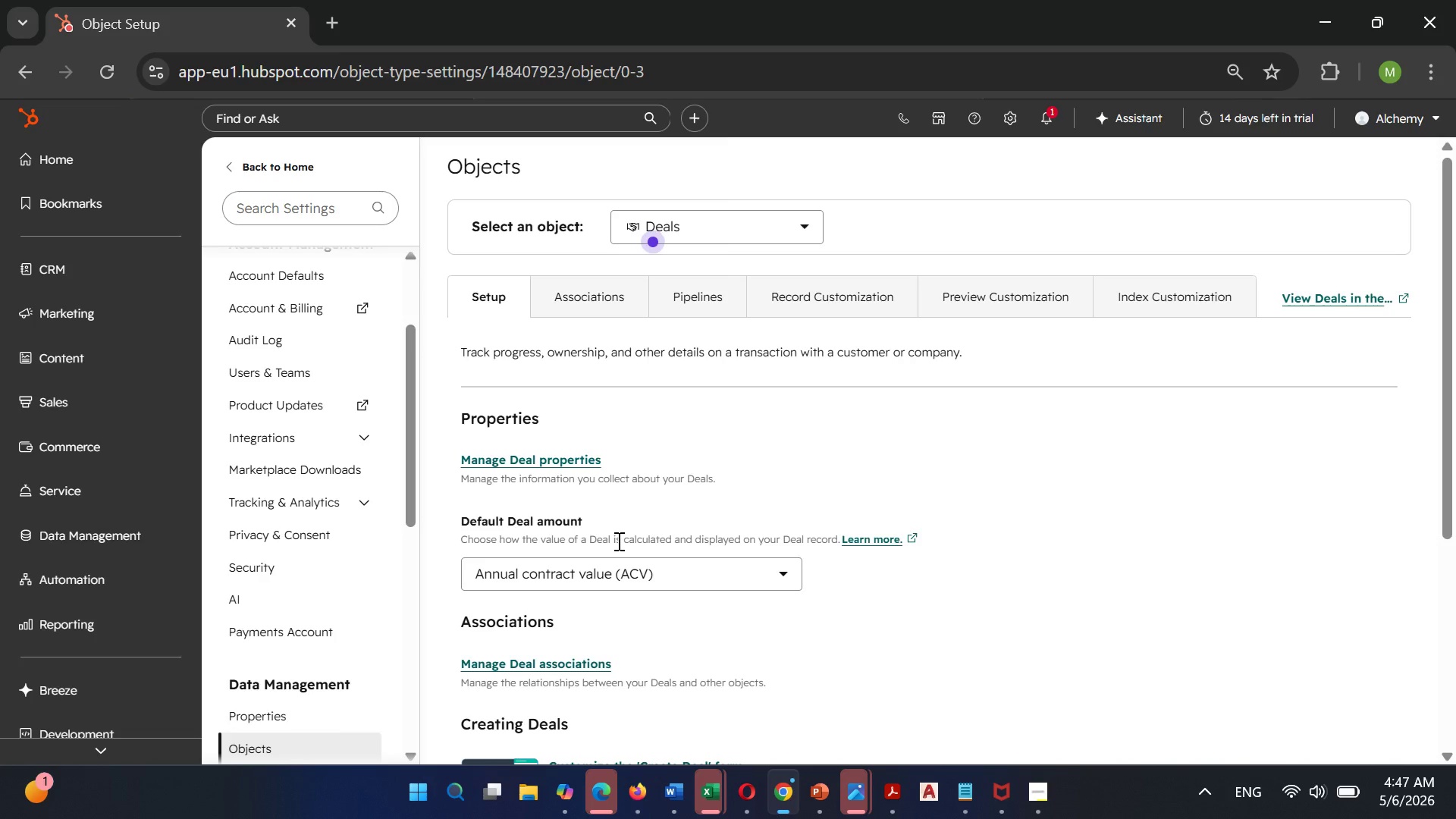 
scroll: coordinate [661, 472], scroll_direction: down, amount: 3.0
 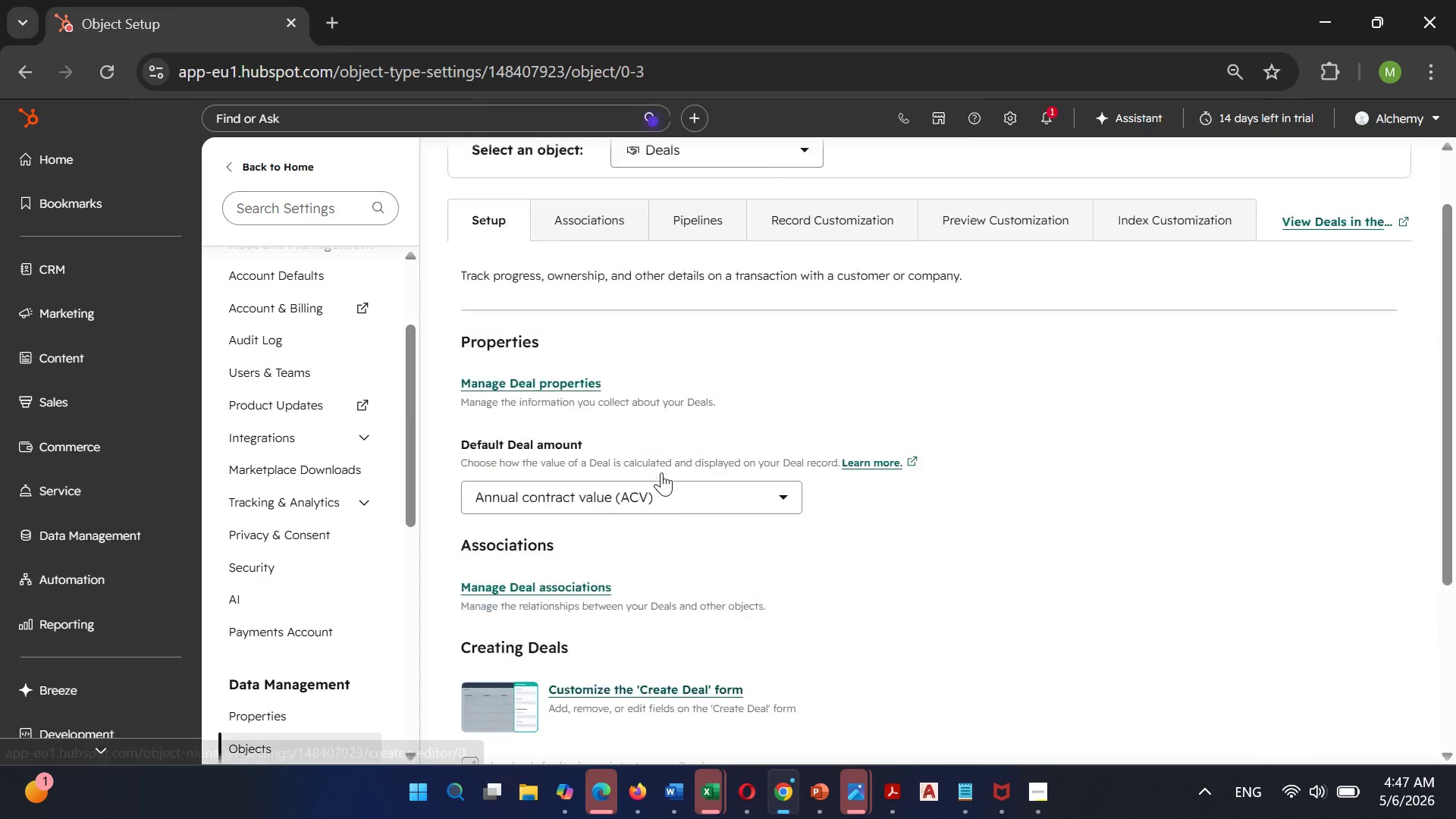 
scroll: coordinate [661, 472], scroll_direction: up, amount: 4.0
 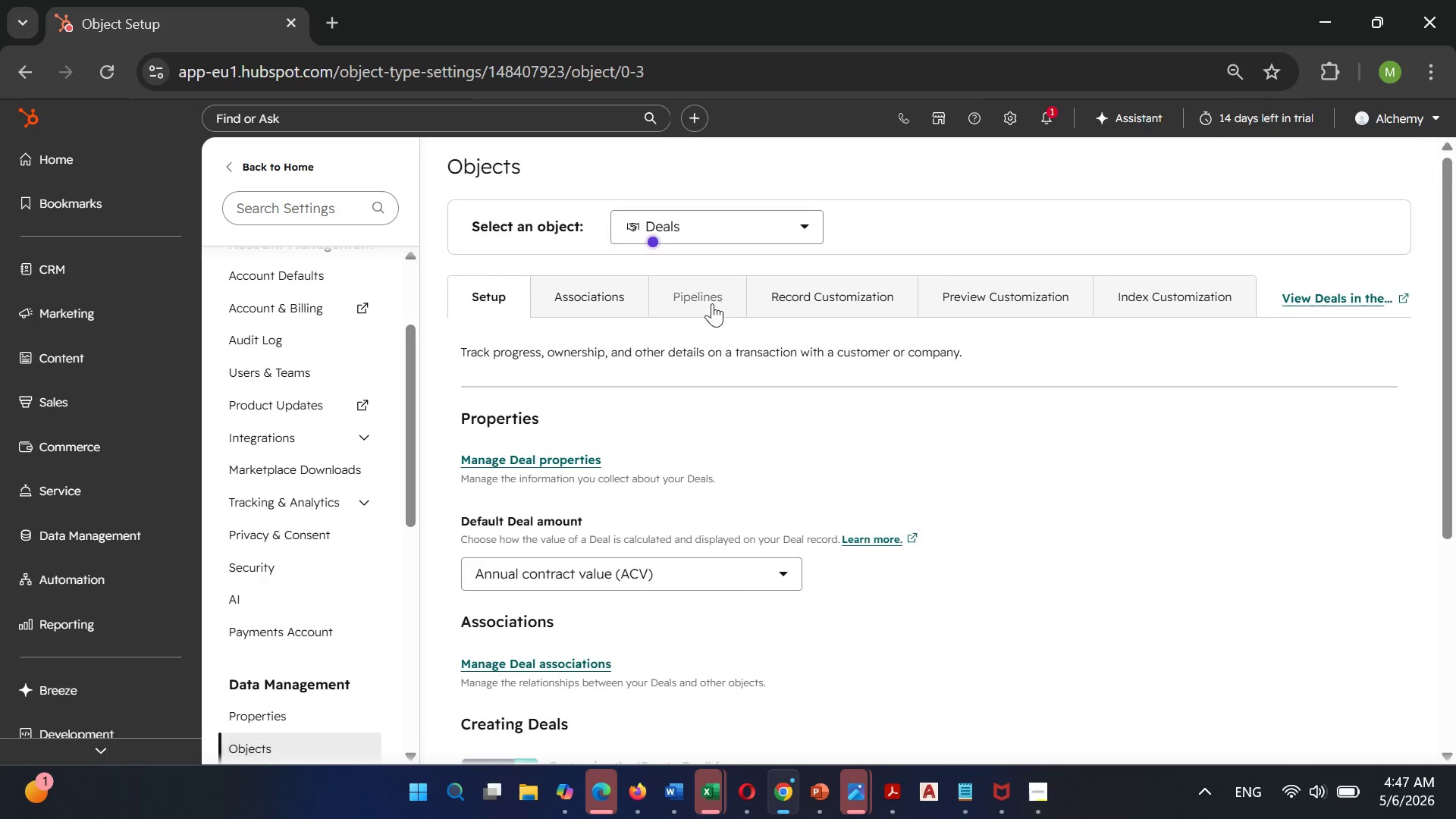 
left_click([712, 302])
 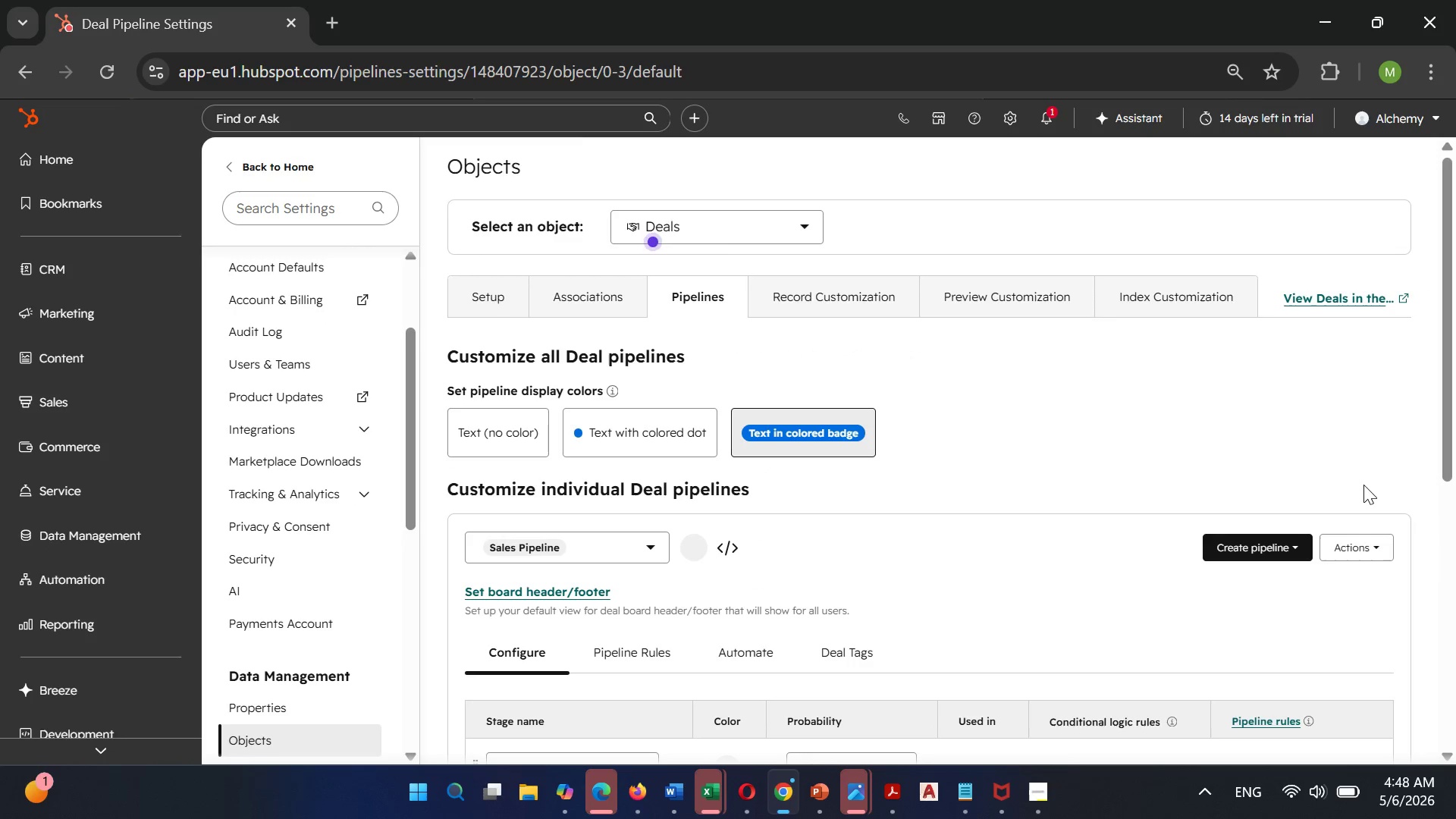 
wait(7.5)
 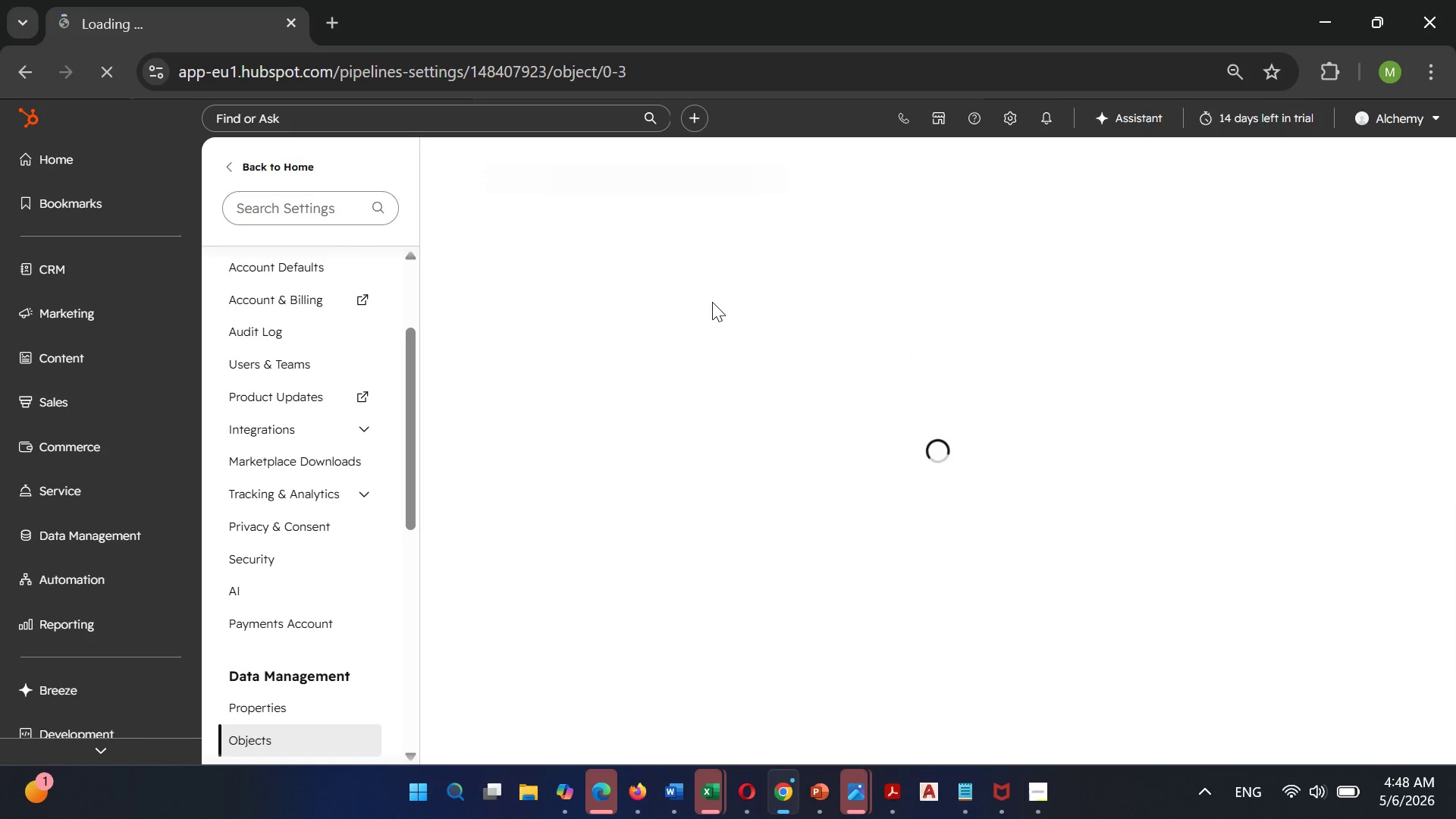 
left_click([1266, 554])
 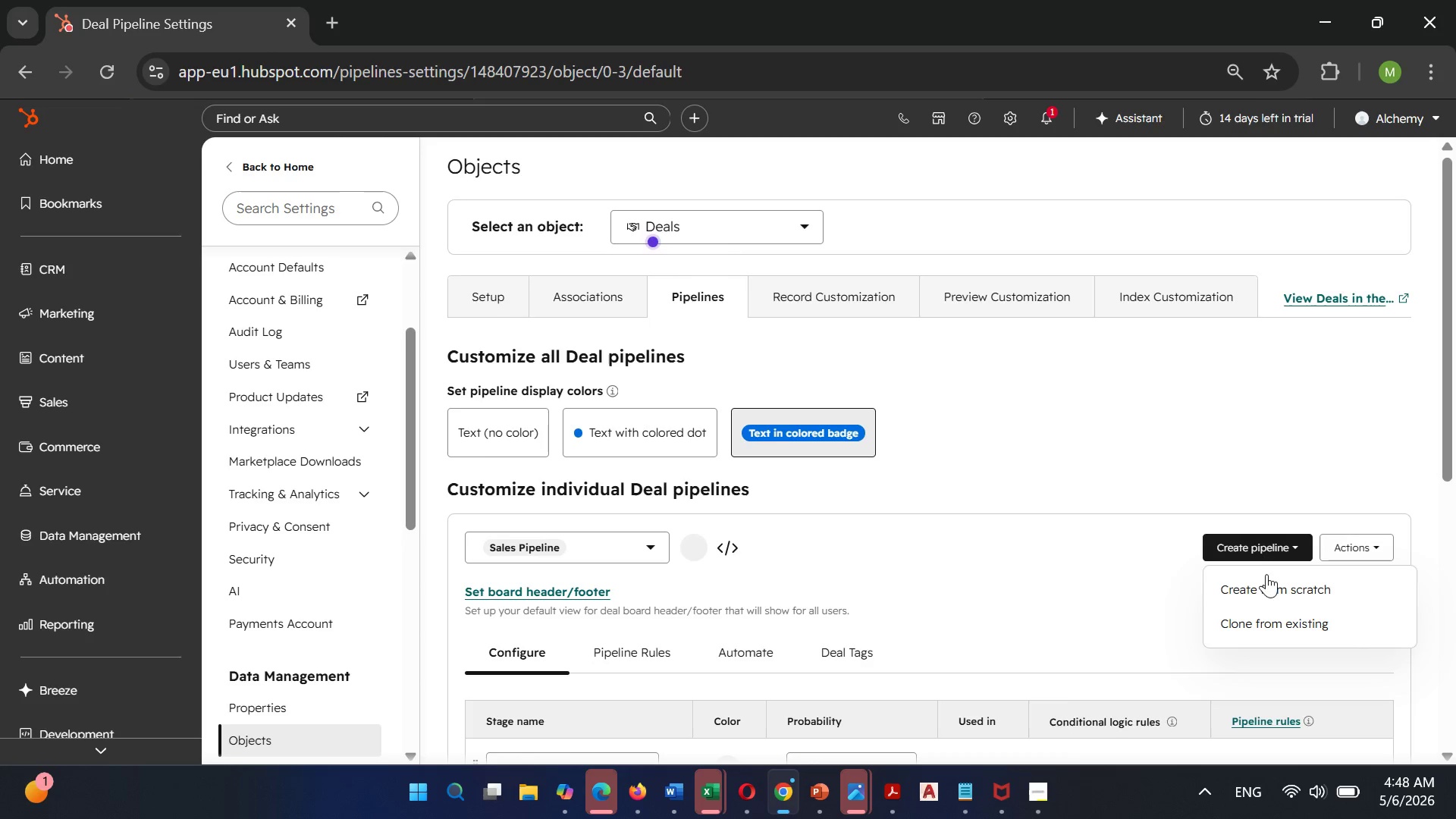 
left_click([1267, 588])
 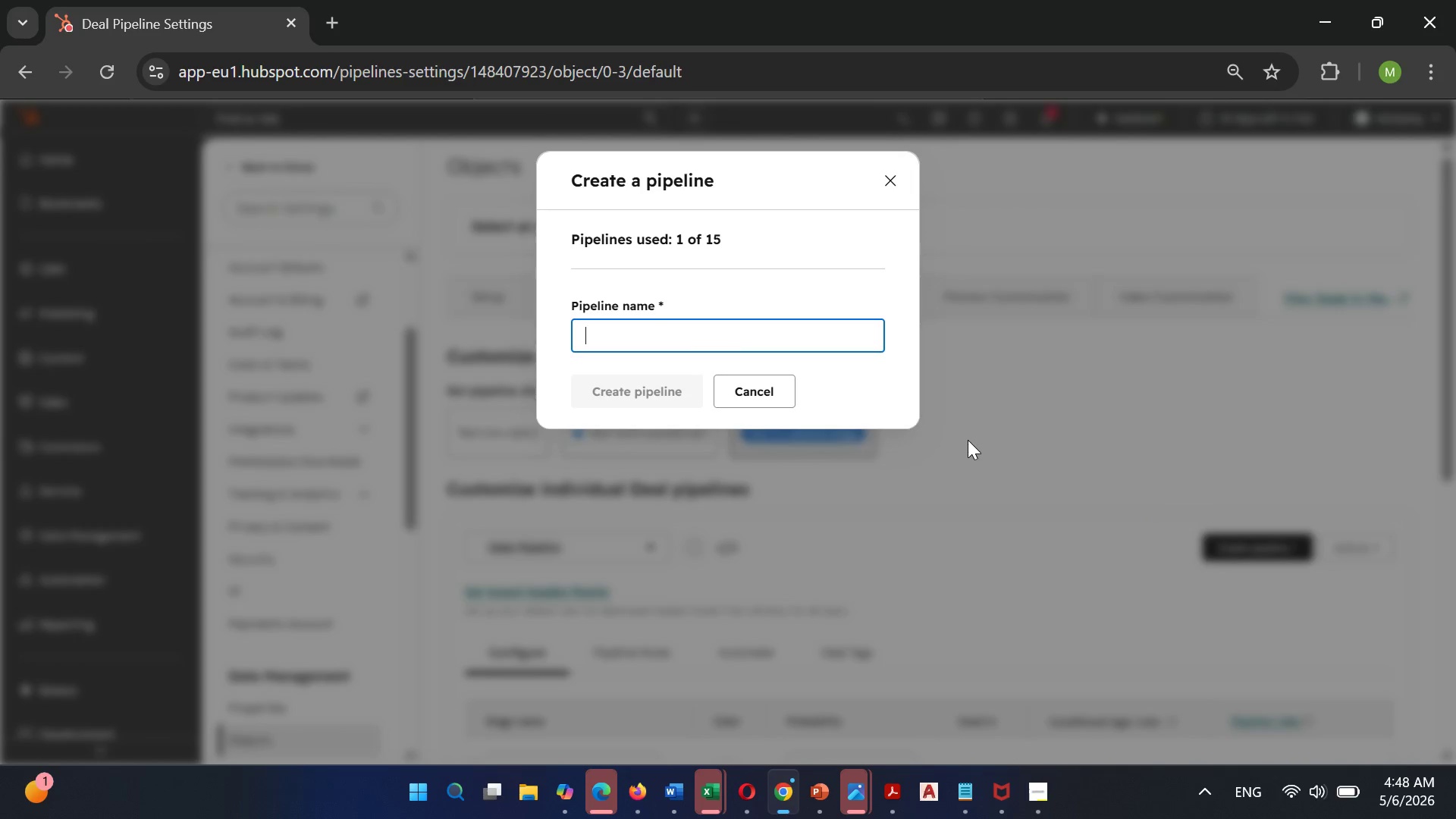 
type(Luxury Service Consultation)
 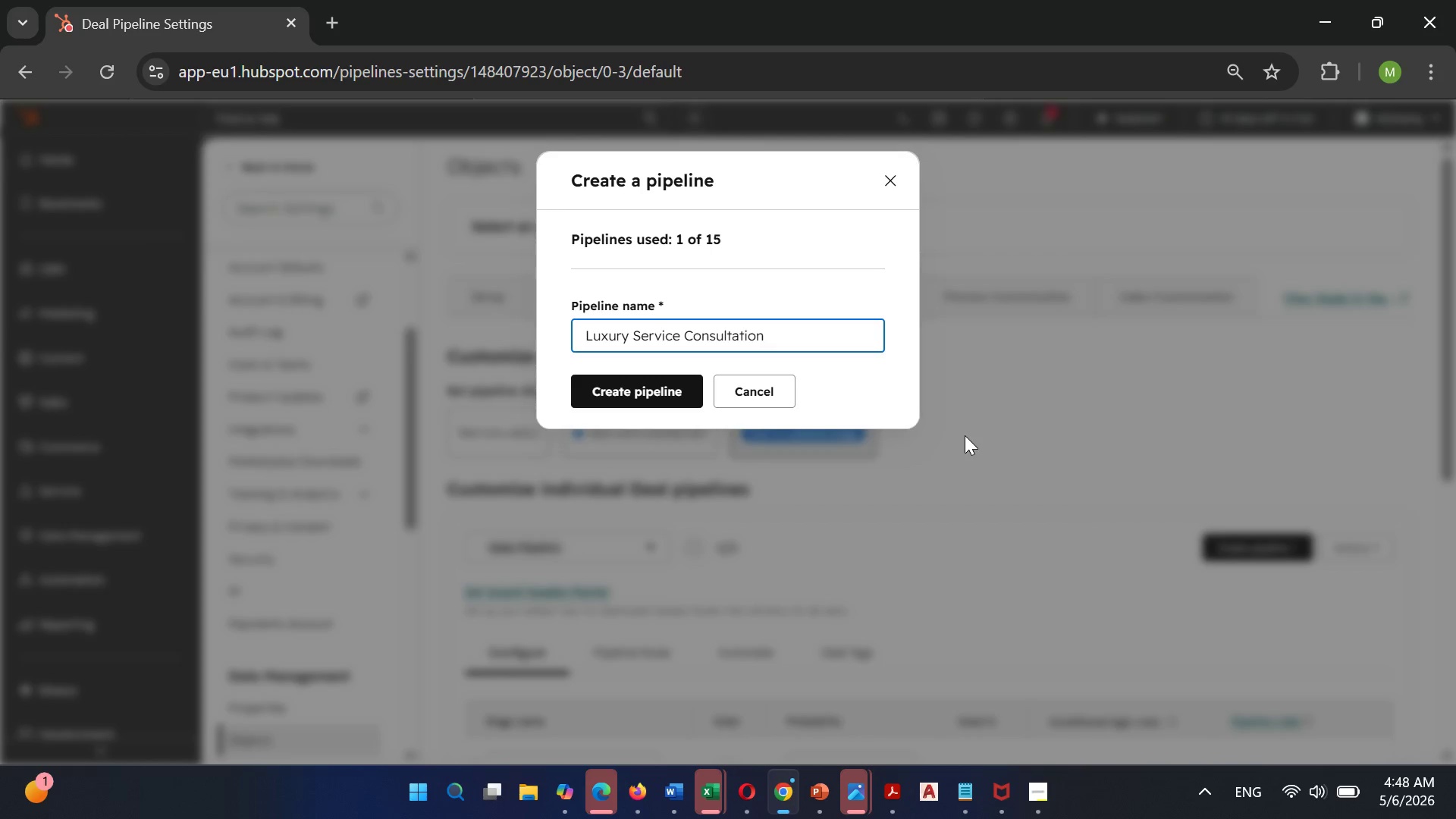 
wait(12.84)
 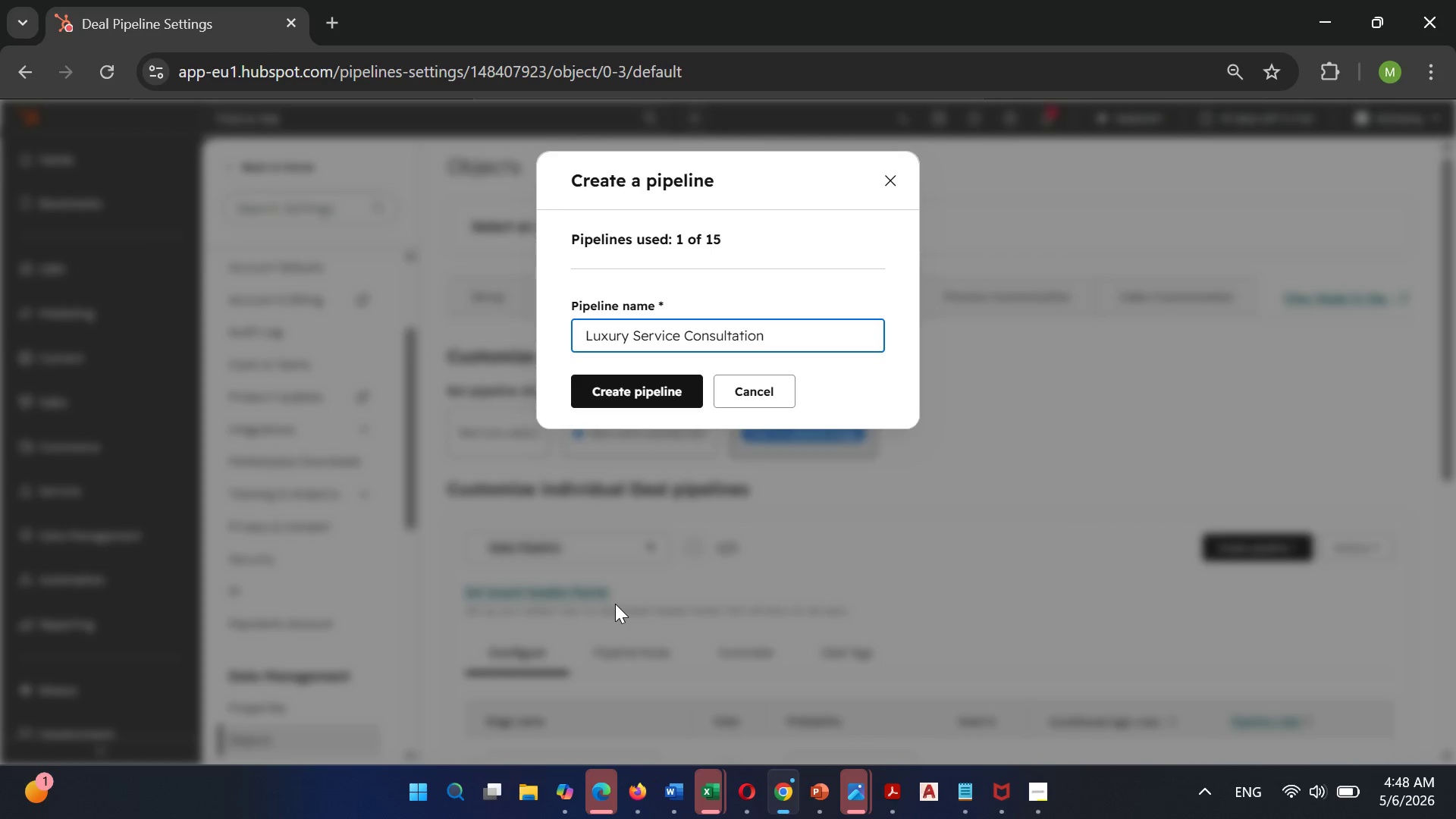 
key(S)
 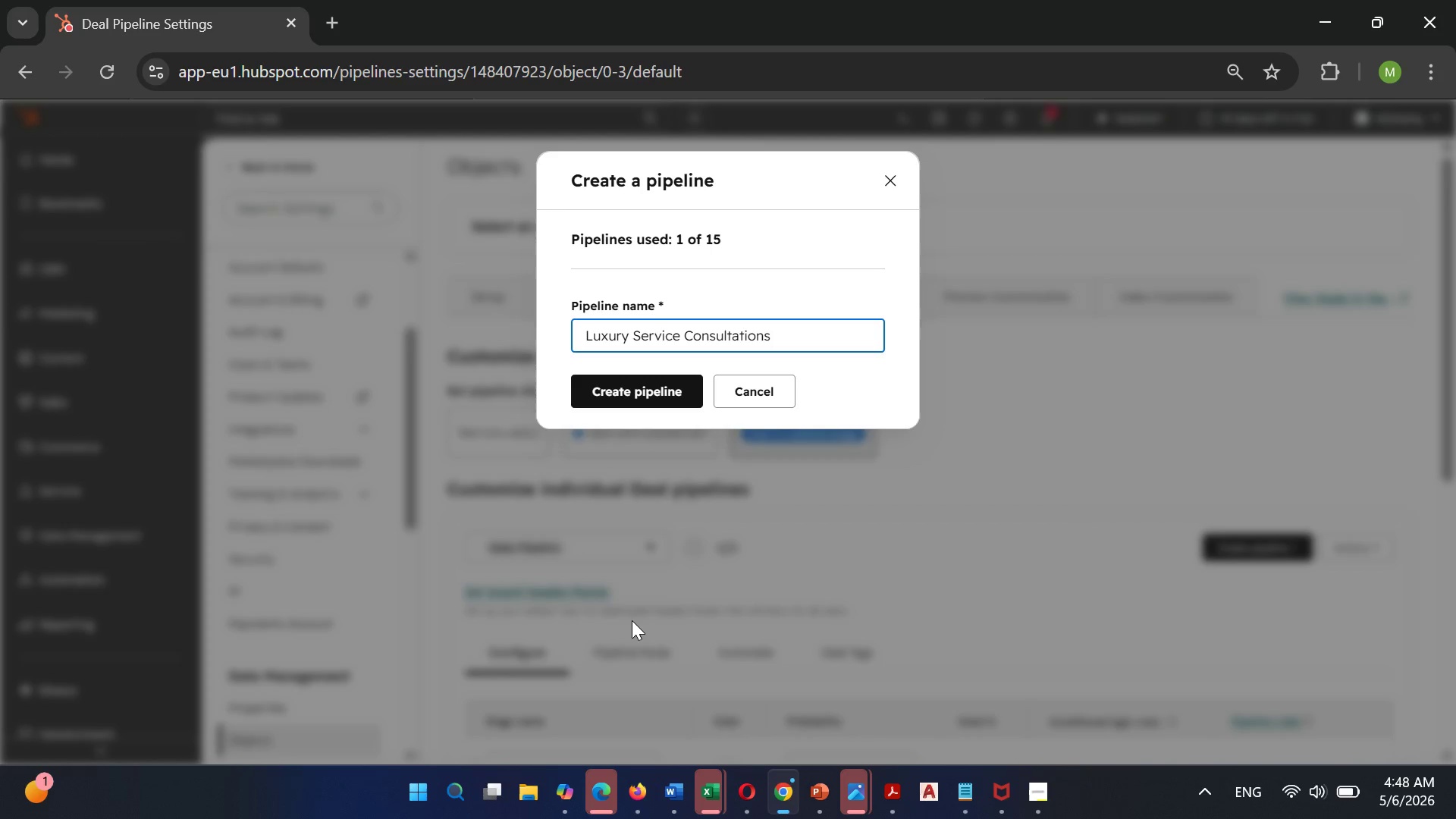 
wait(9.05)
 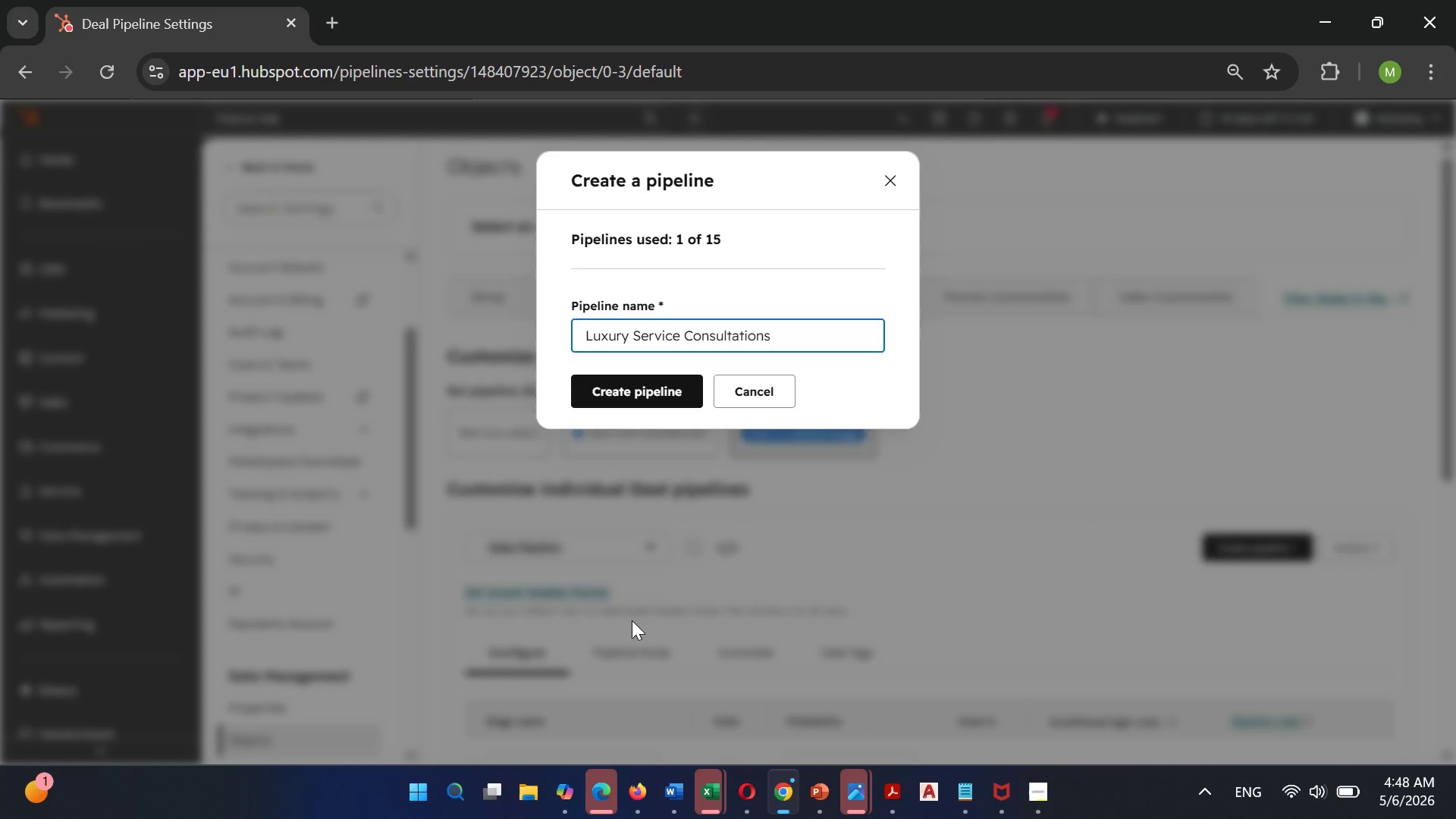 
left_click([639, 378])
 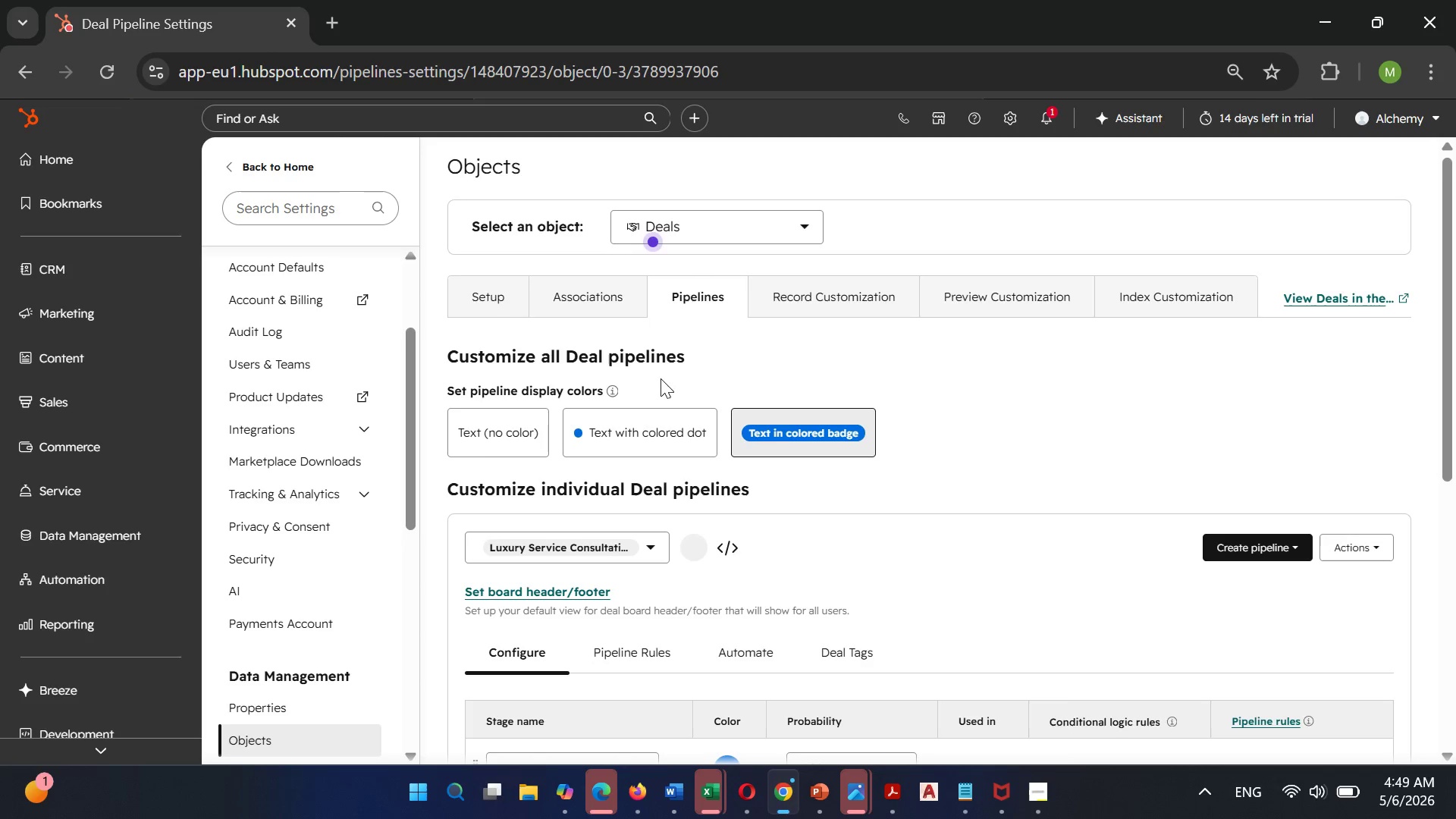 
wait(16.8)
 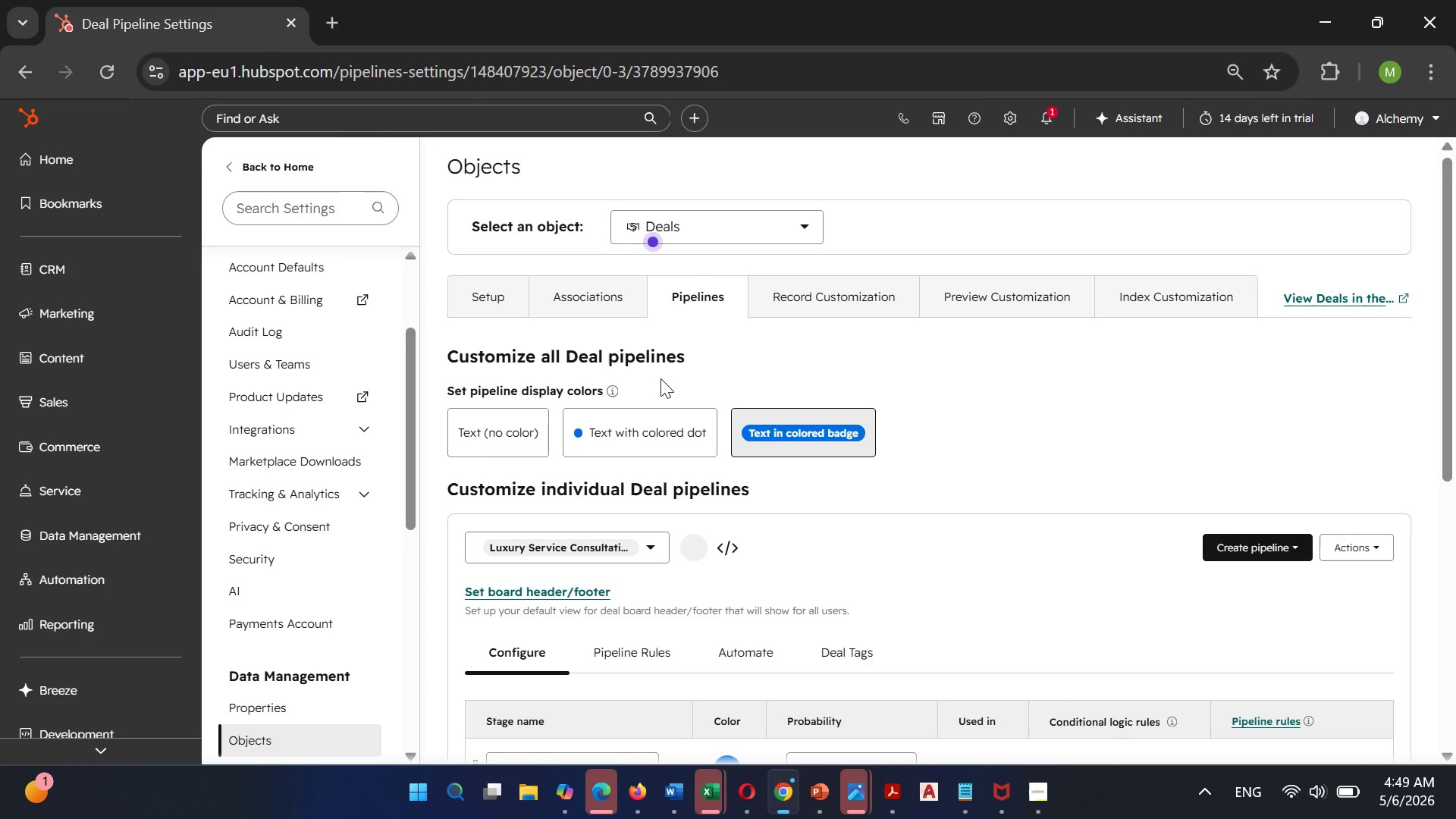 
left_click([613, 548])
 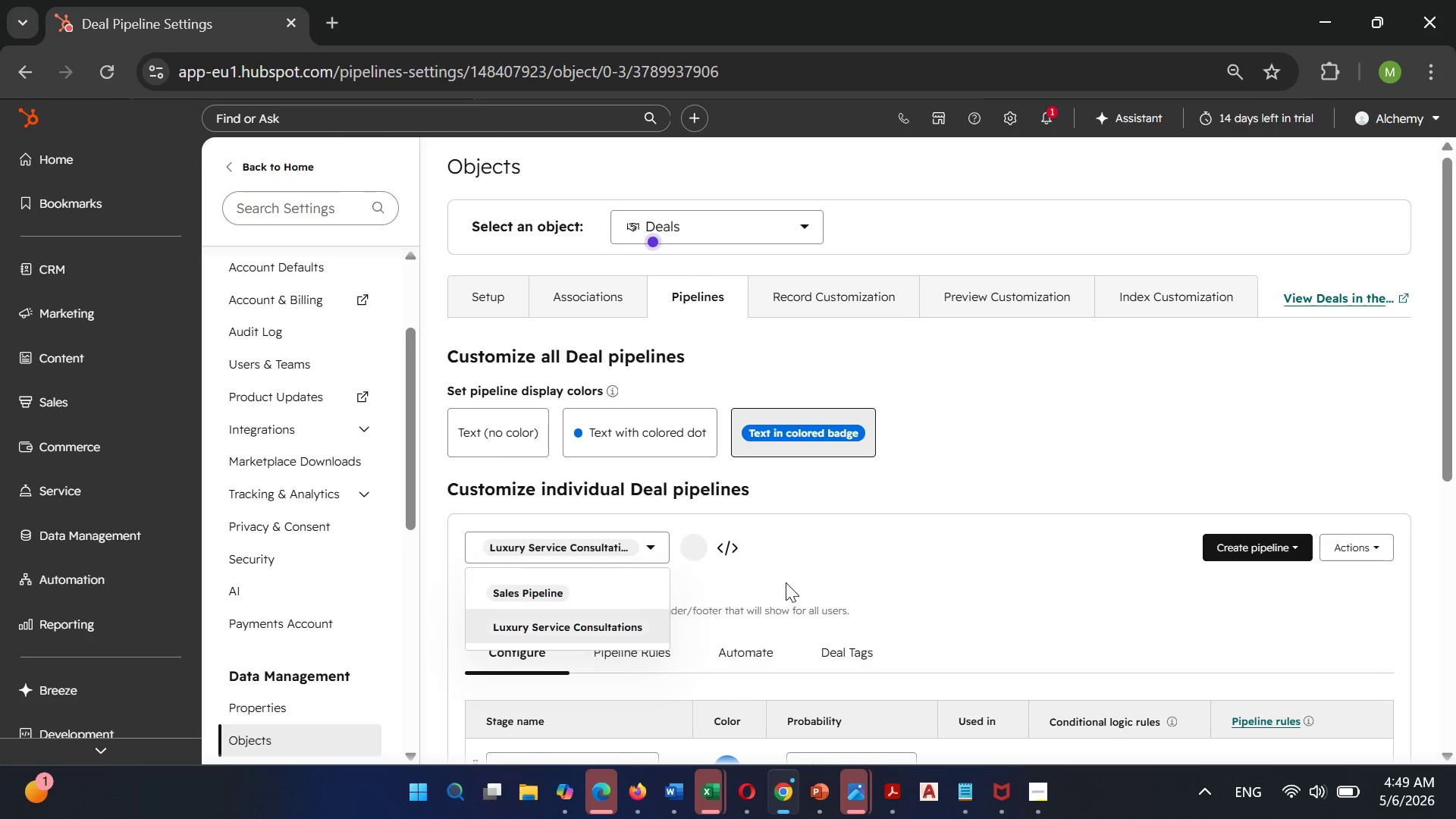 
left_click([786, 582])
 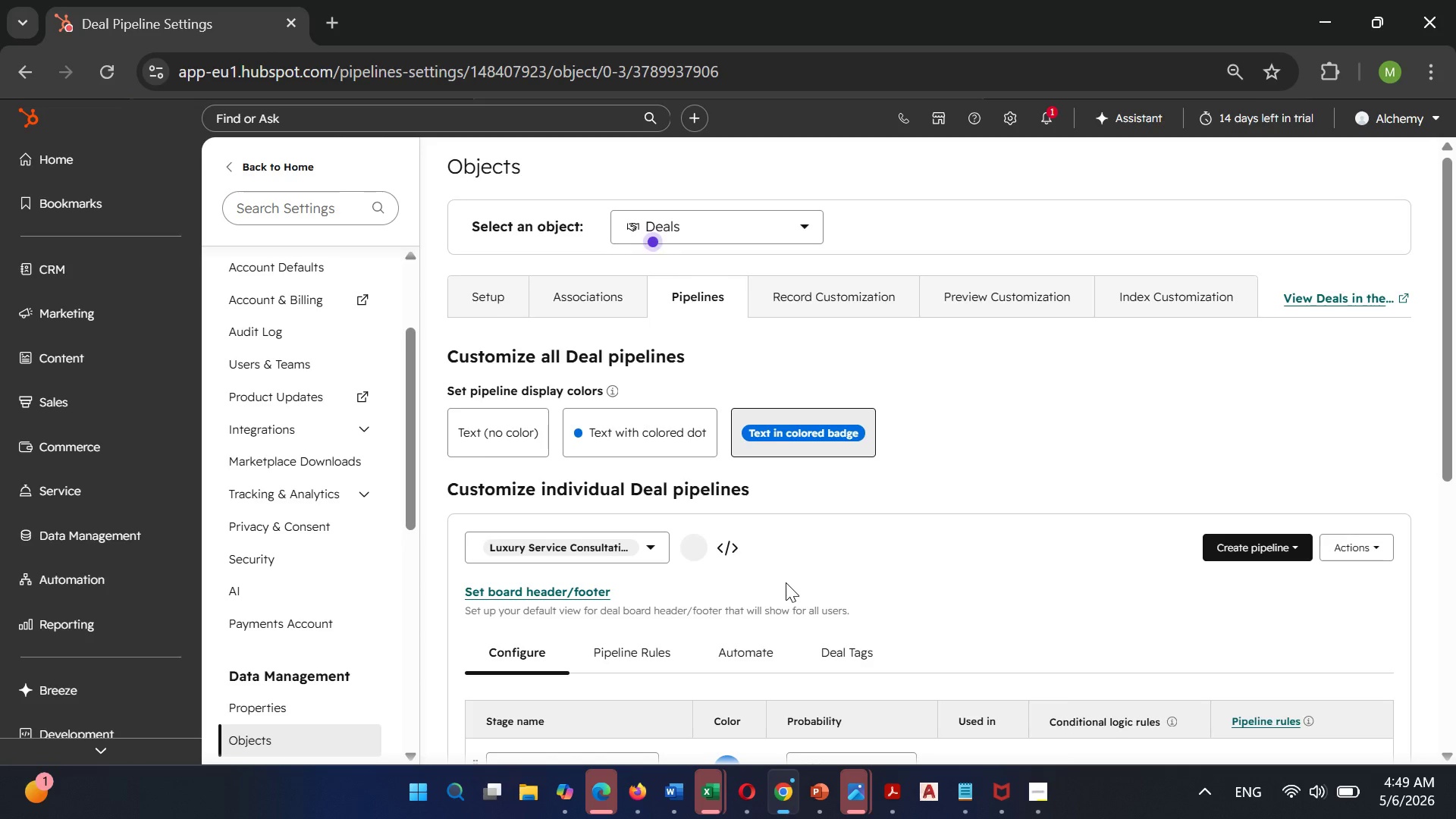 
left_click([786, 582])
 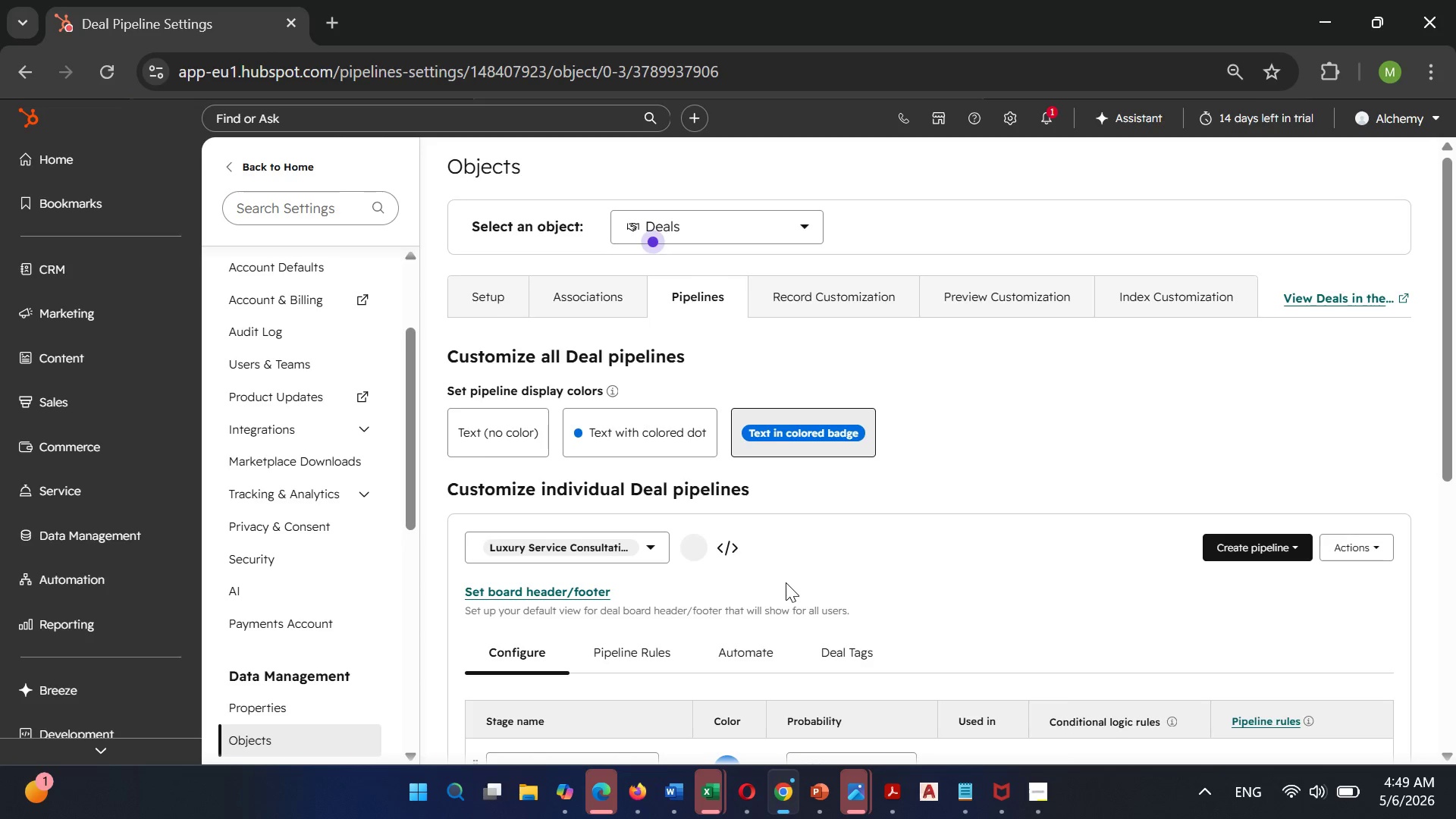 
wait(6.85)
 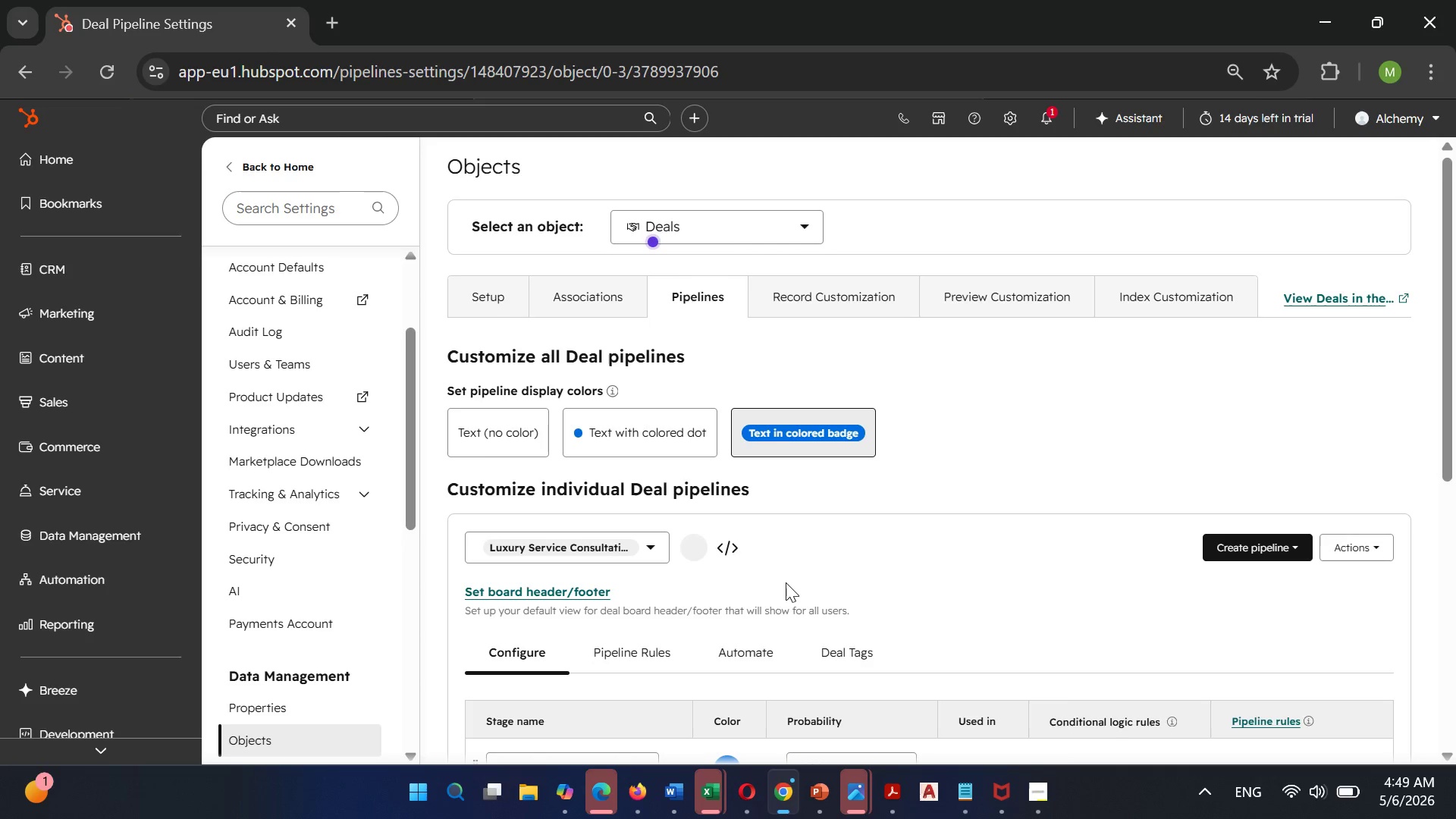 
mouse_move([501, 645])
 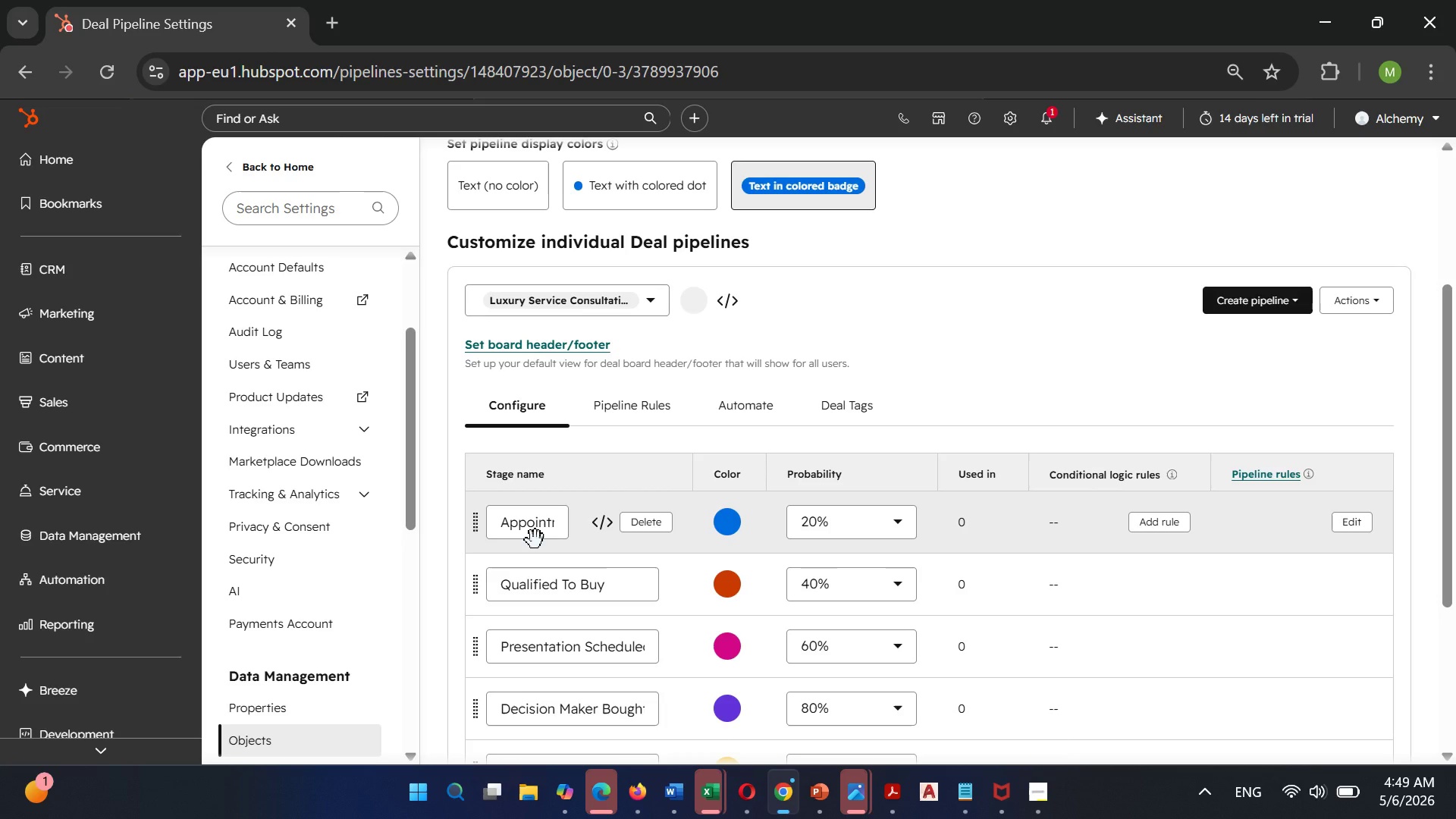 
left_click([535, 540])
 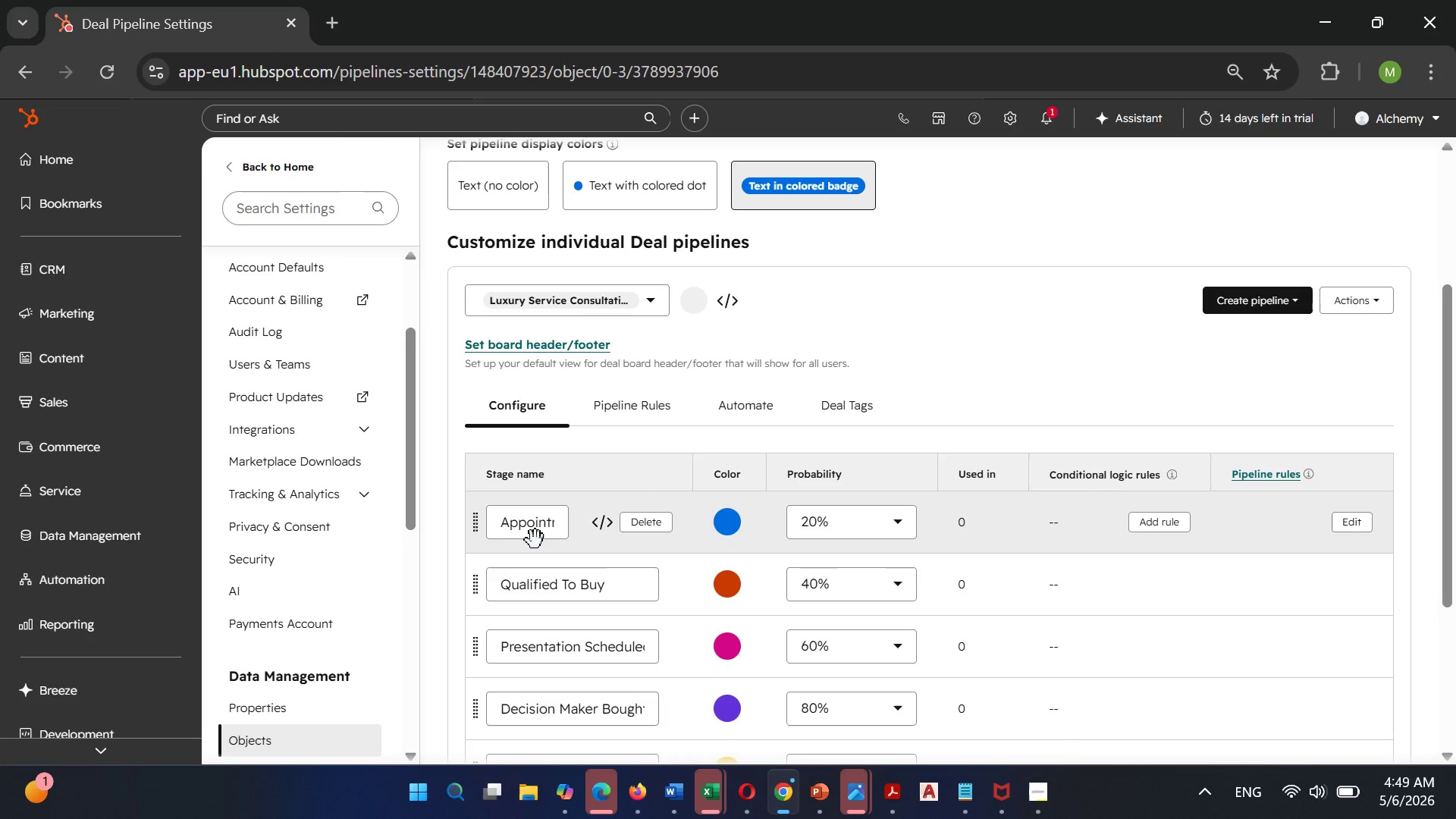 
double_click([535, 540])
 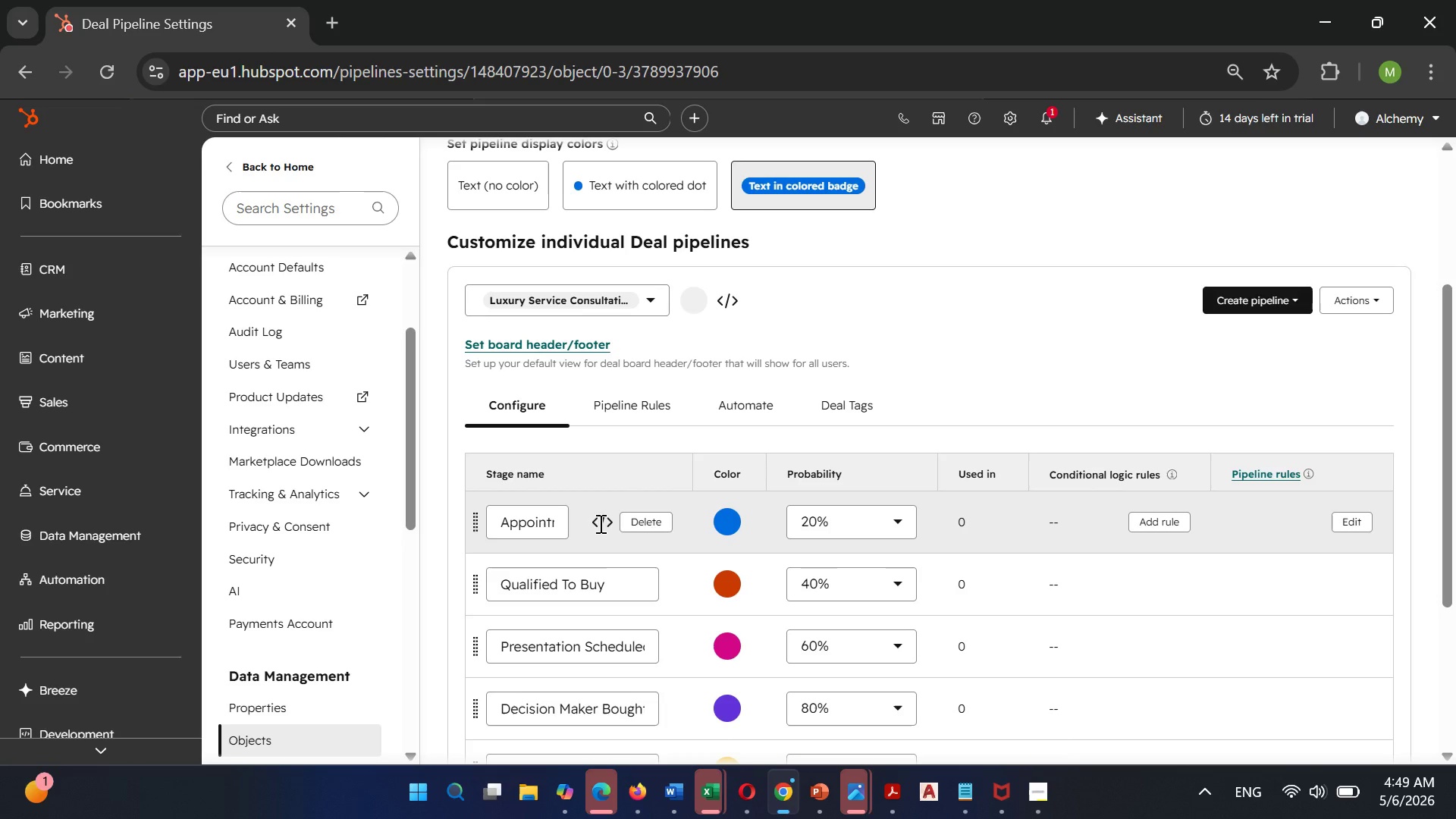 
left_click_drag(start_coordinate=[535, 540], to_coordinate=[664, 518])
 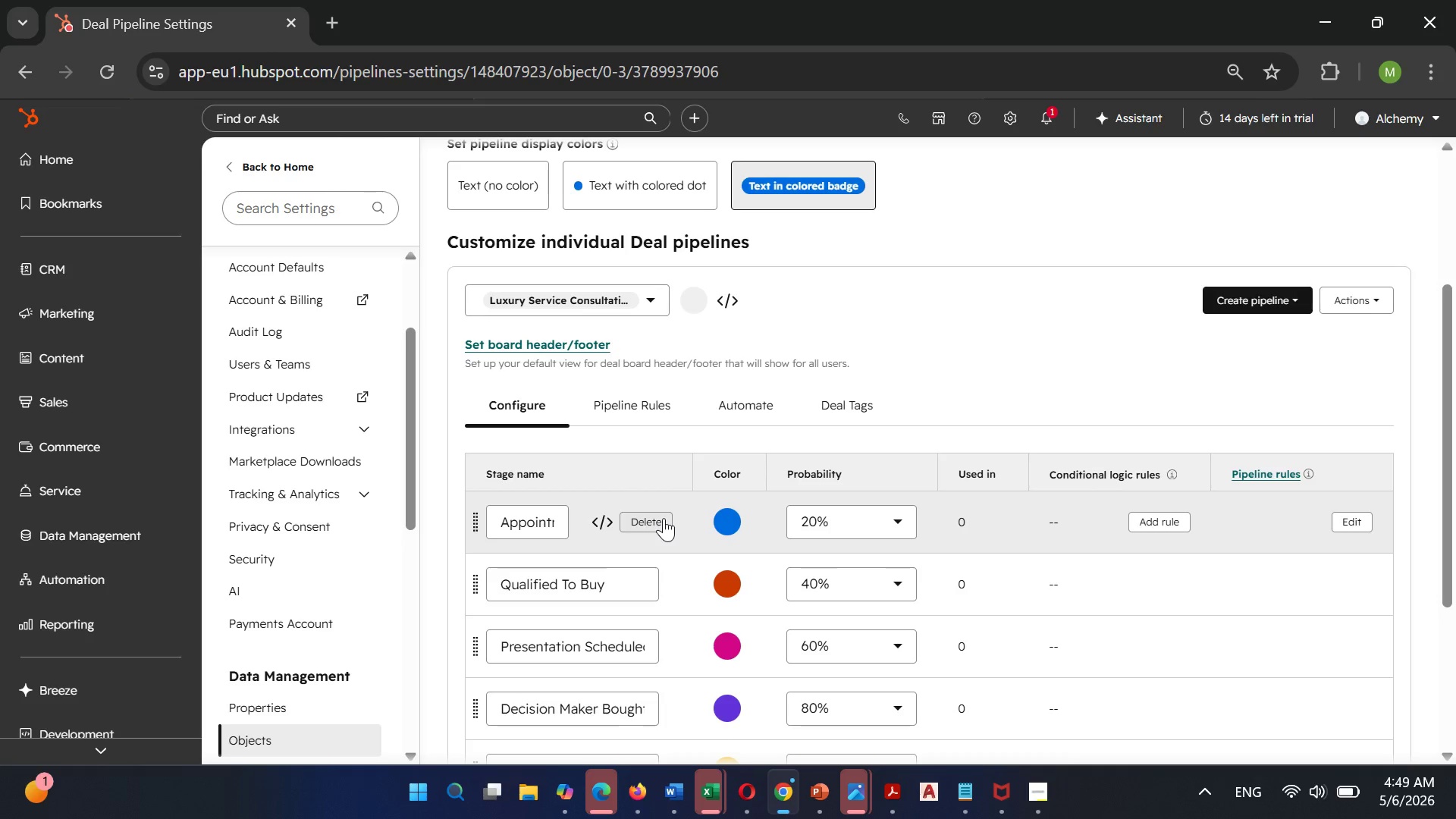 
left_click([664, 518])
 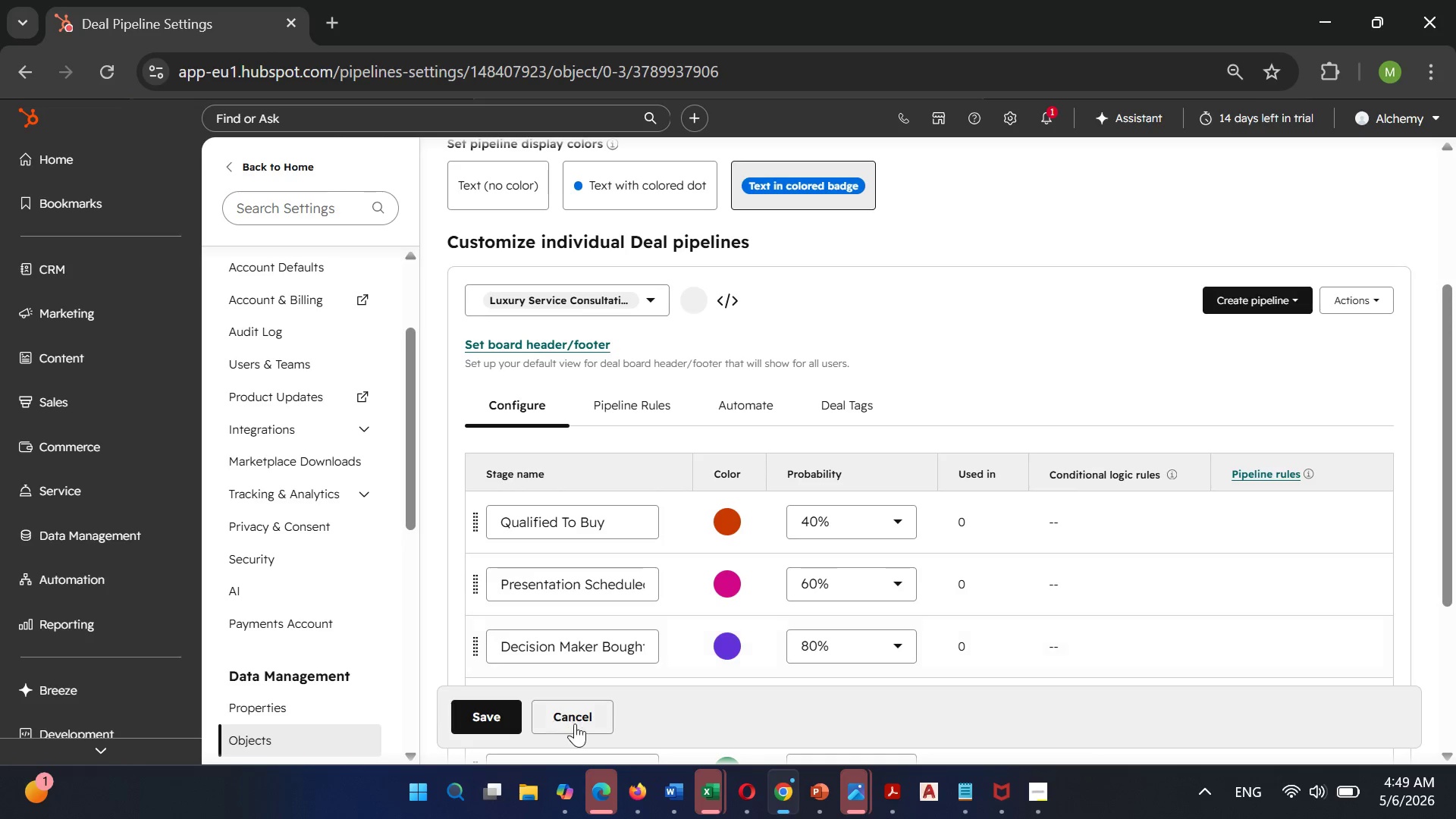 
left_click([575, 726])
 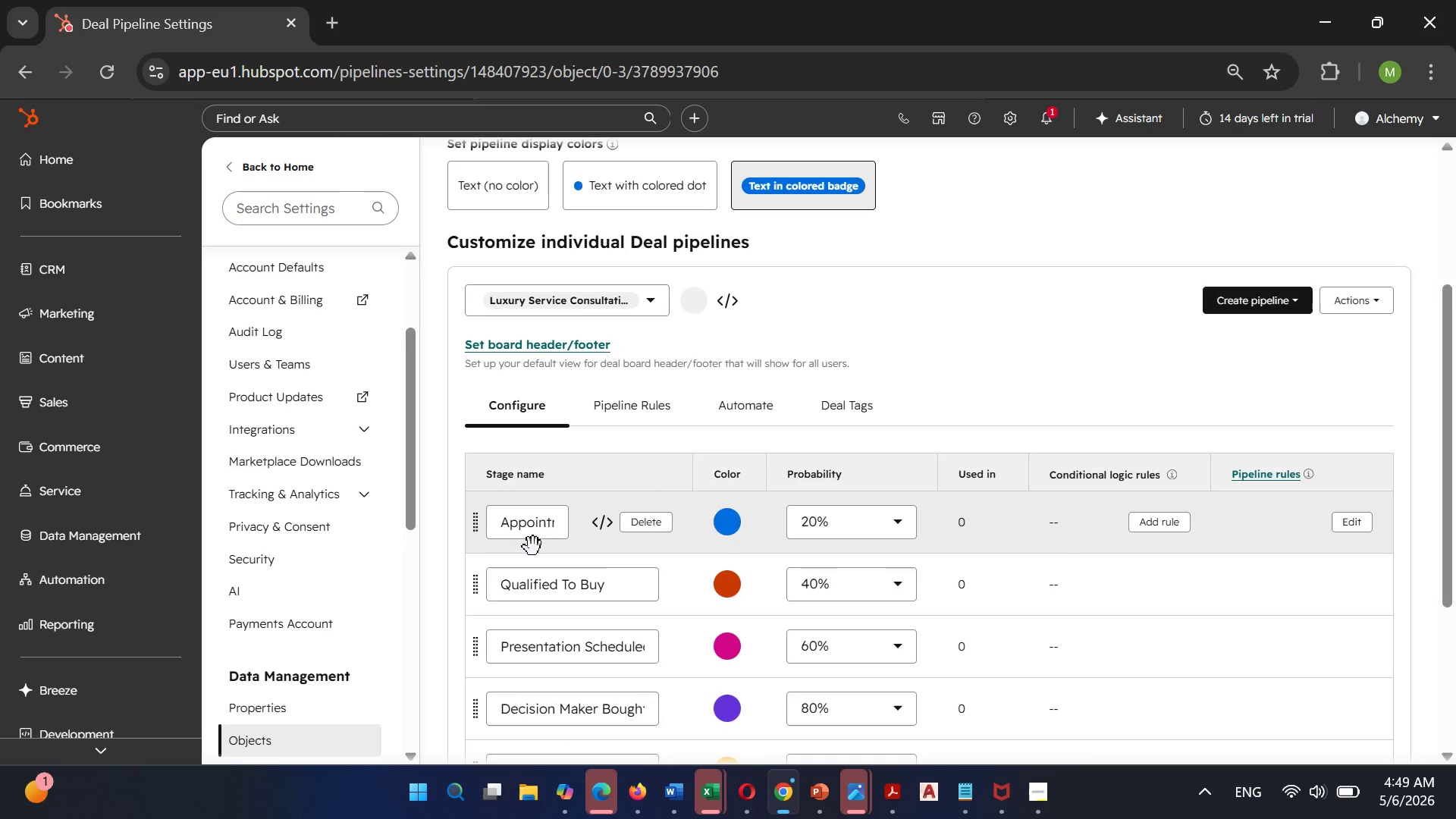 
left_click_drag(start_coordinate=[533, 547], to_coordinate=[534, 535])
 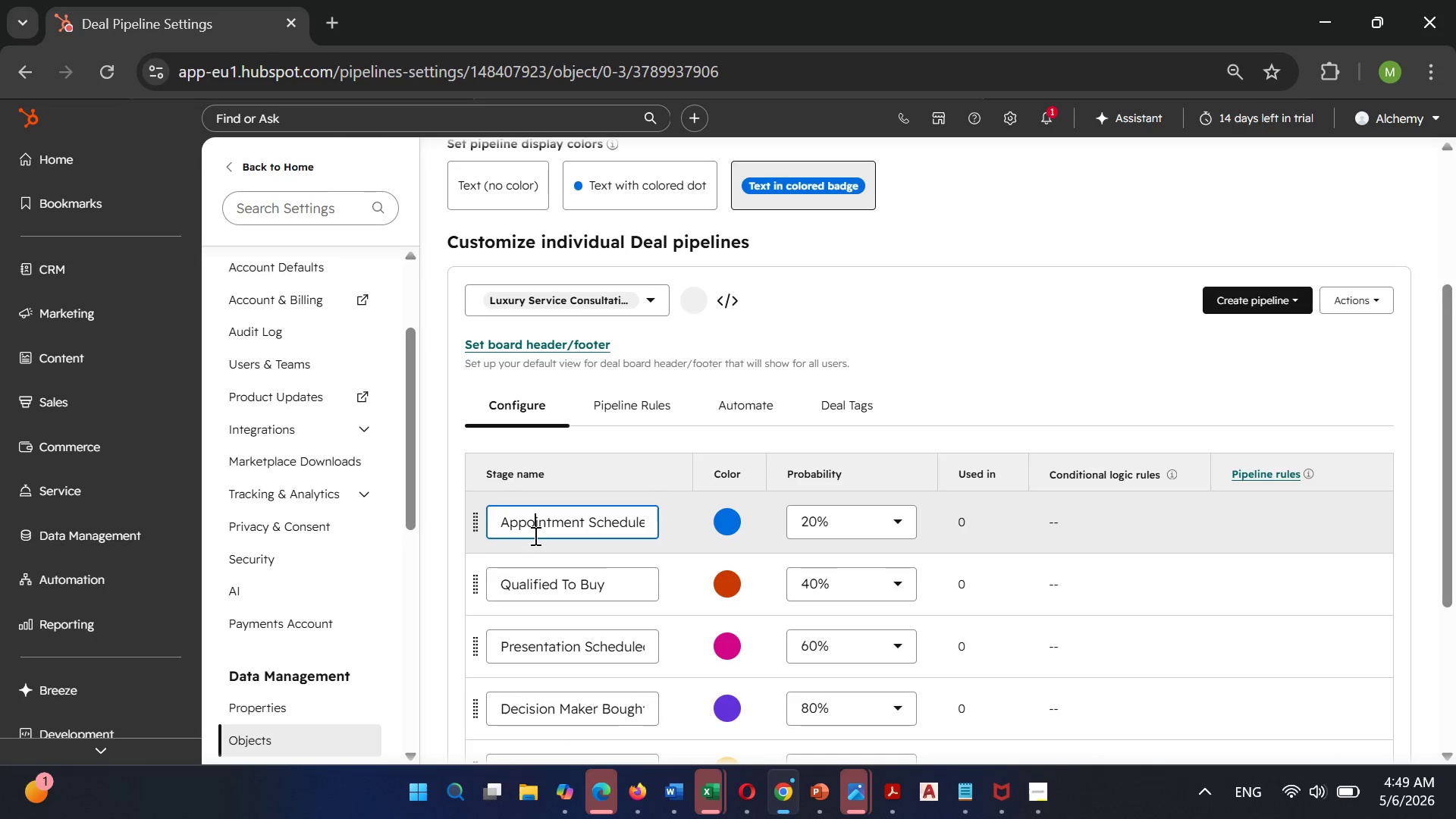 
left_click([534, 535])
 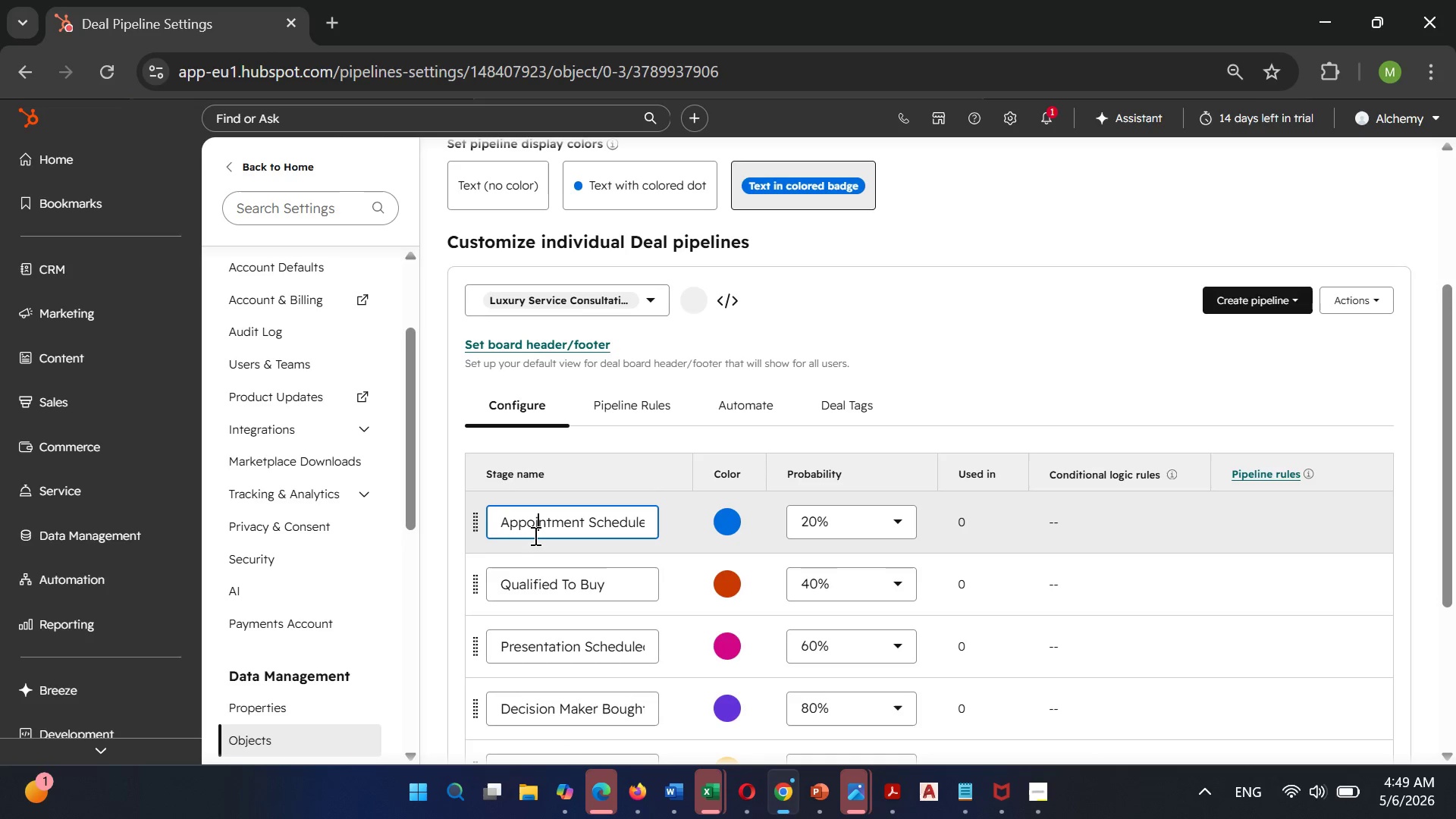 
hold_key(key=ArrowRight, duration=1.23)
 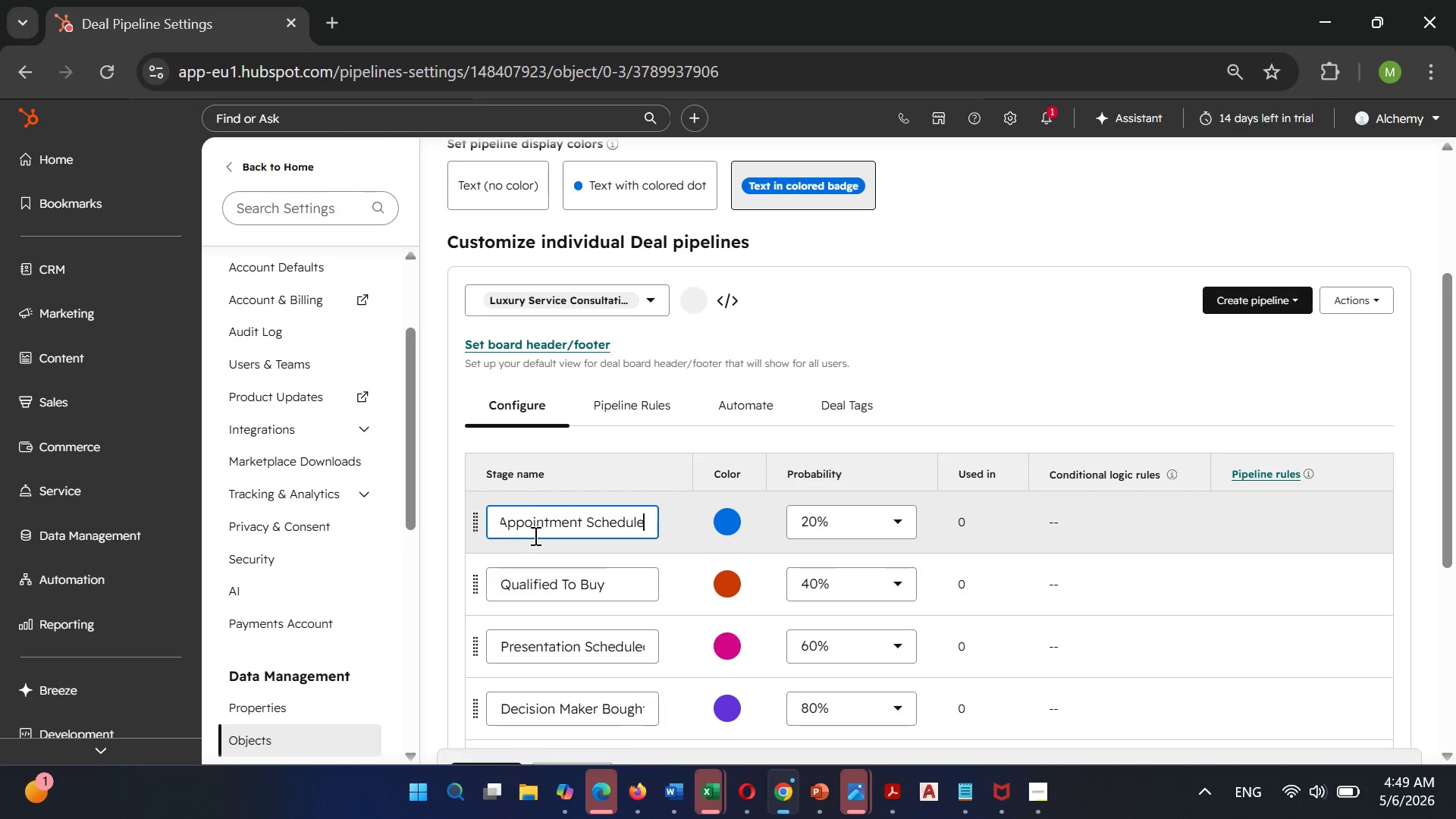 
hold_key(key=Backspace, duration=1.47)
 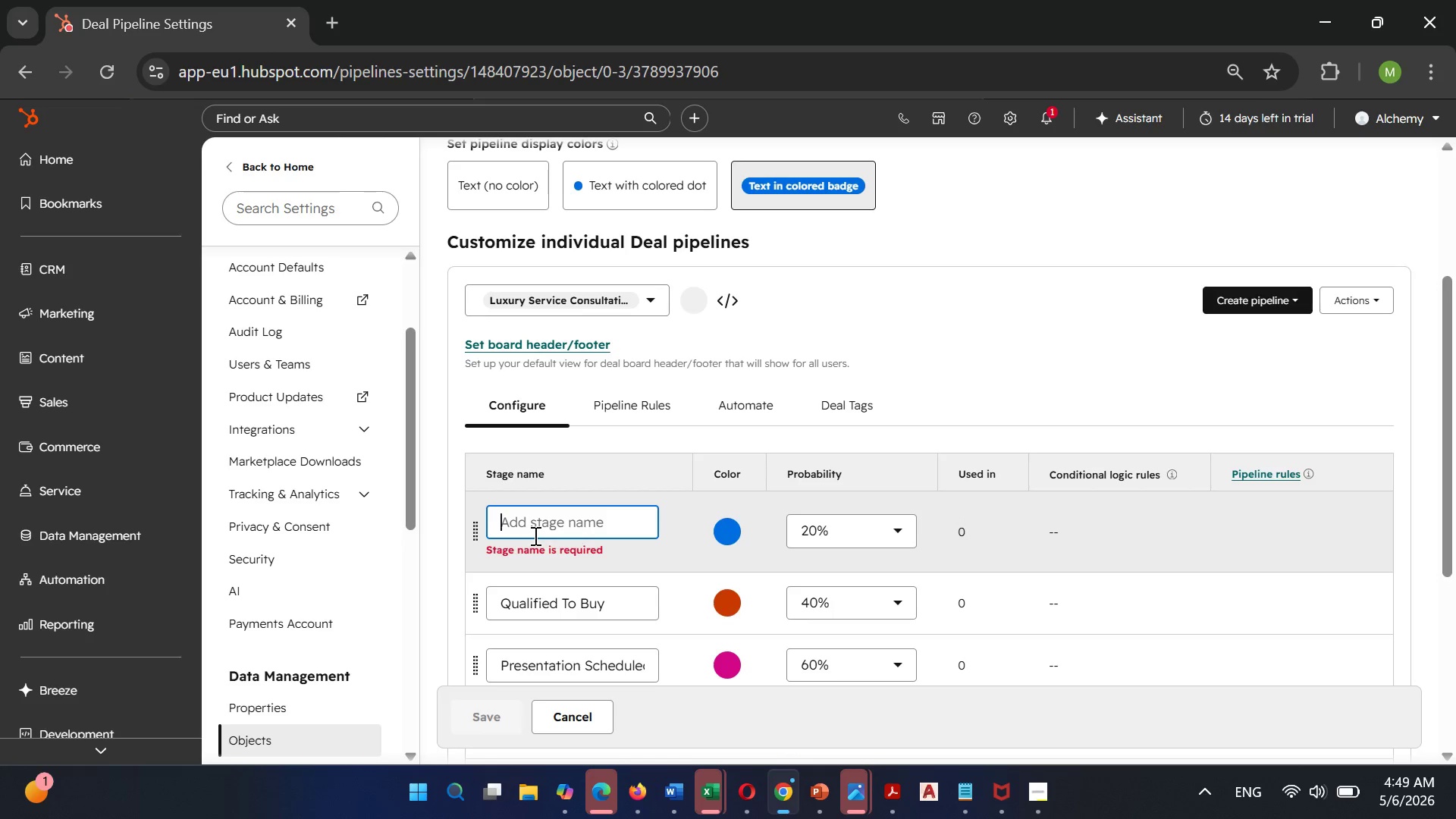 
type(Inquiery REceived)
 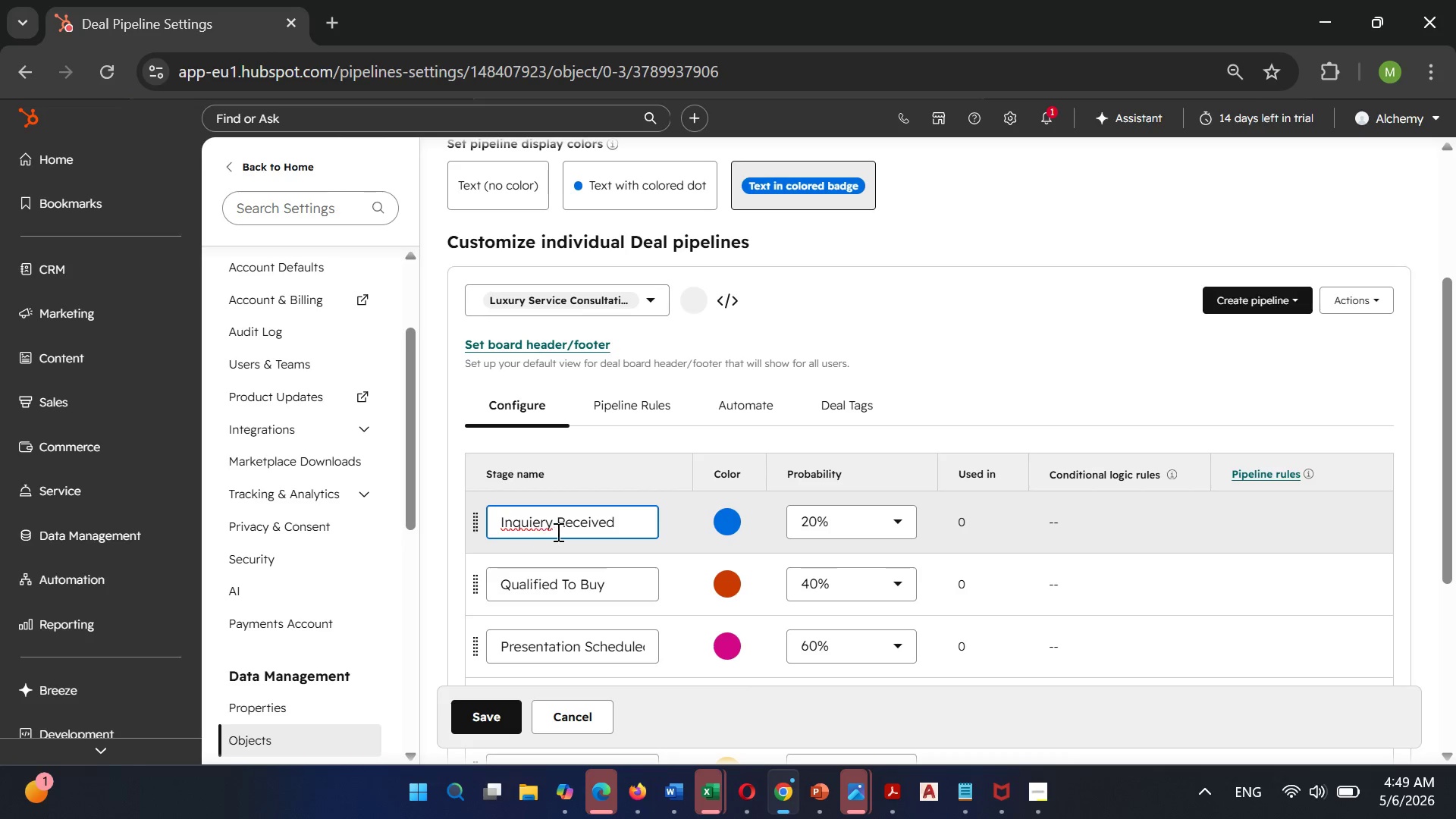 
left_click([538, 521])
 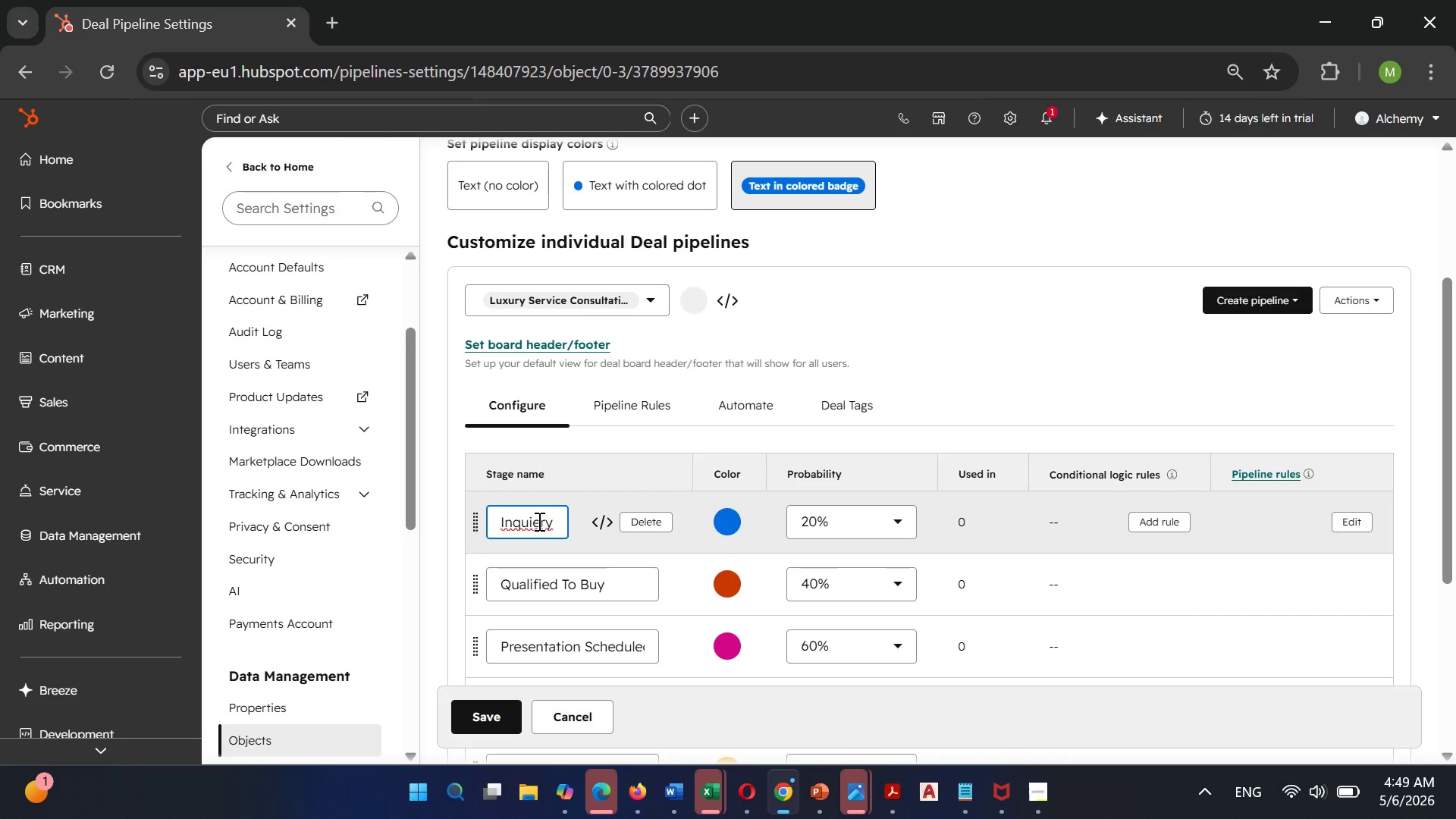 
key(Backspace)
 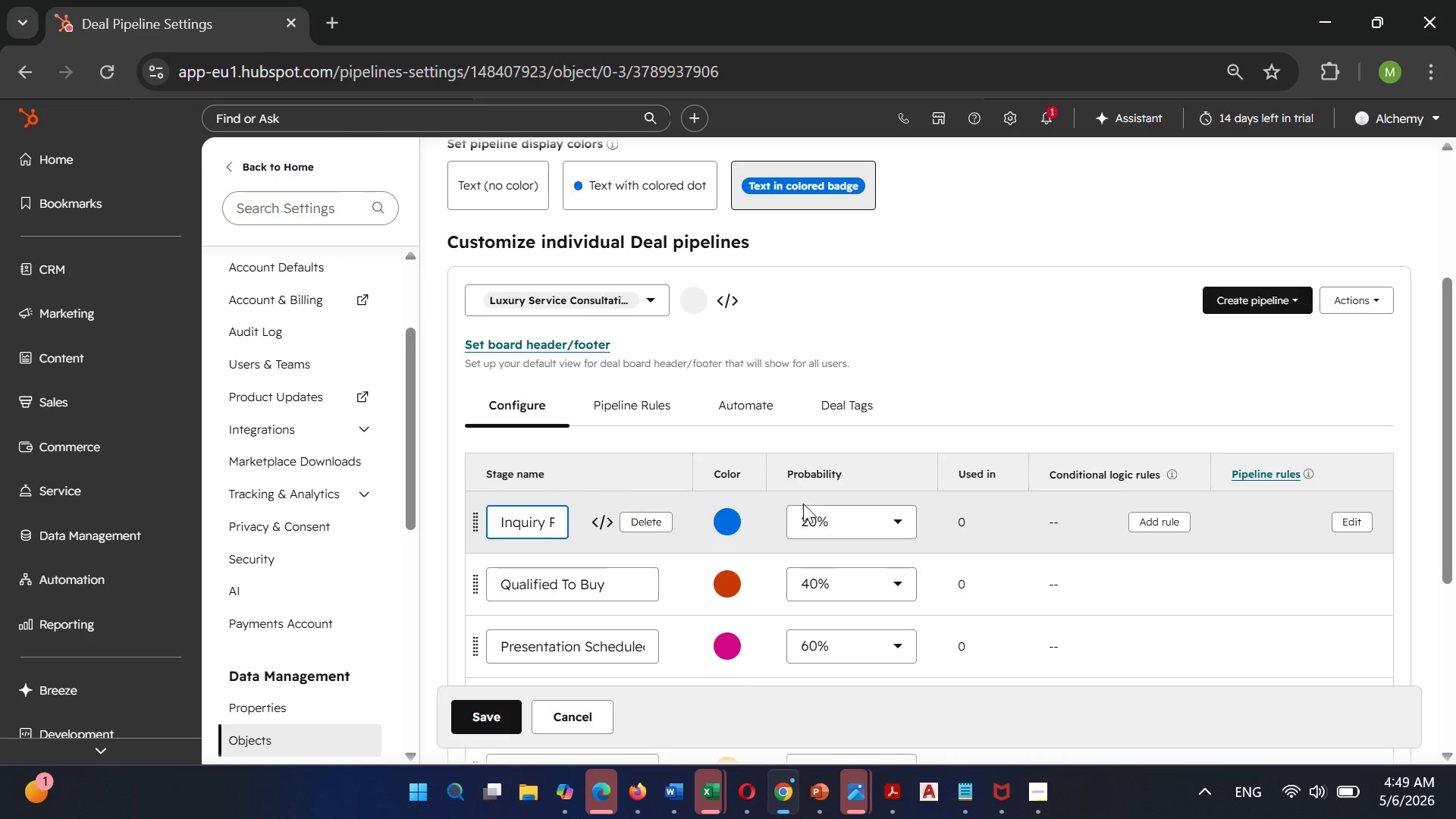 
wait(6.91)
 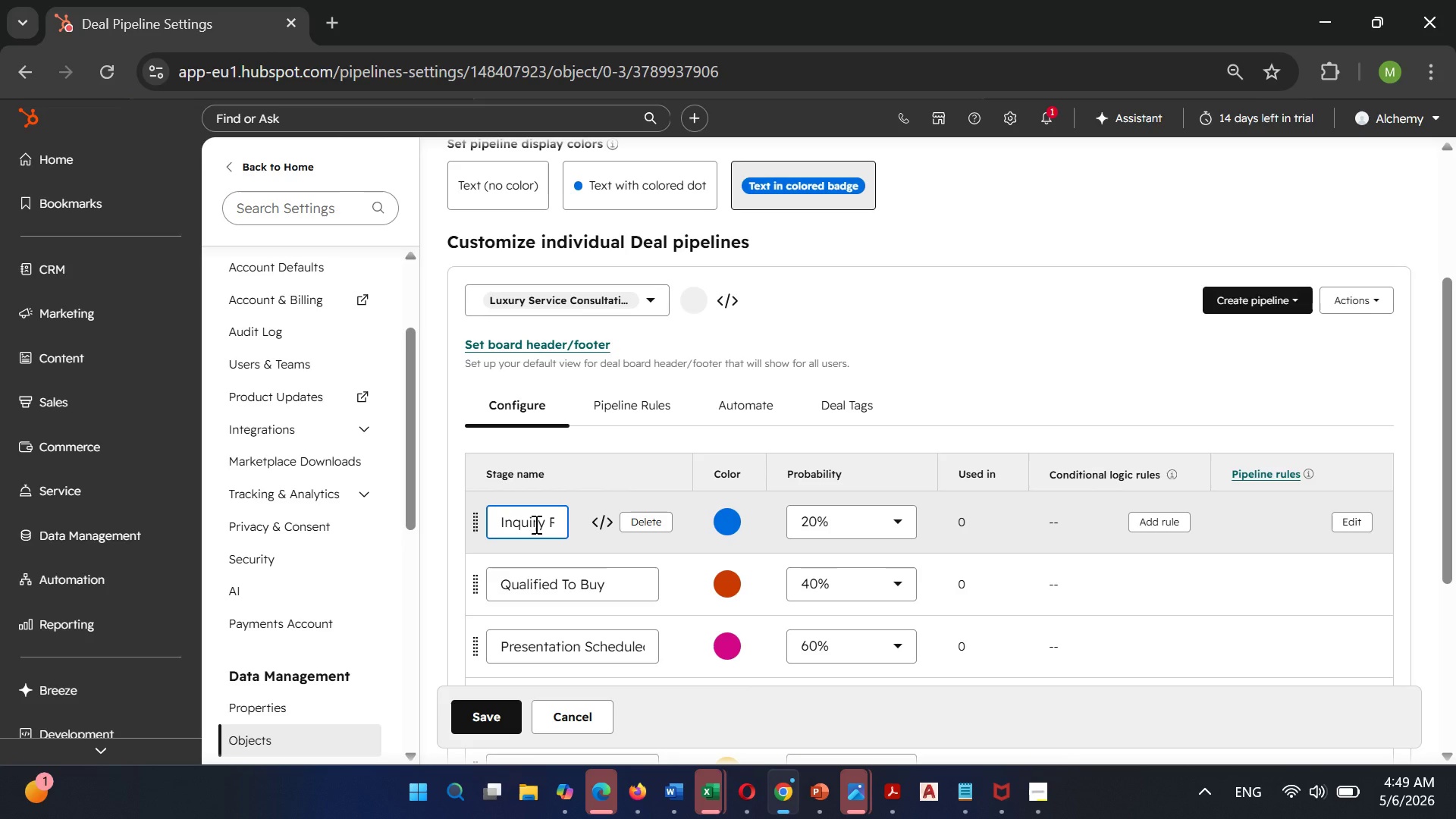 
left_click([836, 510])
 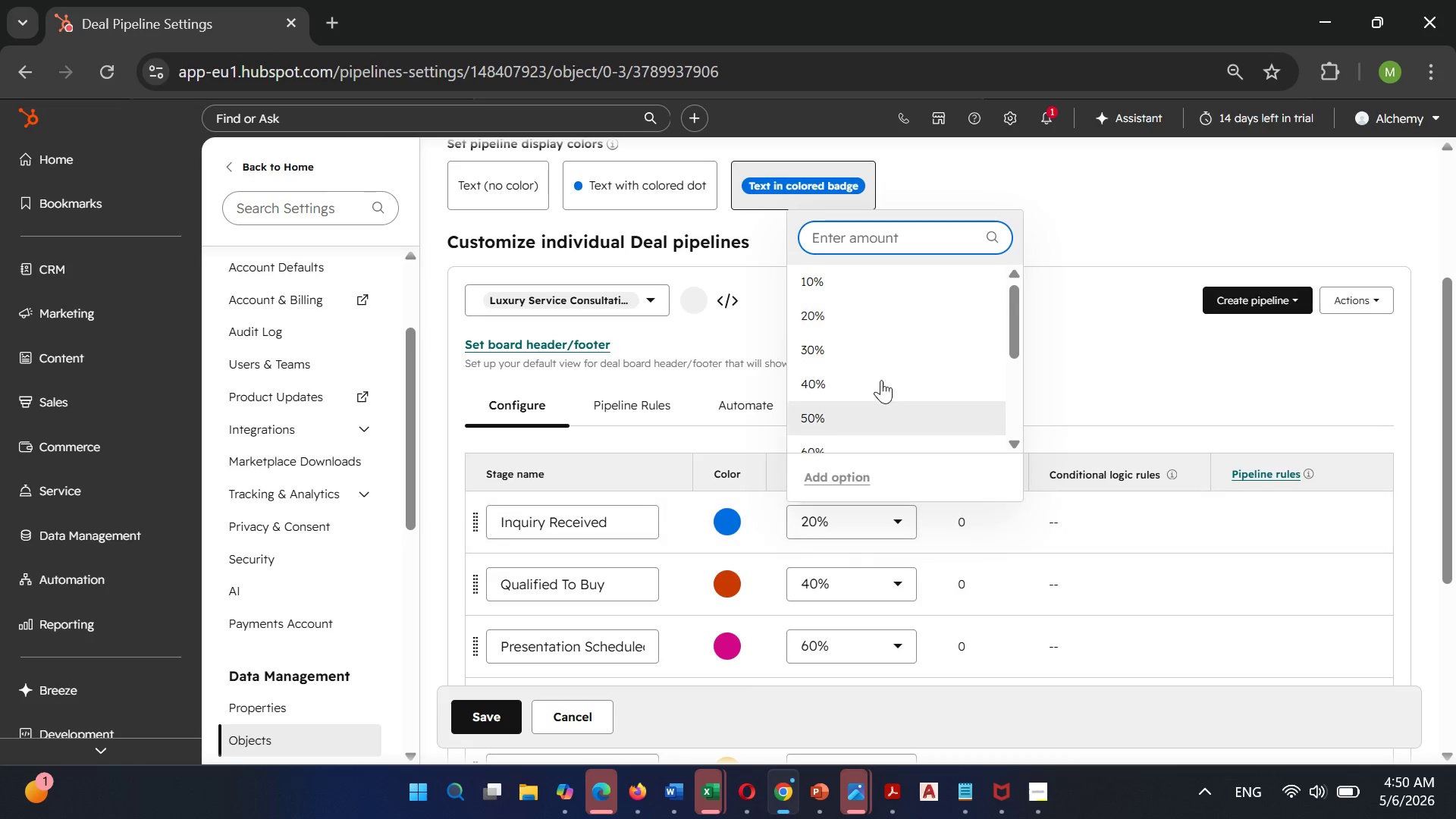 
left_click([857, 268])
 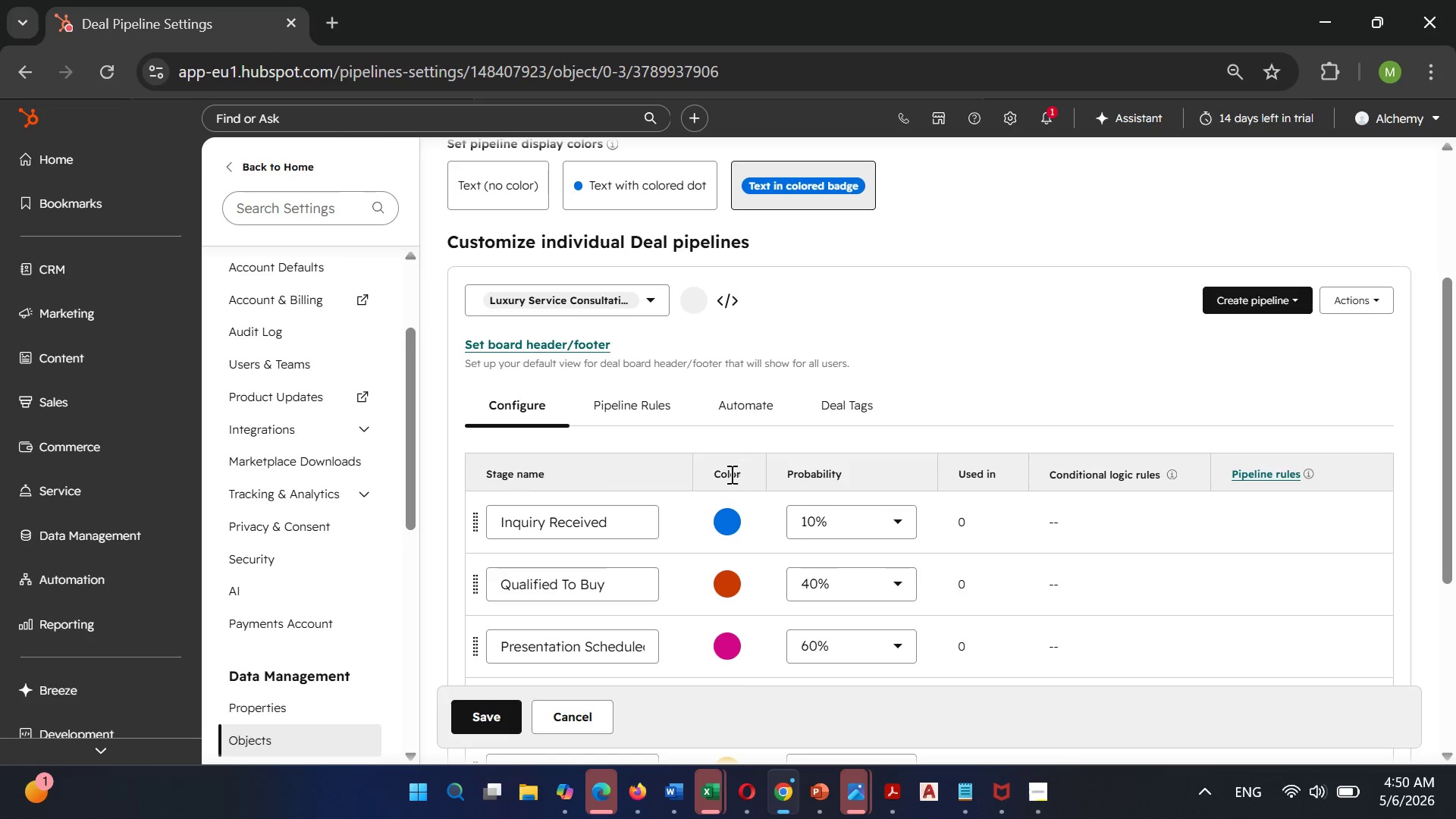 
left_click([724, 516])
 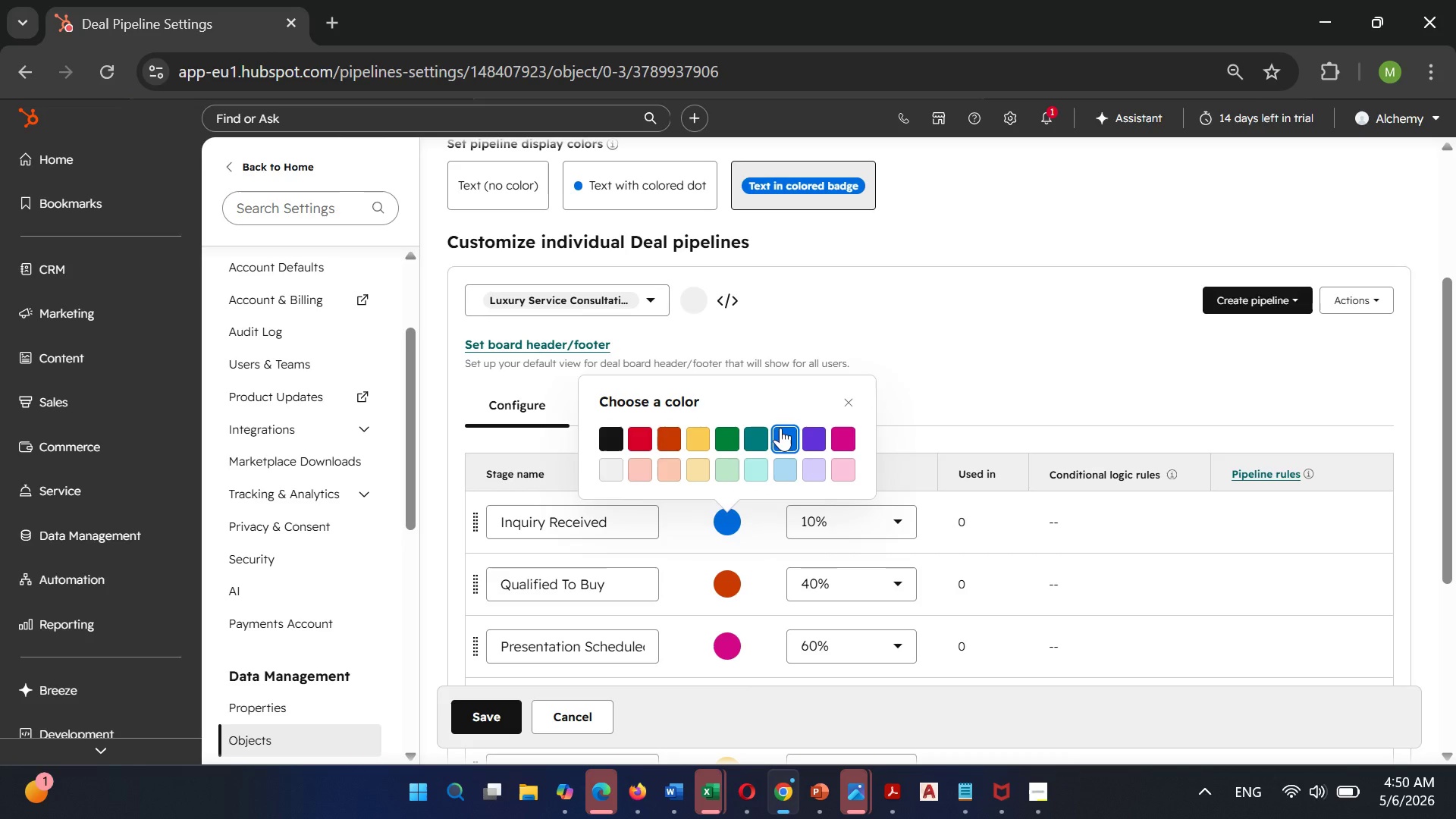 
left_click([941, 316])
 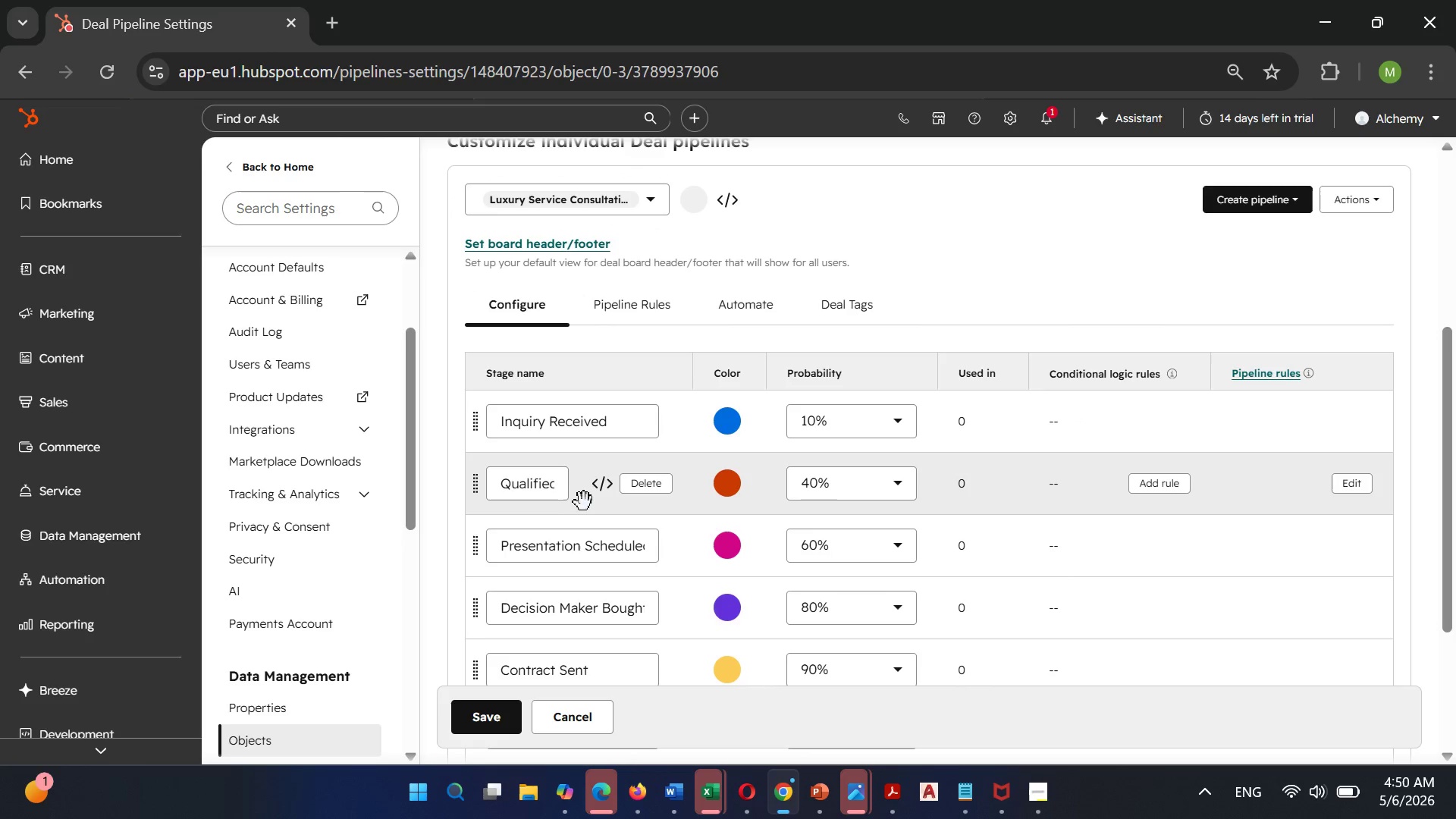 
left_click([554, 495])
 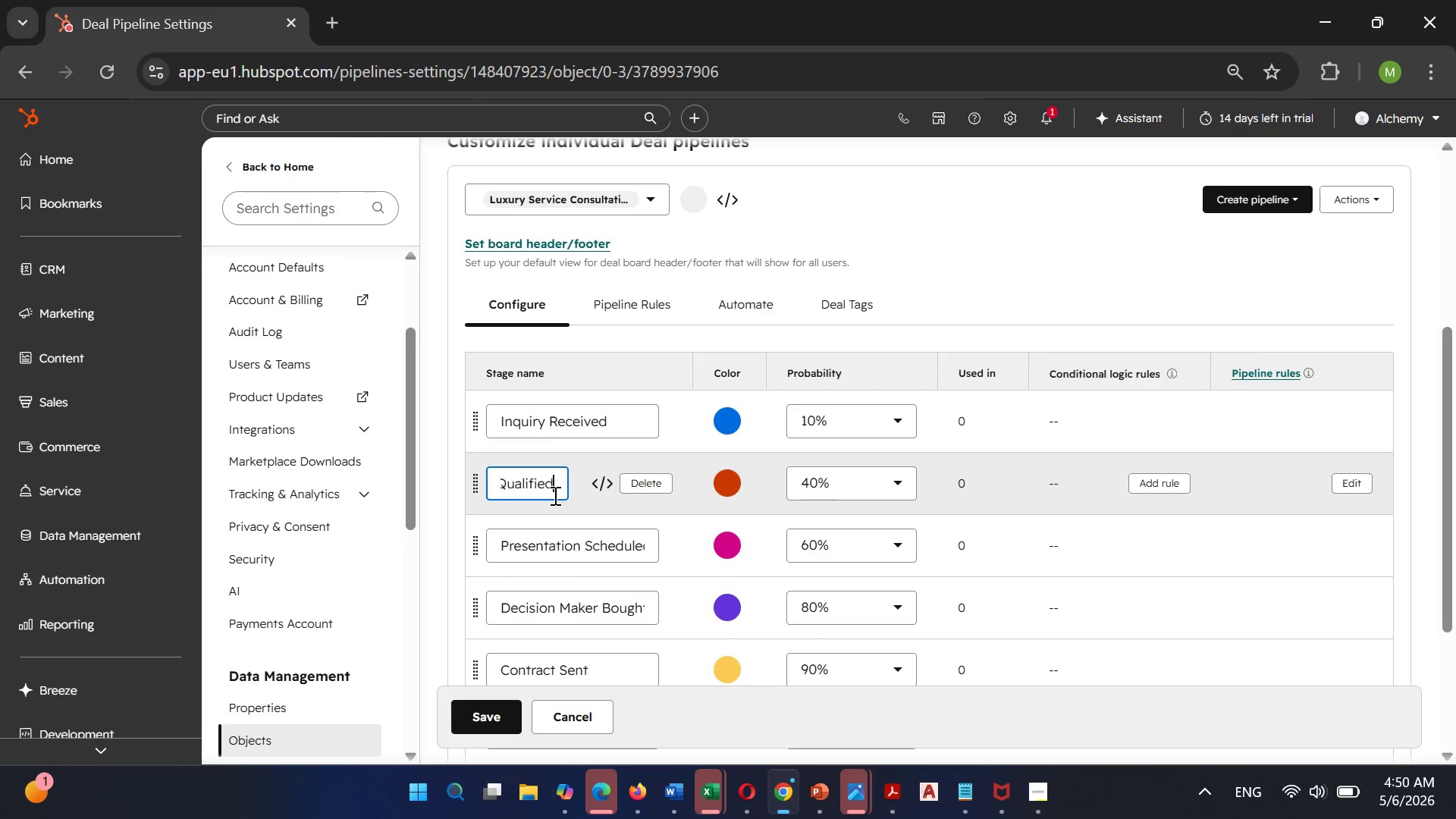 
hold_key(key=ArrowRight, duration=1.17)
 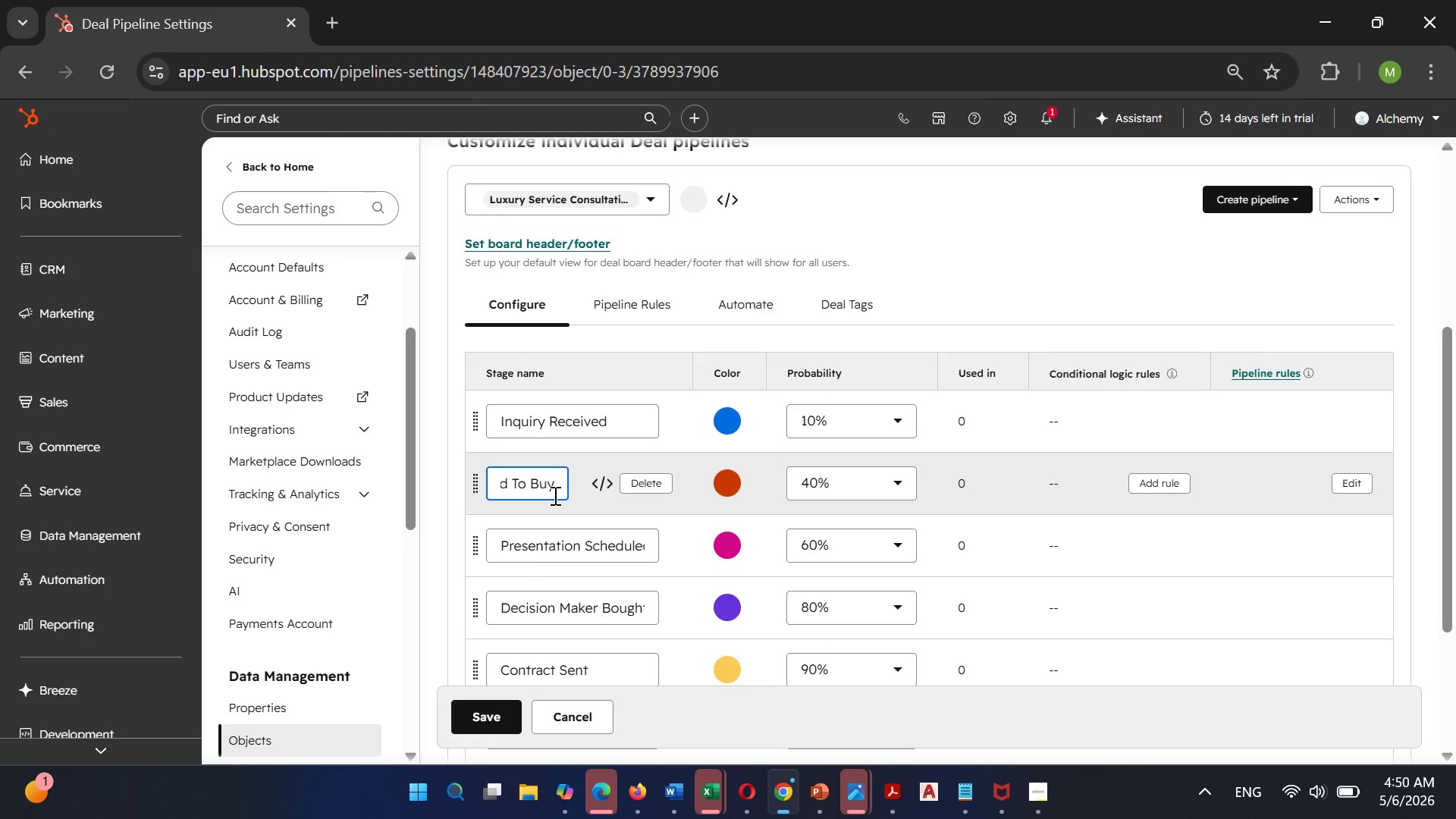 
hold_key(key=Backspace, duration=1.33)
 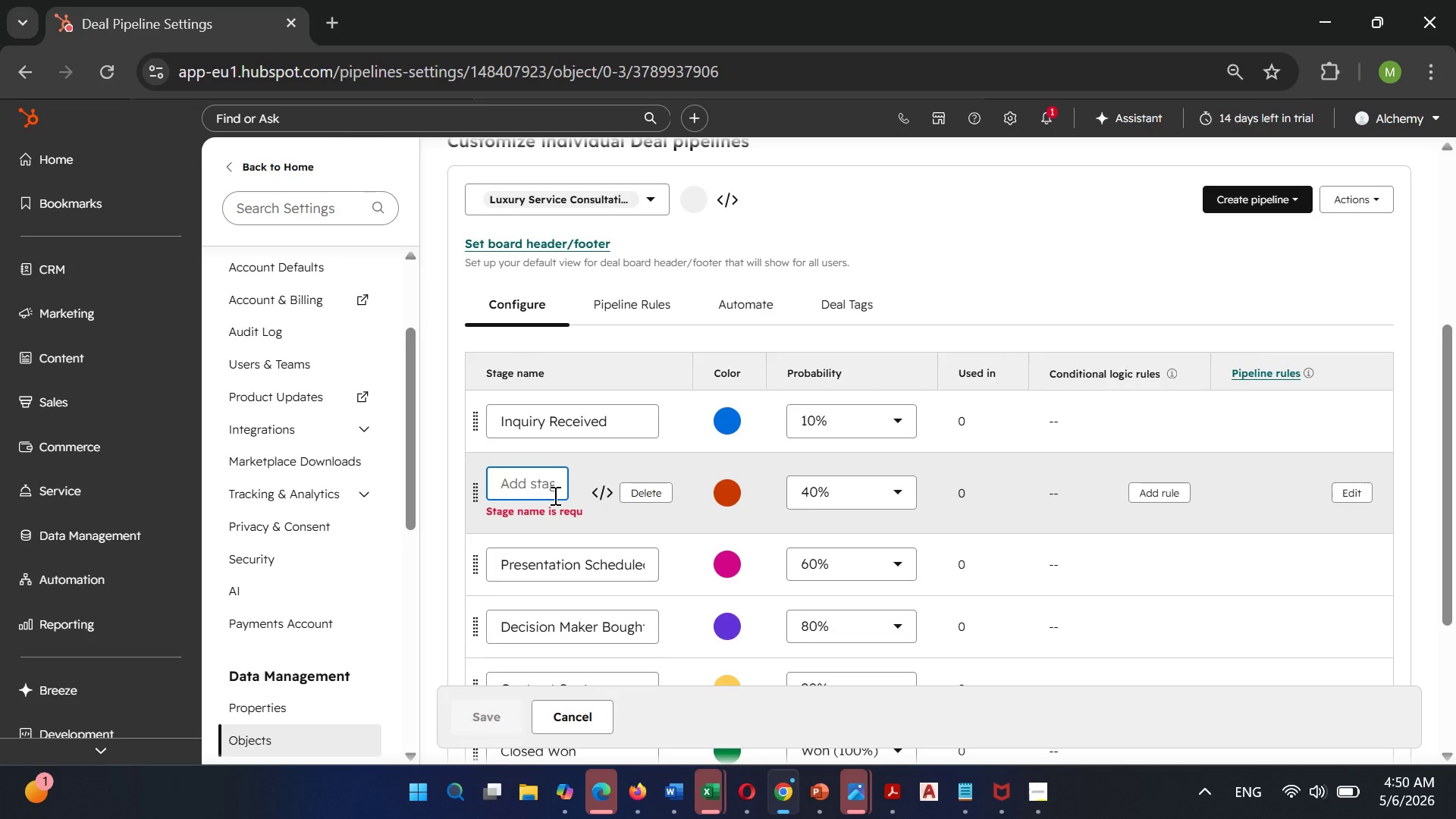 
wait(5.12)
 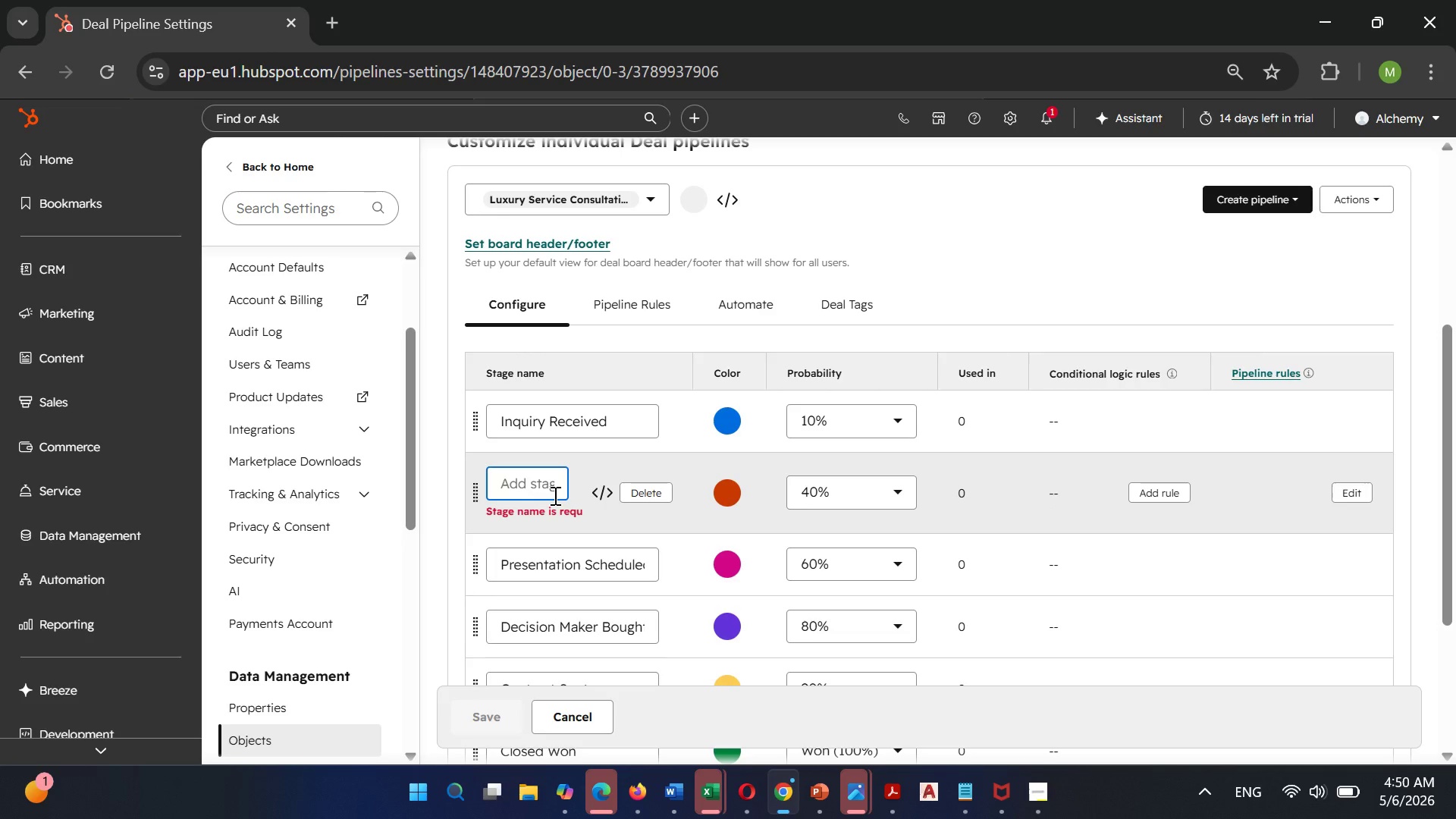 
type(Consultation)
 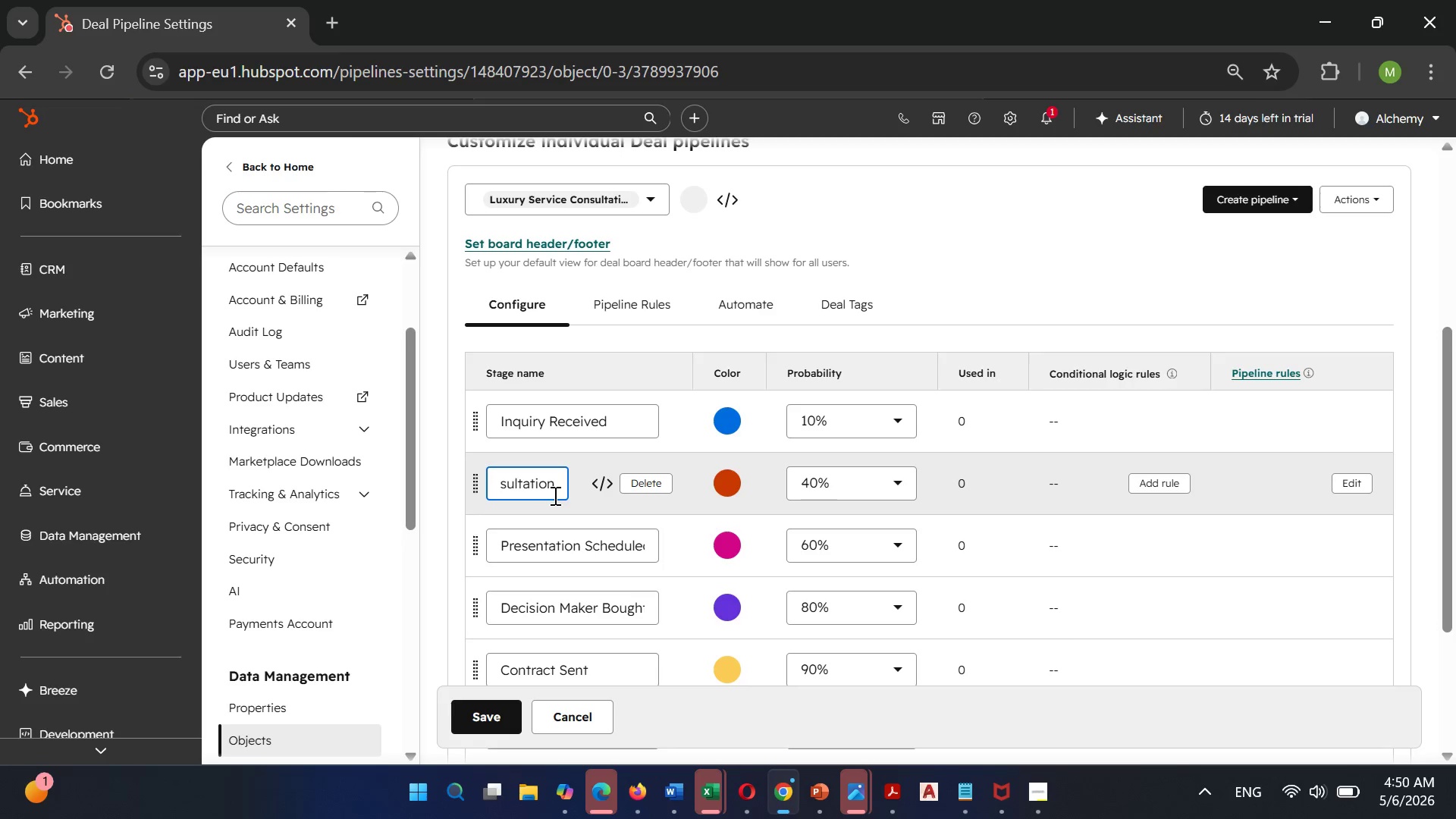 
type( Scheduled)
 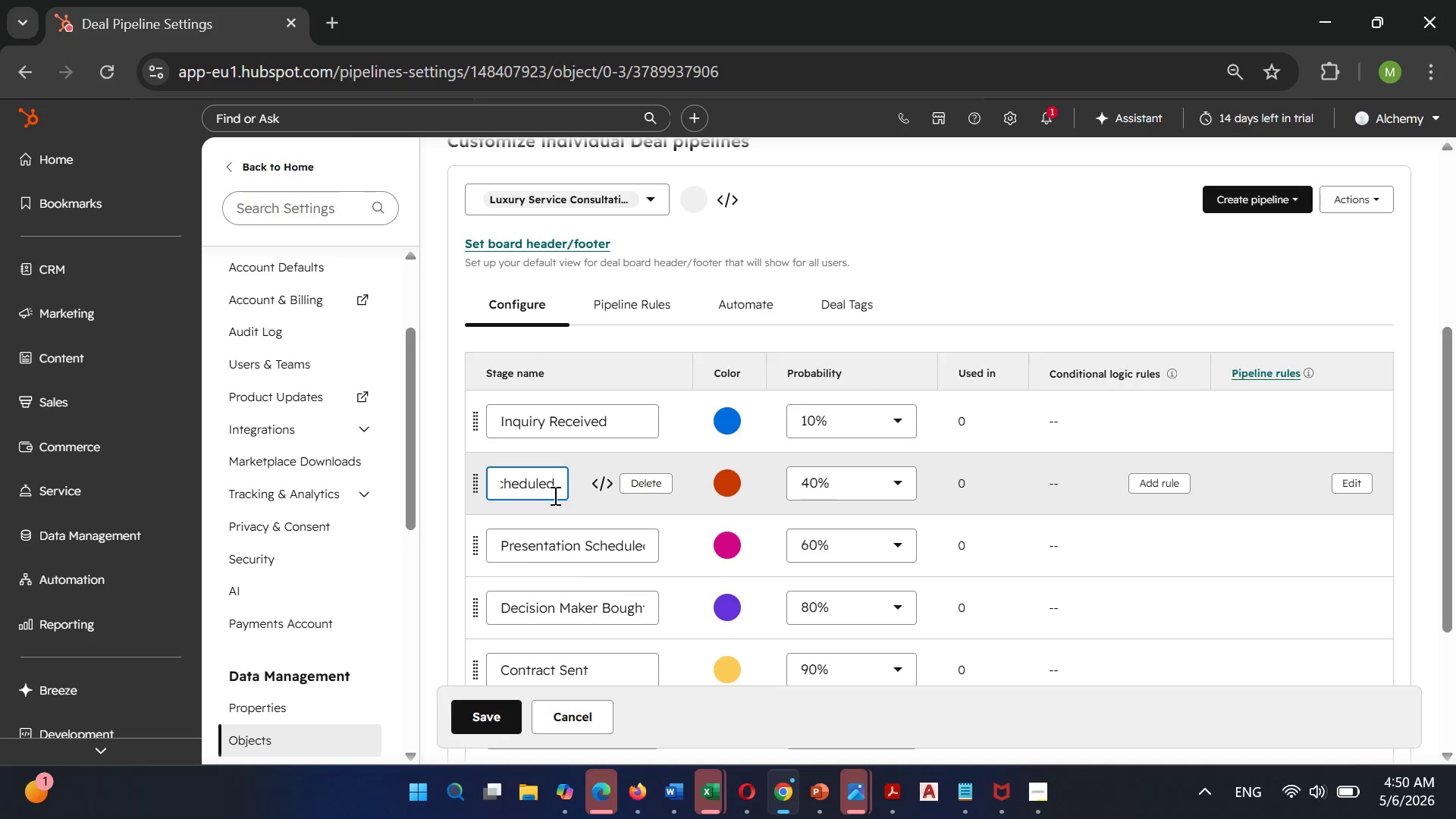 
left_click([854, 477])
 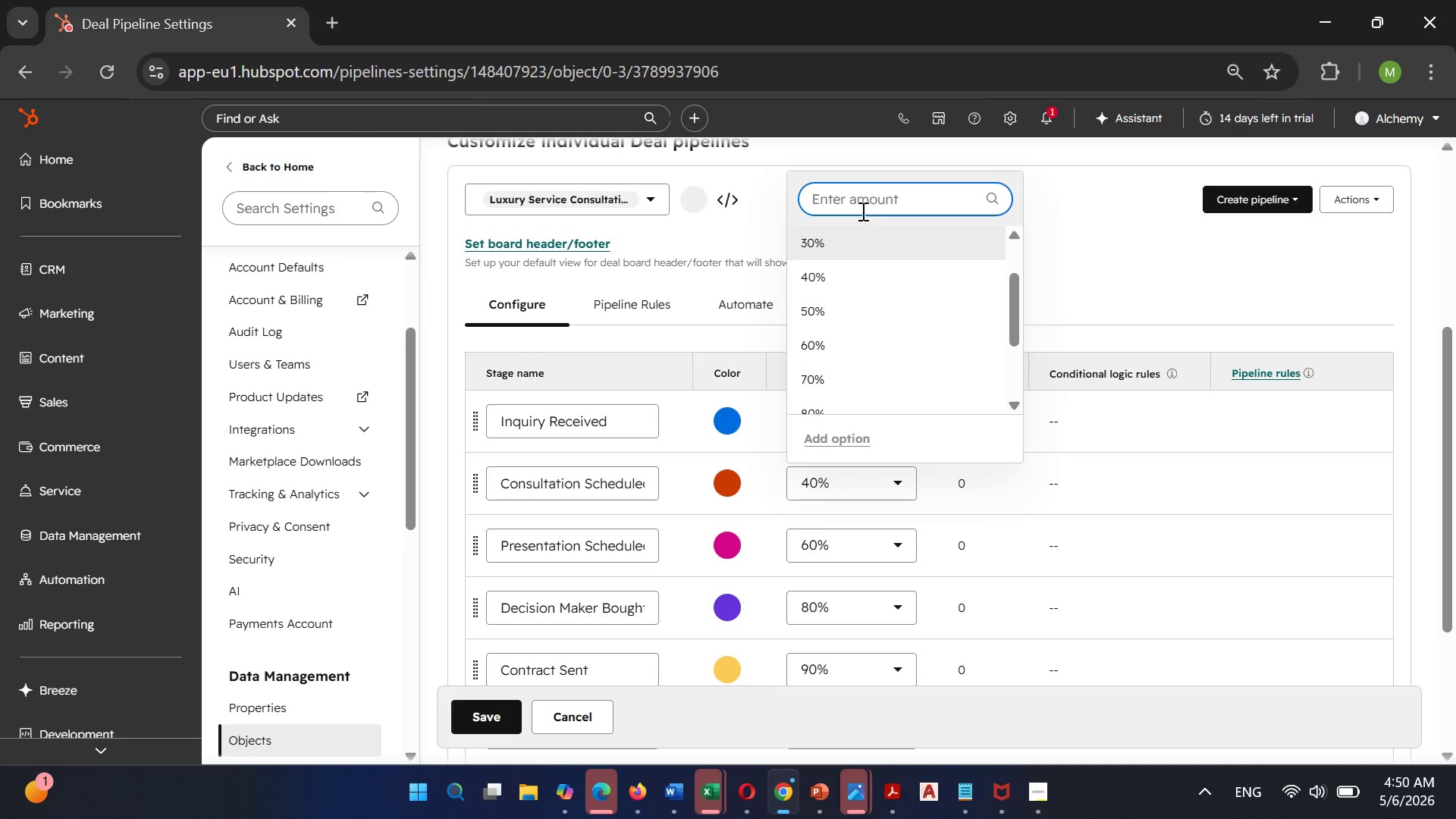 
scroll: coordinate [820, 370], scroll_direction: down, amount: 1.0
 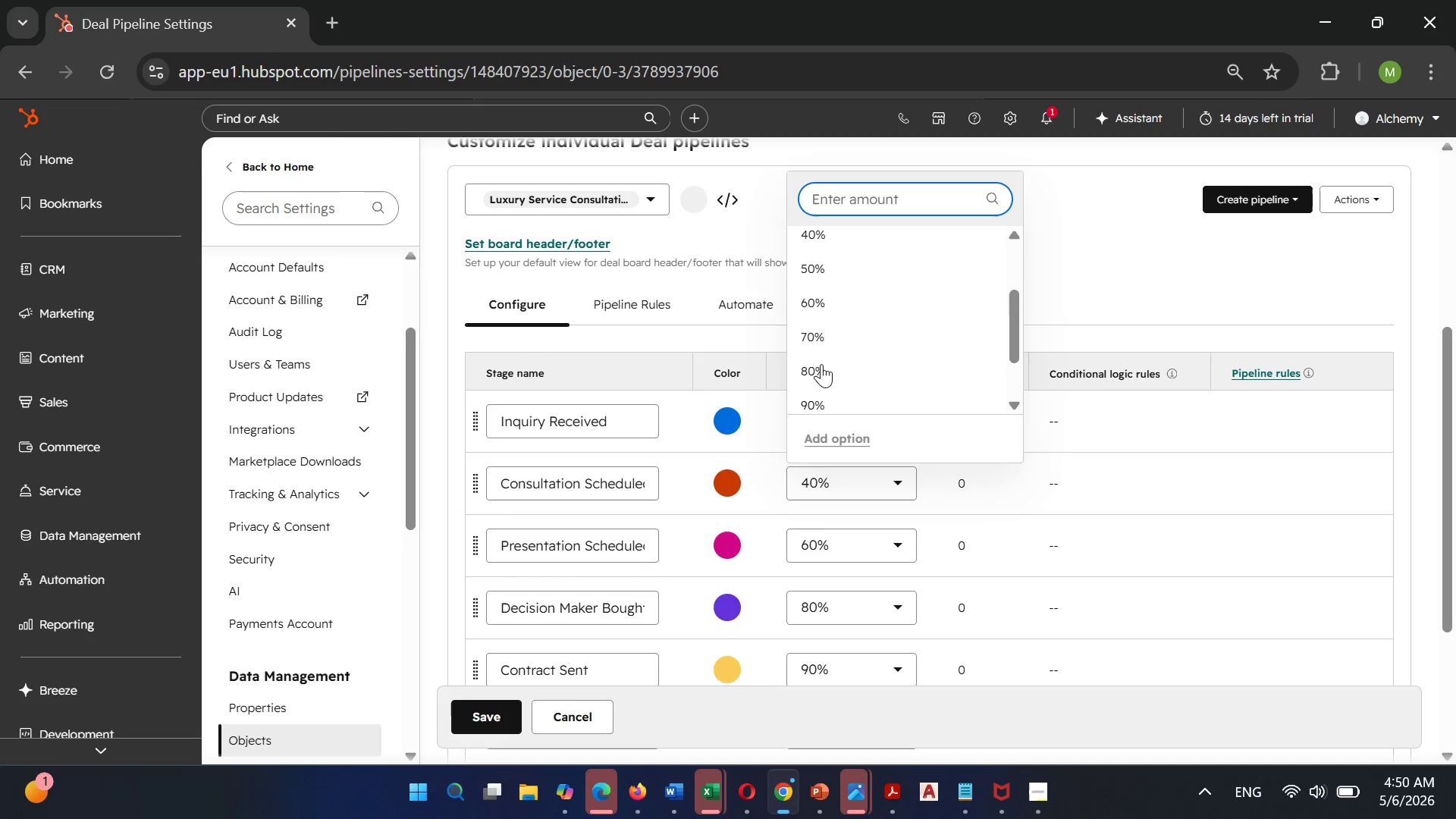 
scroll: coordinate [821, 364], scroll_direction: up, amount: 3.0
 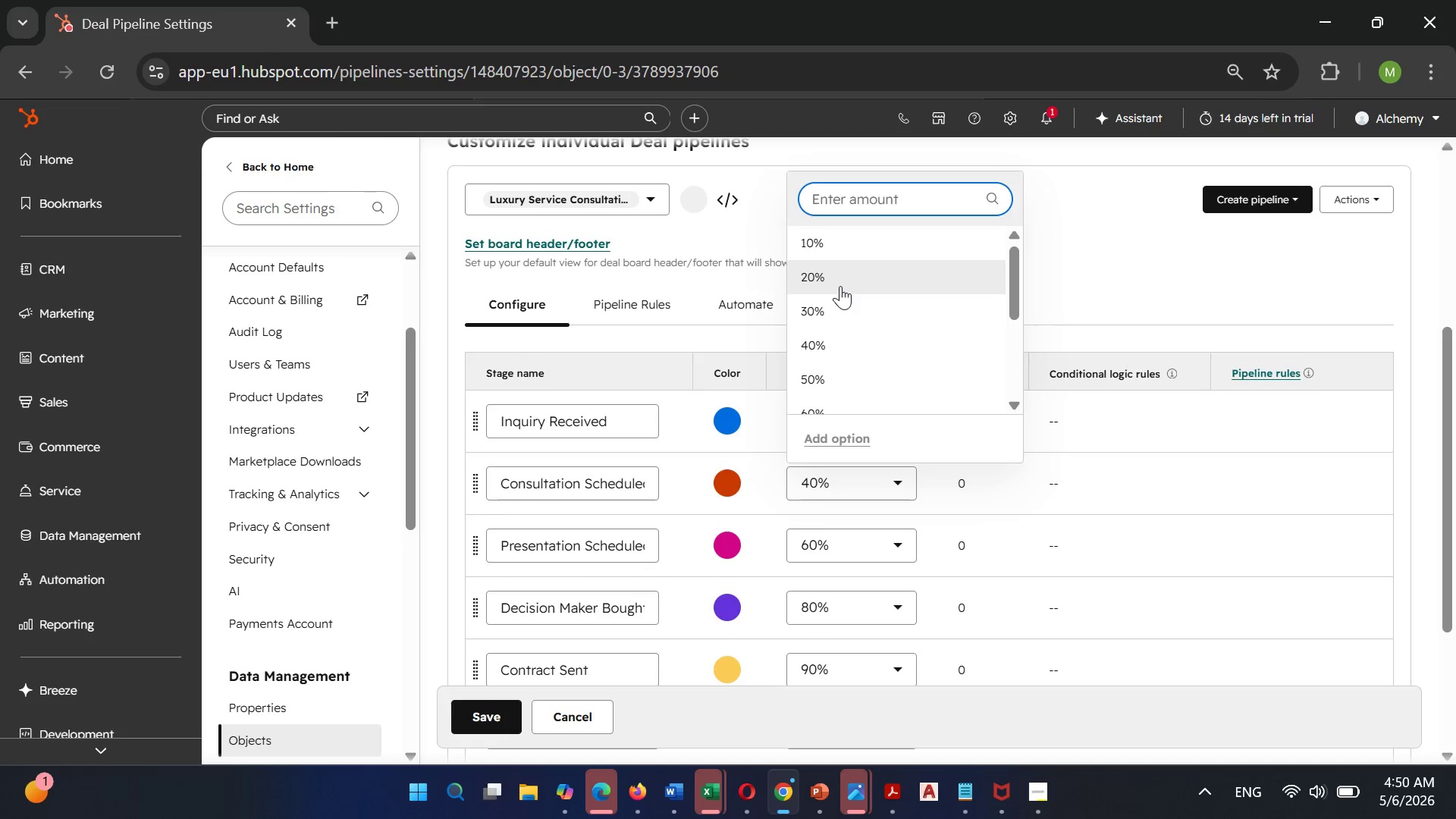 
left_click([840, 283])
 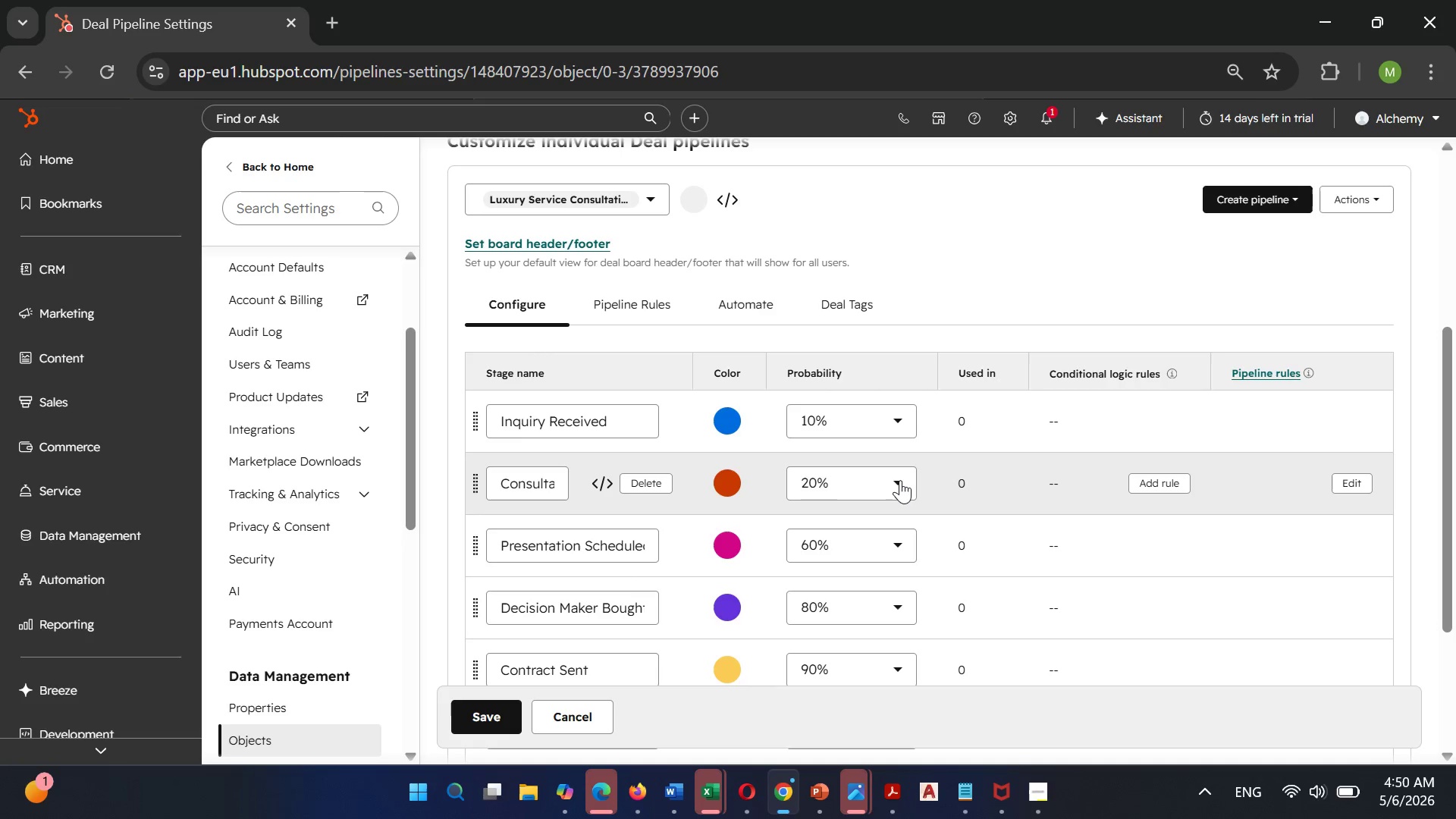 
left_click([900, 480])
 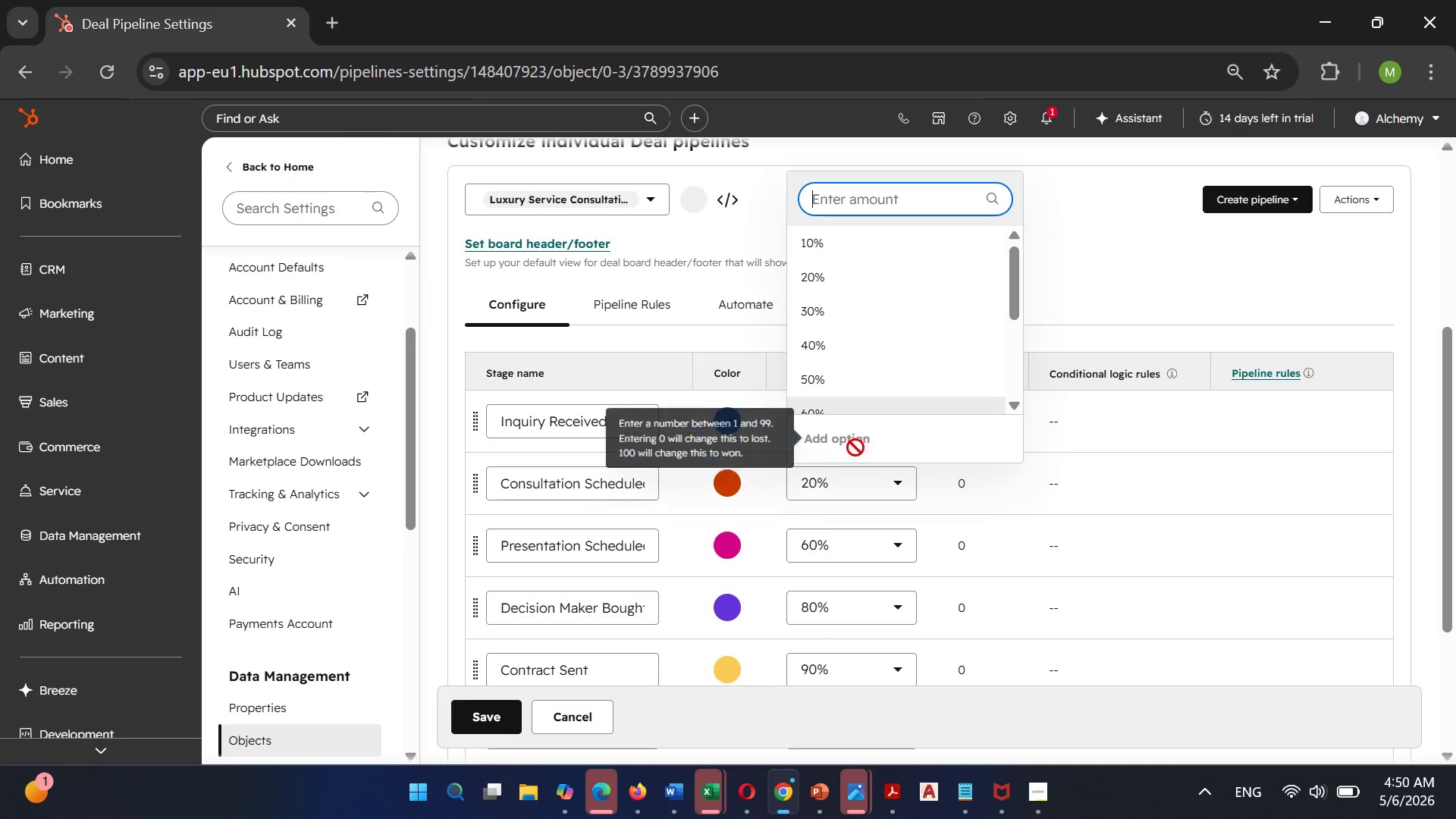 
left_click([855, 447])
 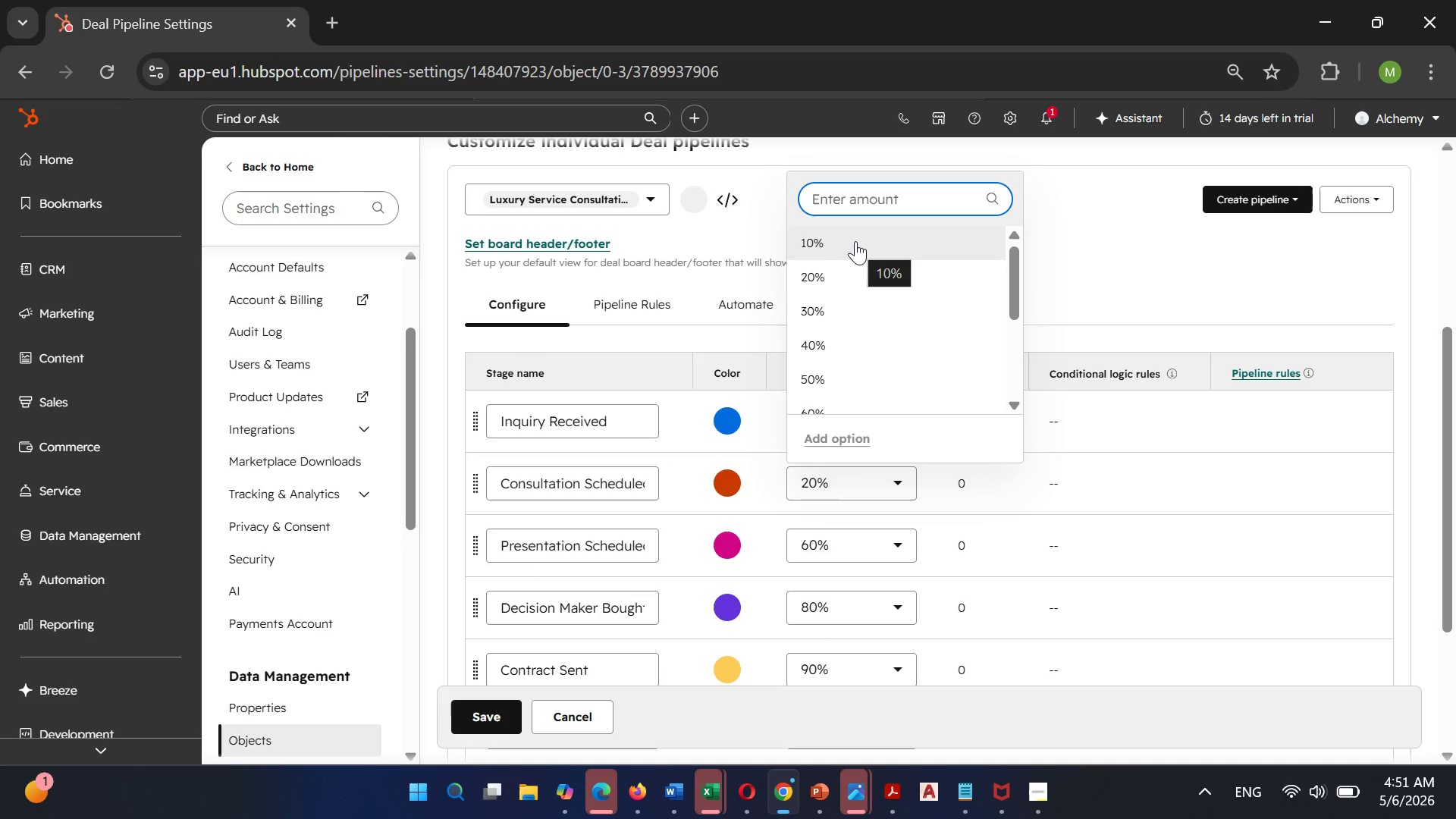 
type(25)
 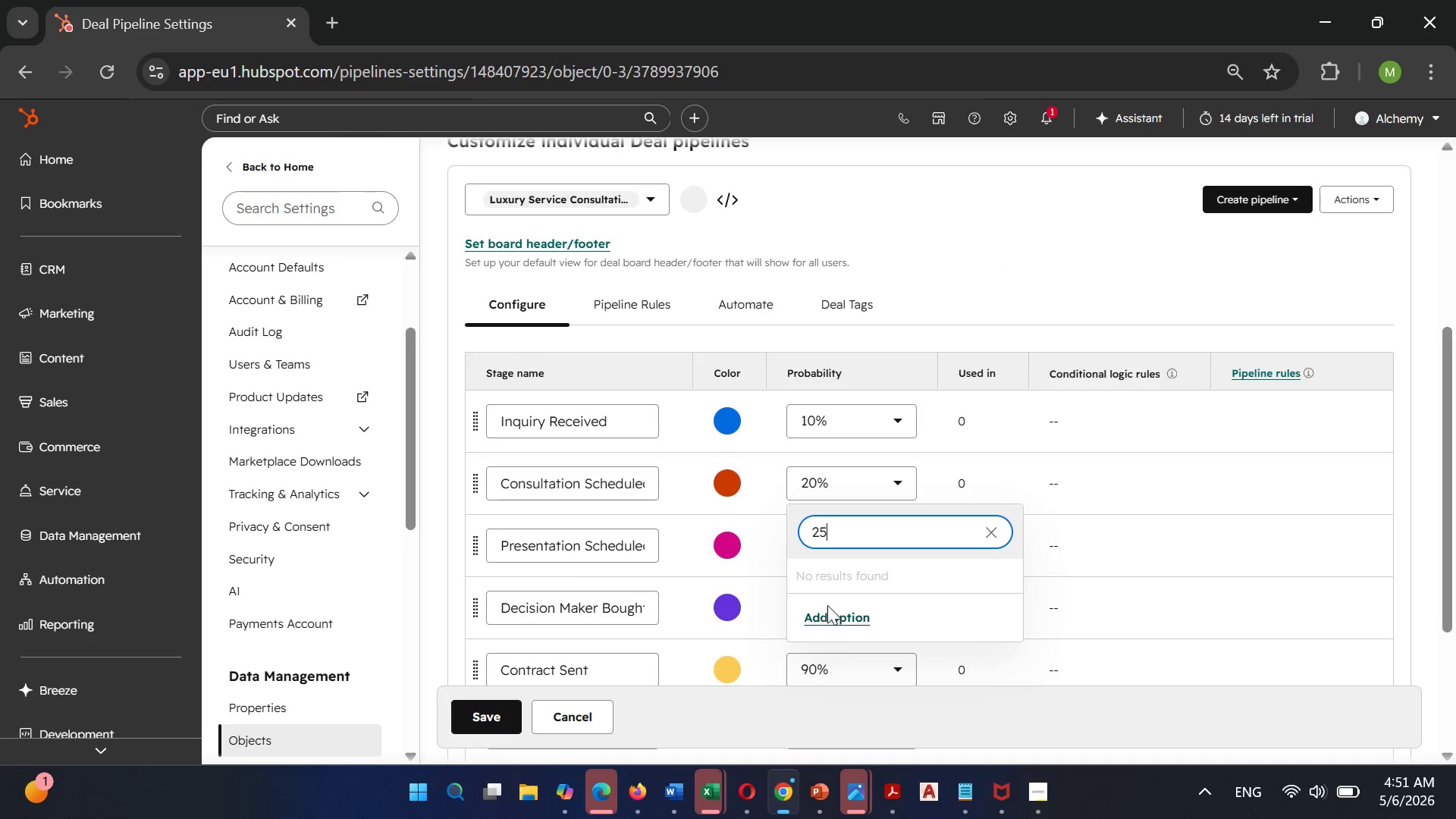 
left_click([824, 613])
 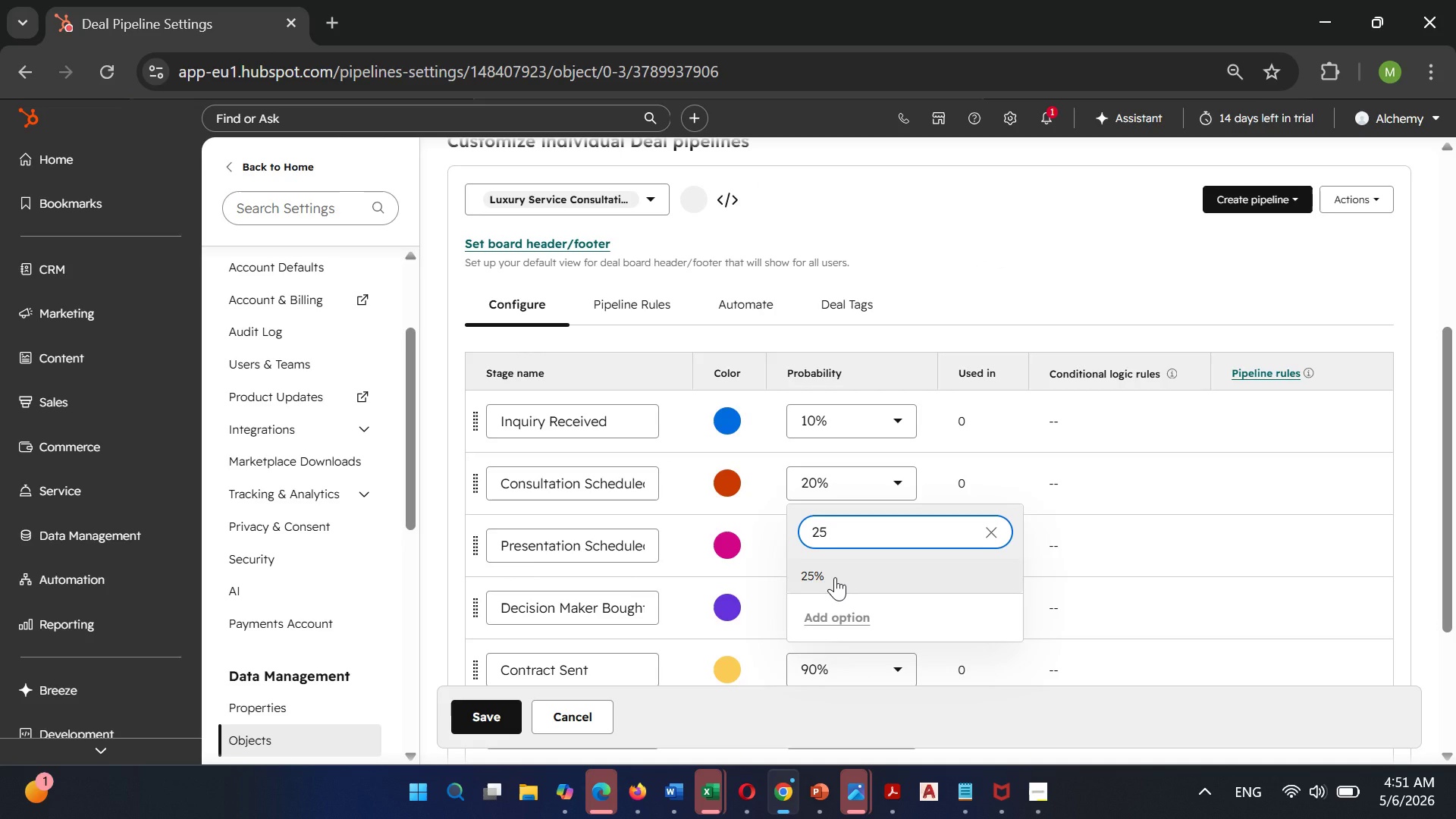 
left_click([835, 577])
 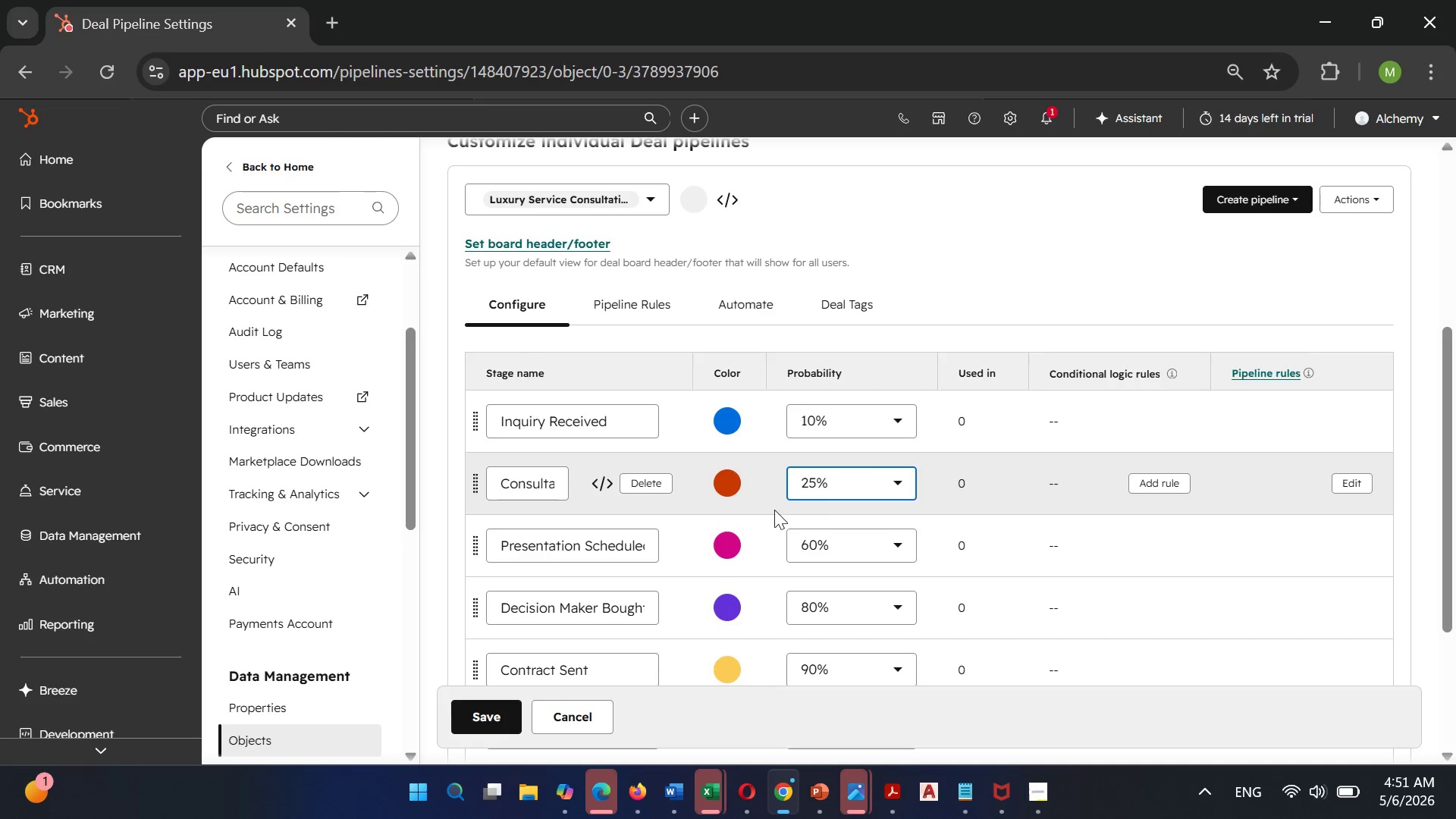 
left_click([730, 491])
 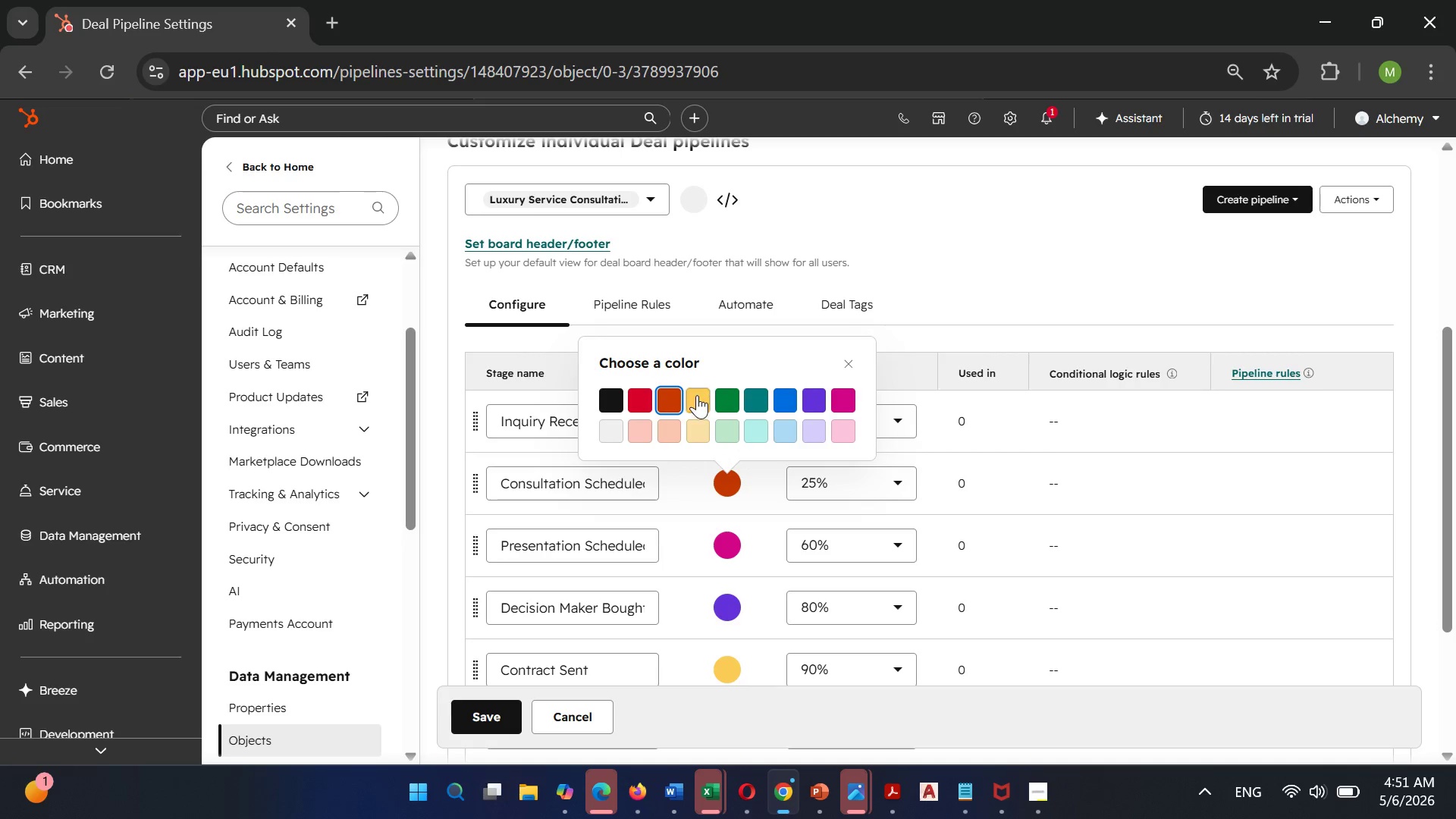 
left_click([697, 399])
 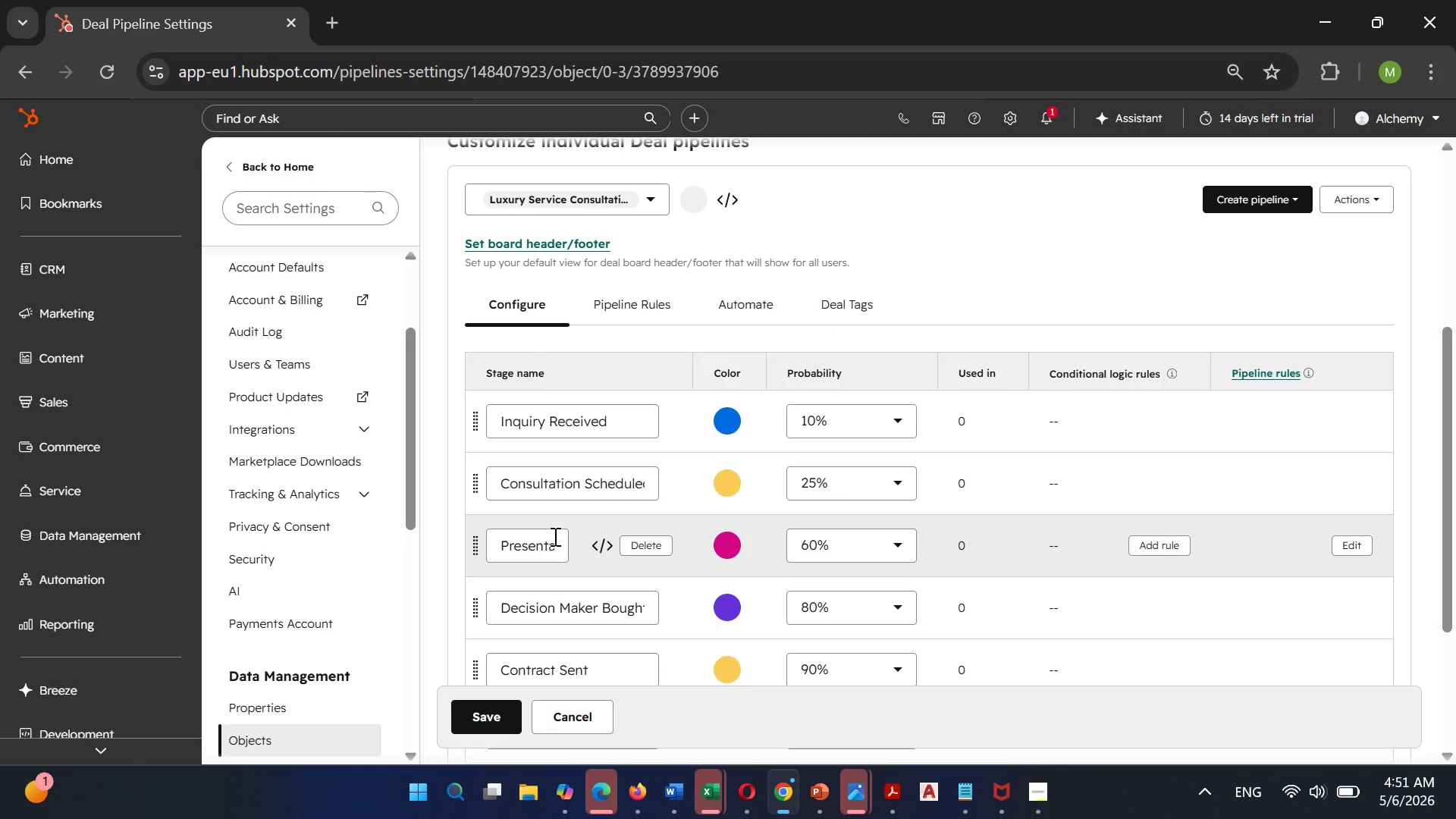 
left_click([554, 536])
 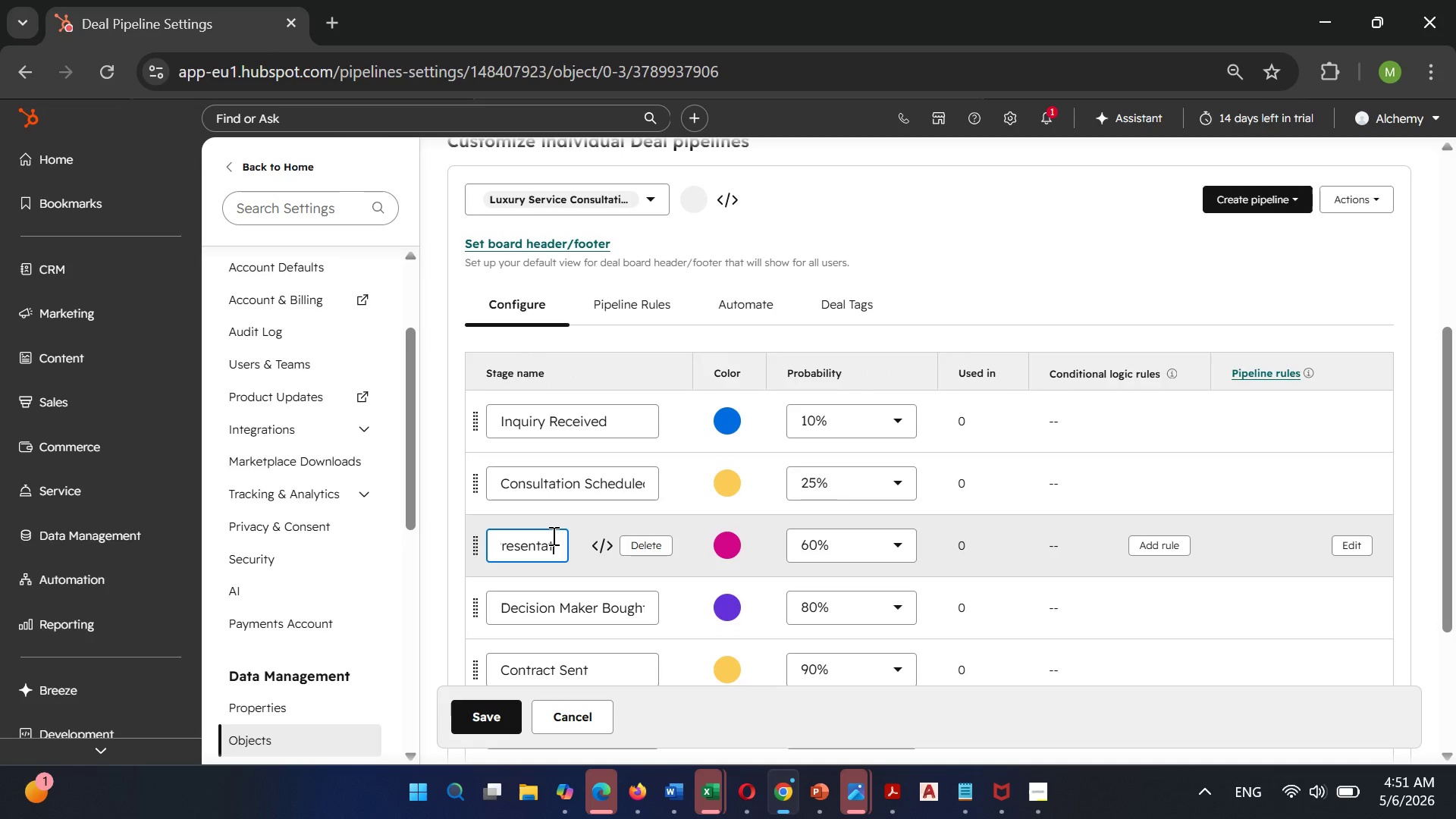 
hold_key(key=ArrowRight, duration=1.34)
 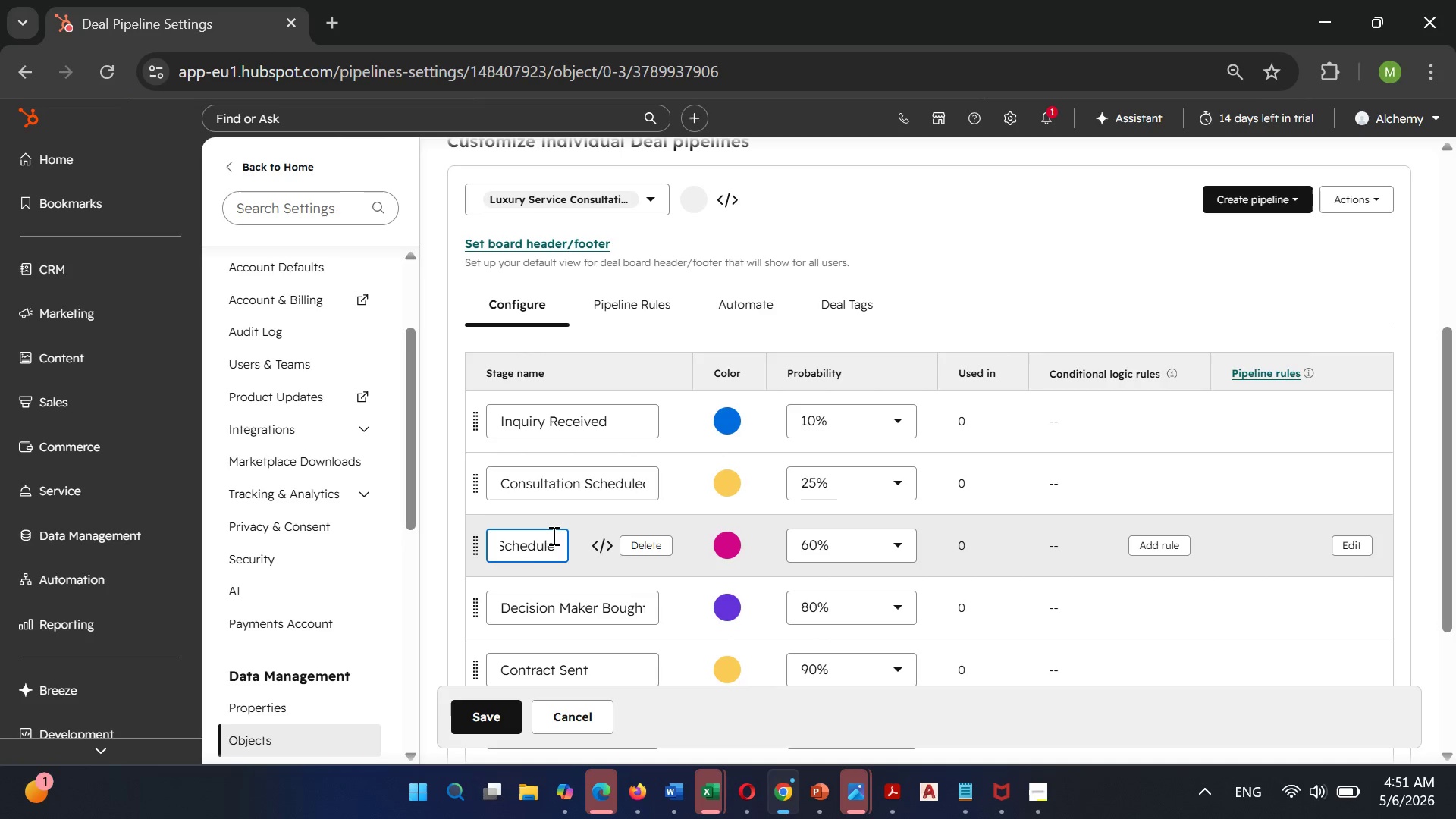 
hold_key(key=Backspace, duration=1.39)
 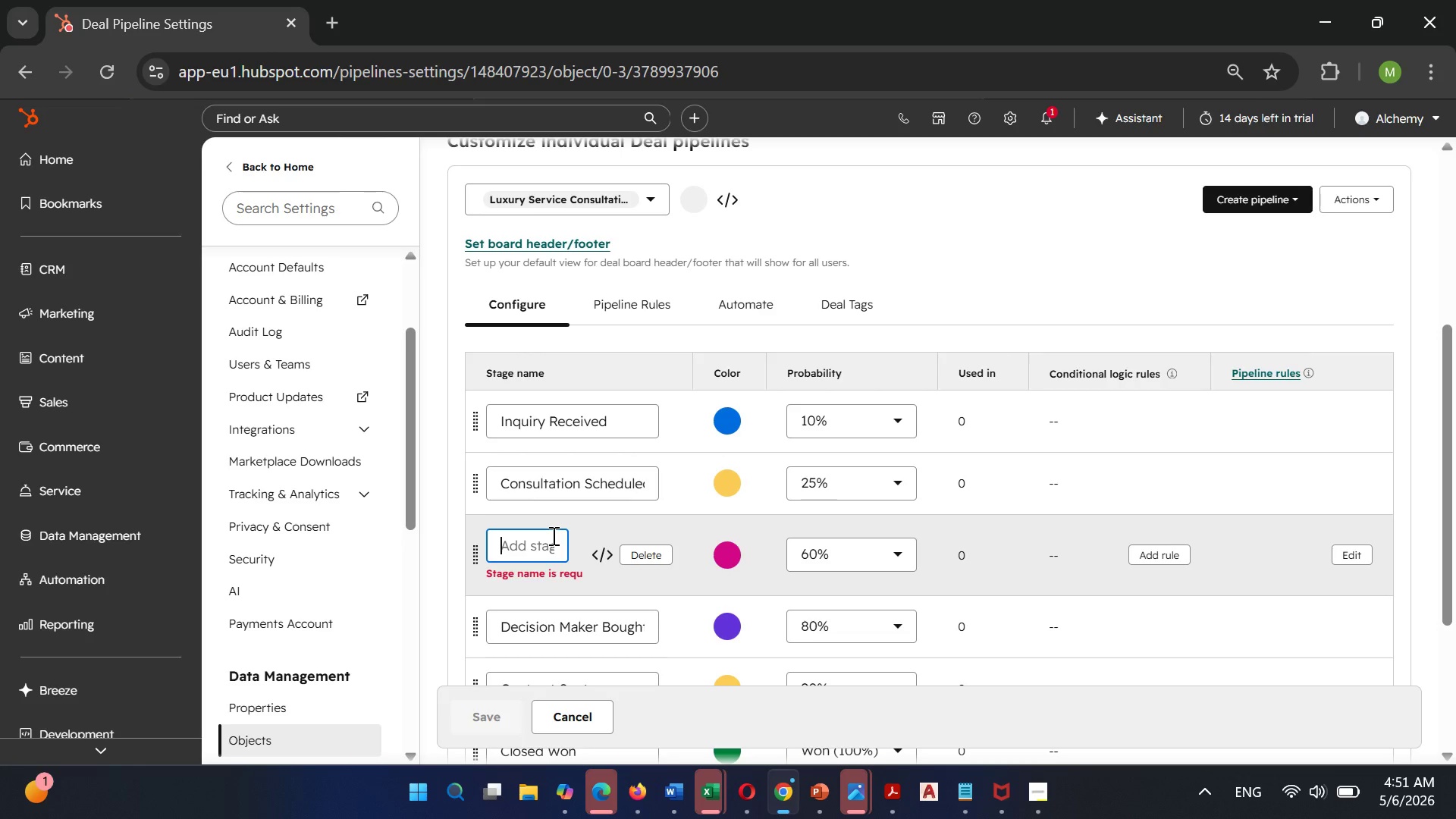 
type(QUote Delivedred)
 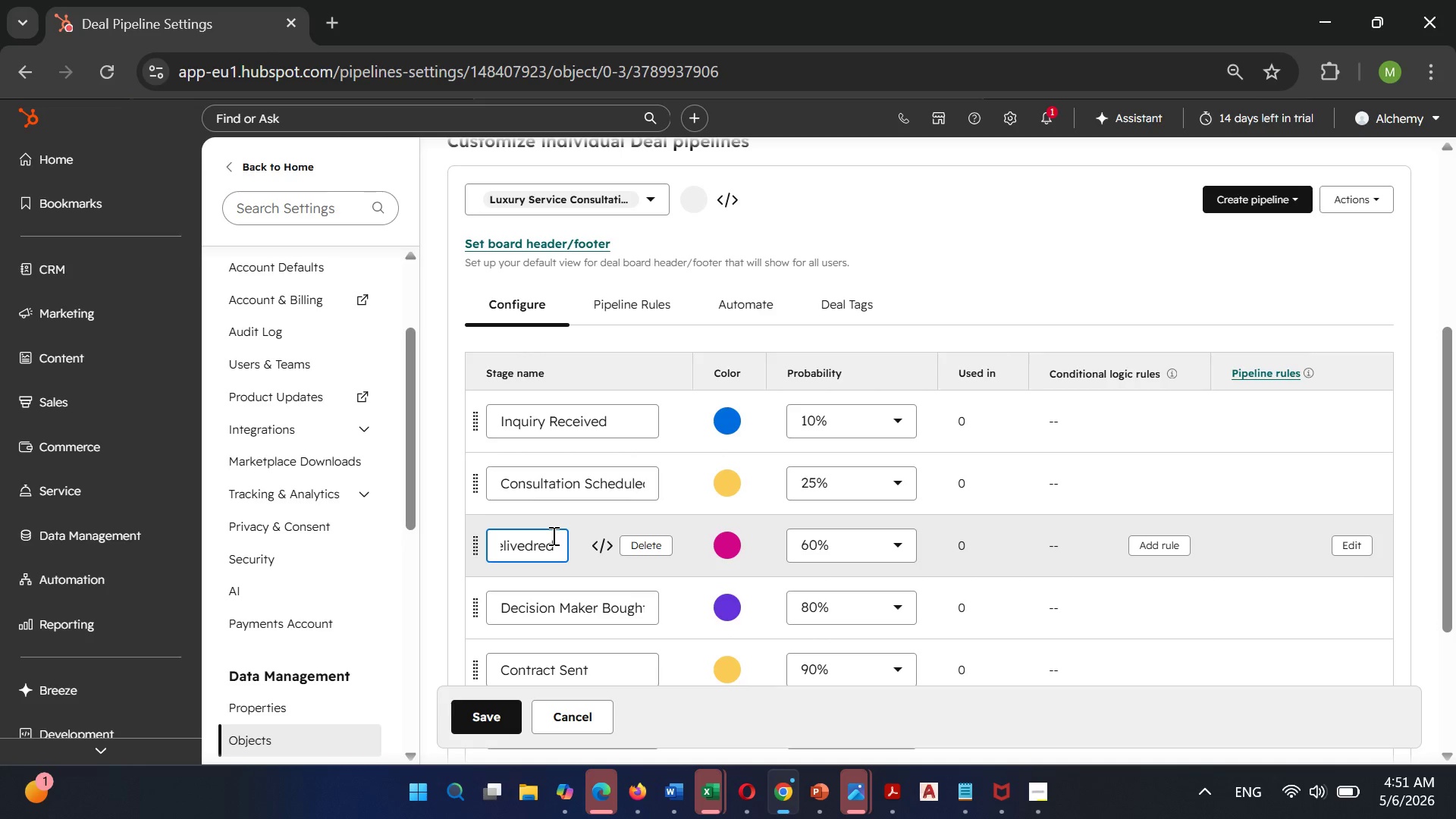 
key(ArrowLeft)
 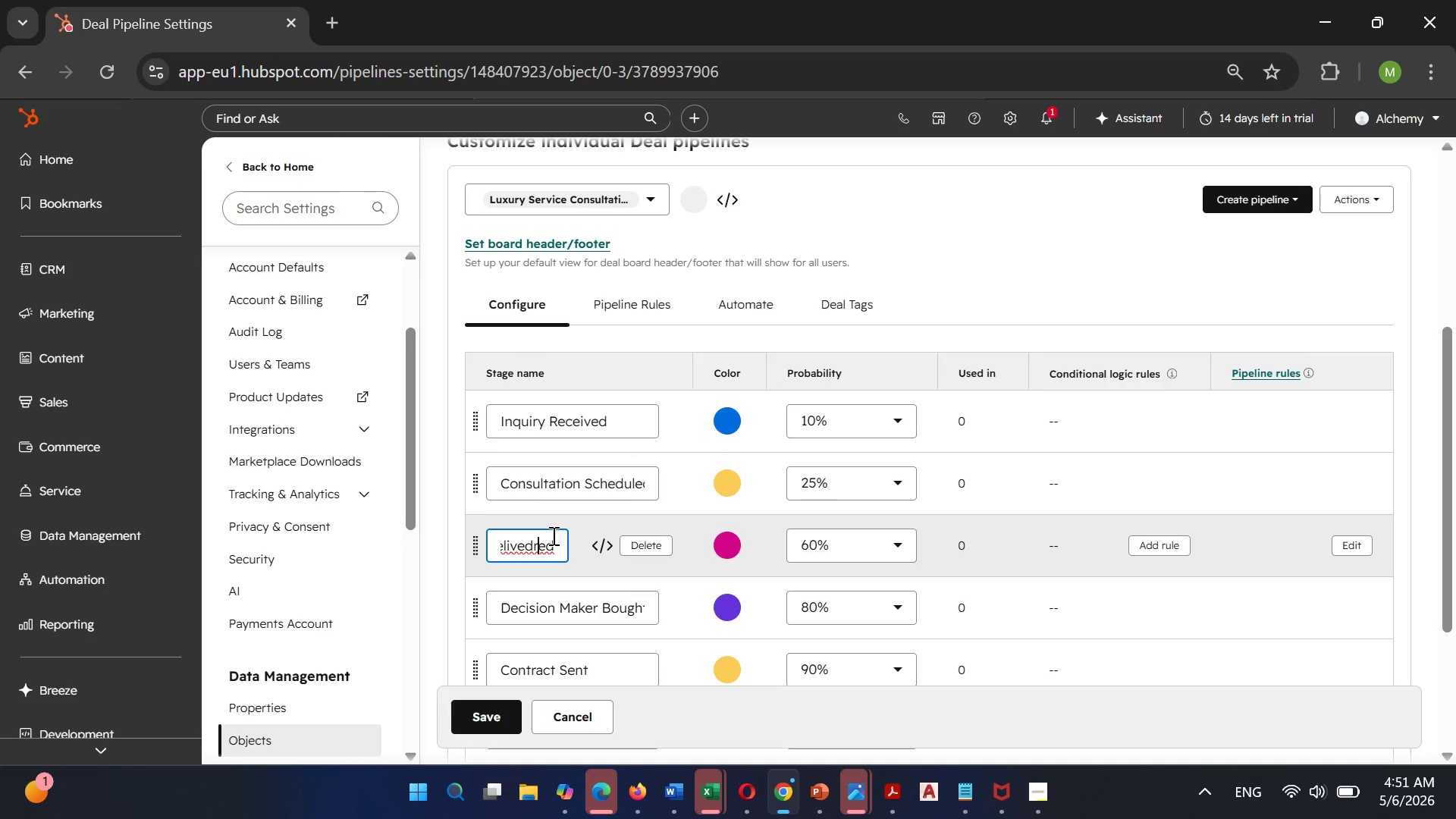 
key(ArrowLeft)
 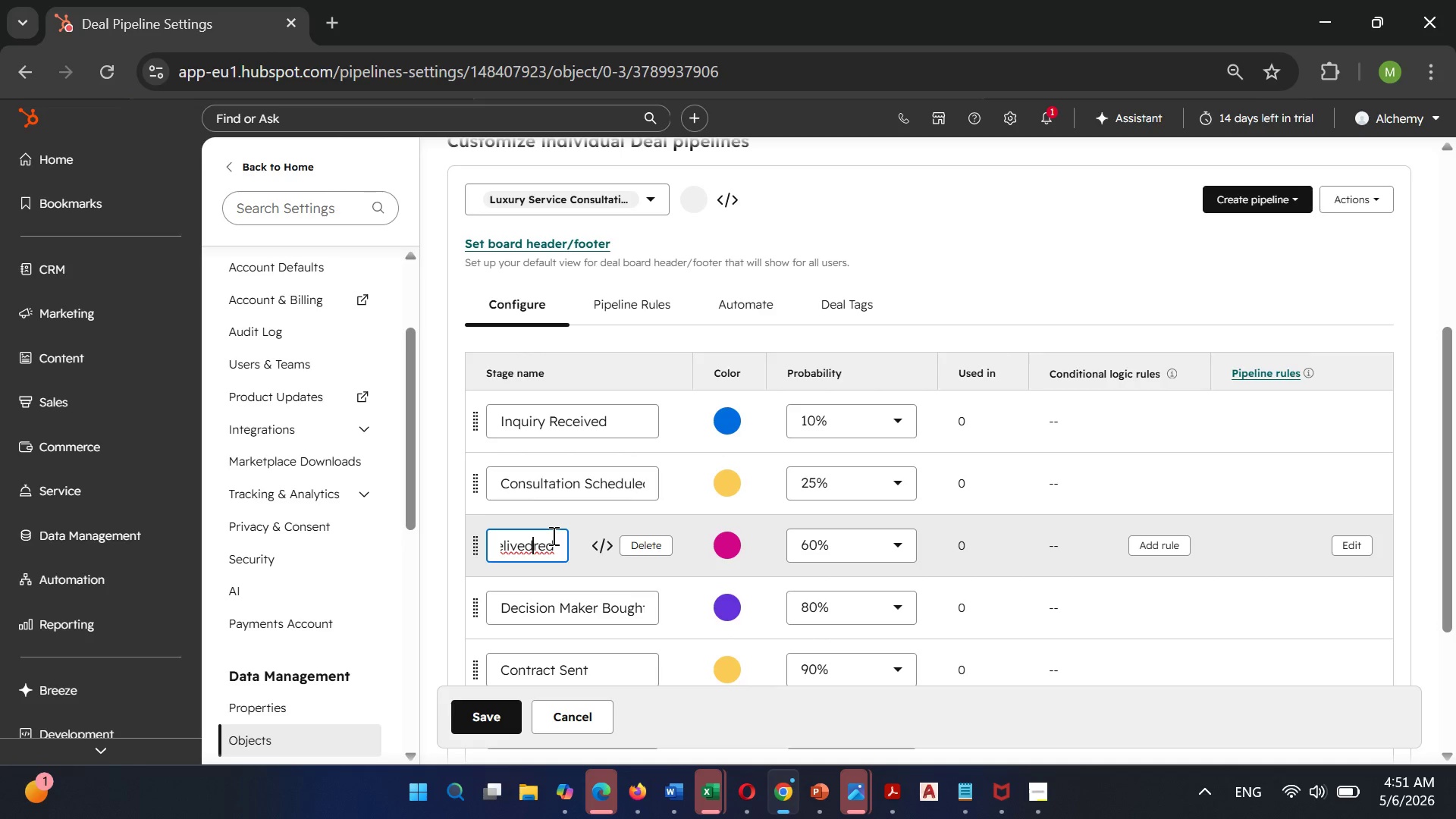 
key(ArrowLeft)
 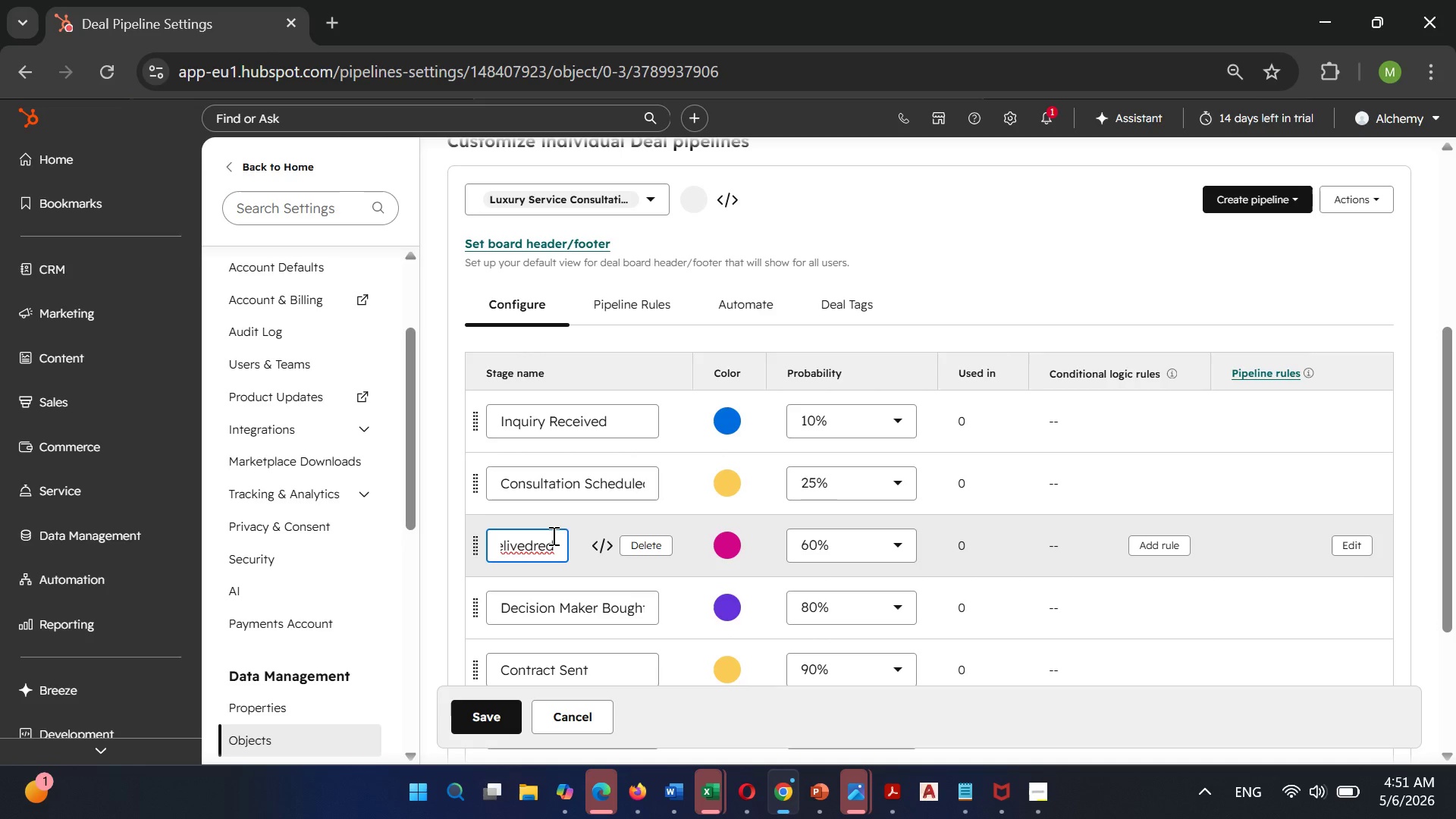 
key(Backspace)
 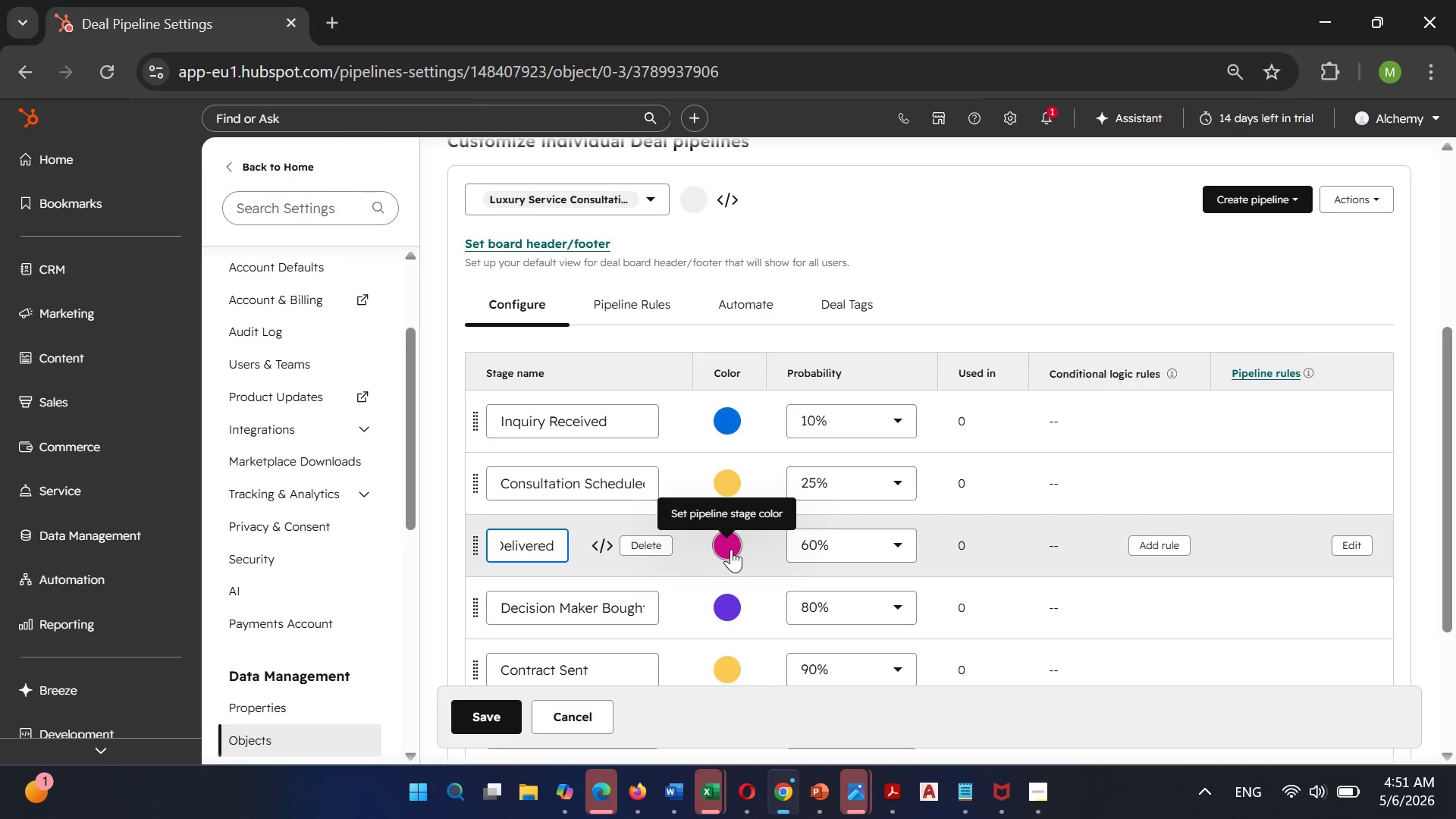 
wait(7.77)
 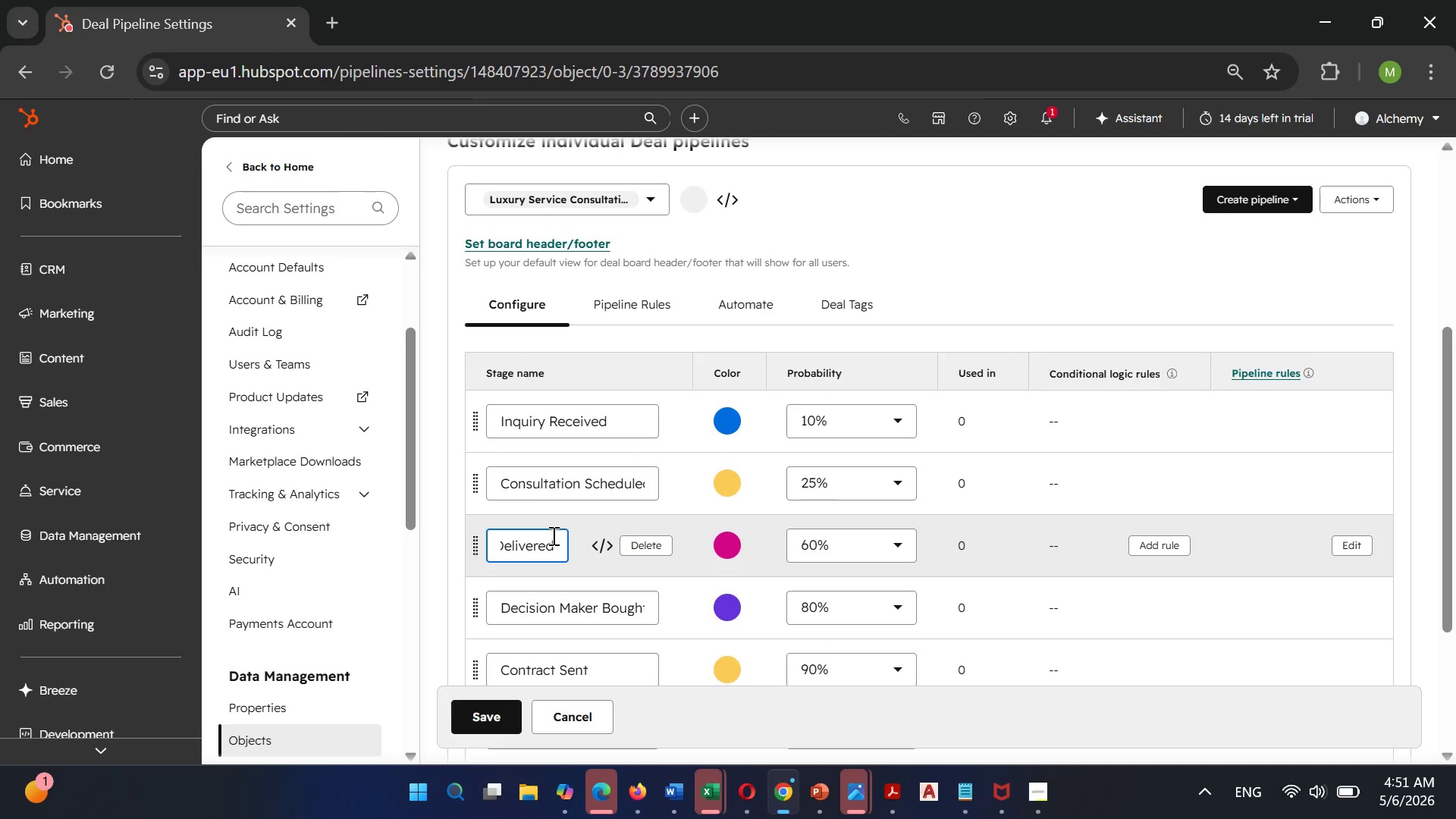 
left_click([729, 552])
 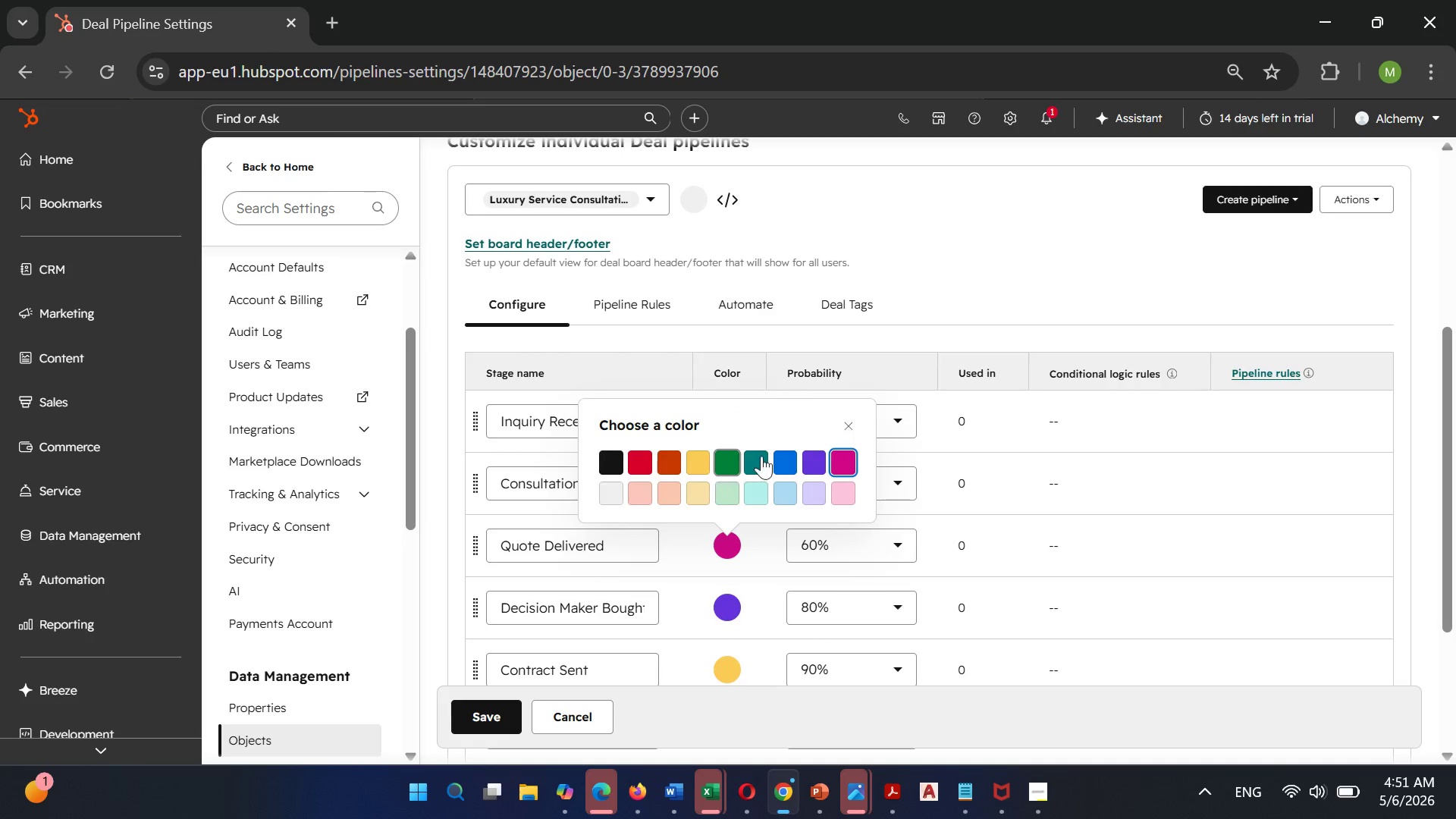 
wait(9.28)
 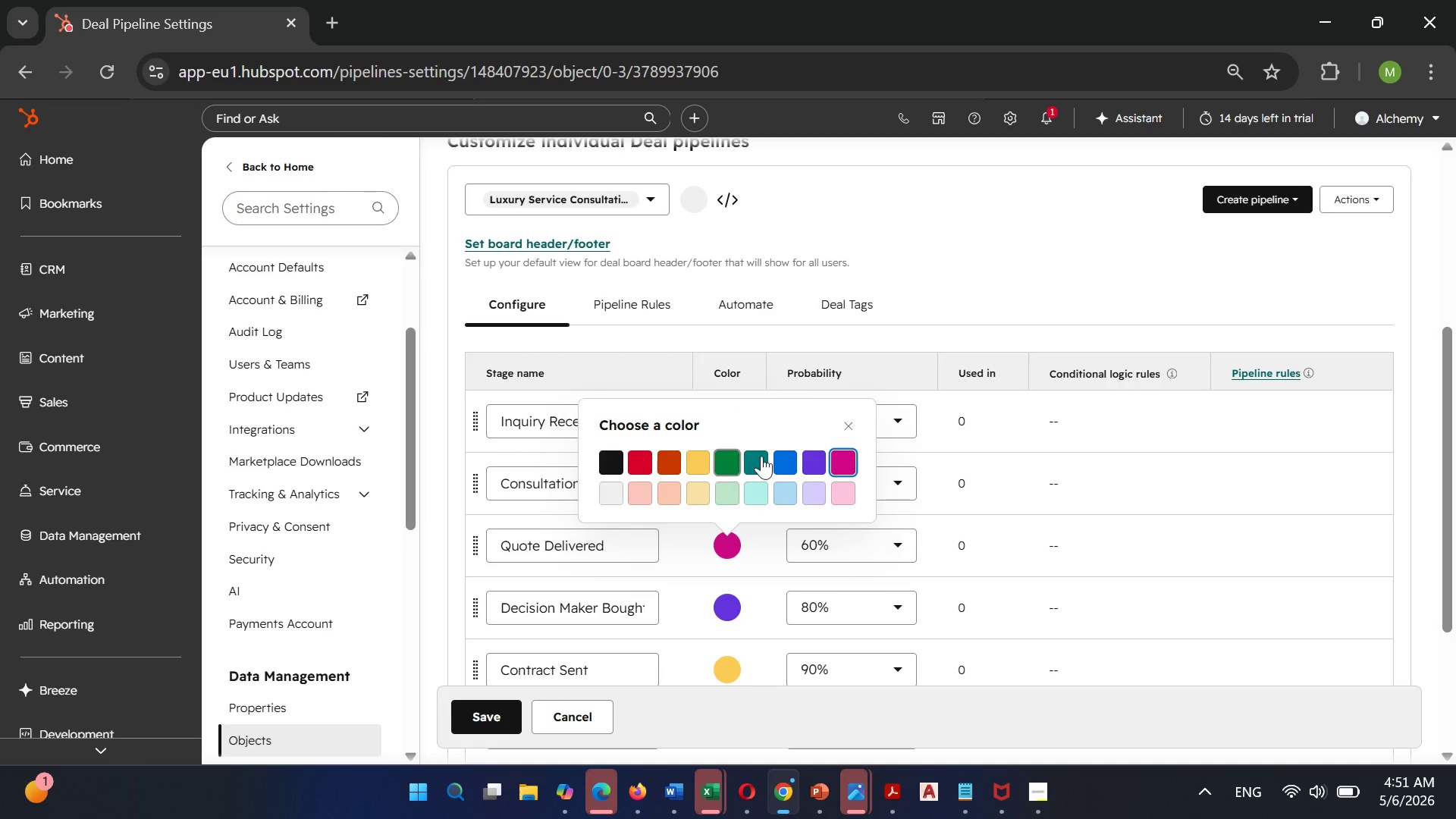 
left_click([714, 551])
 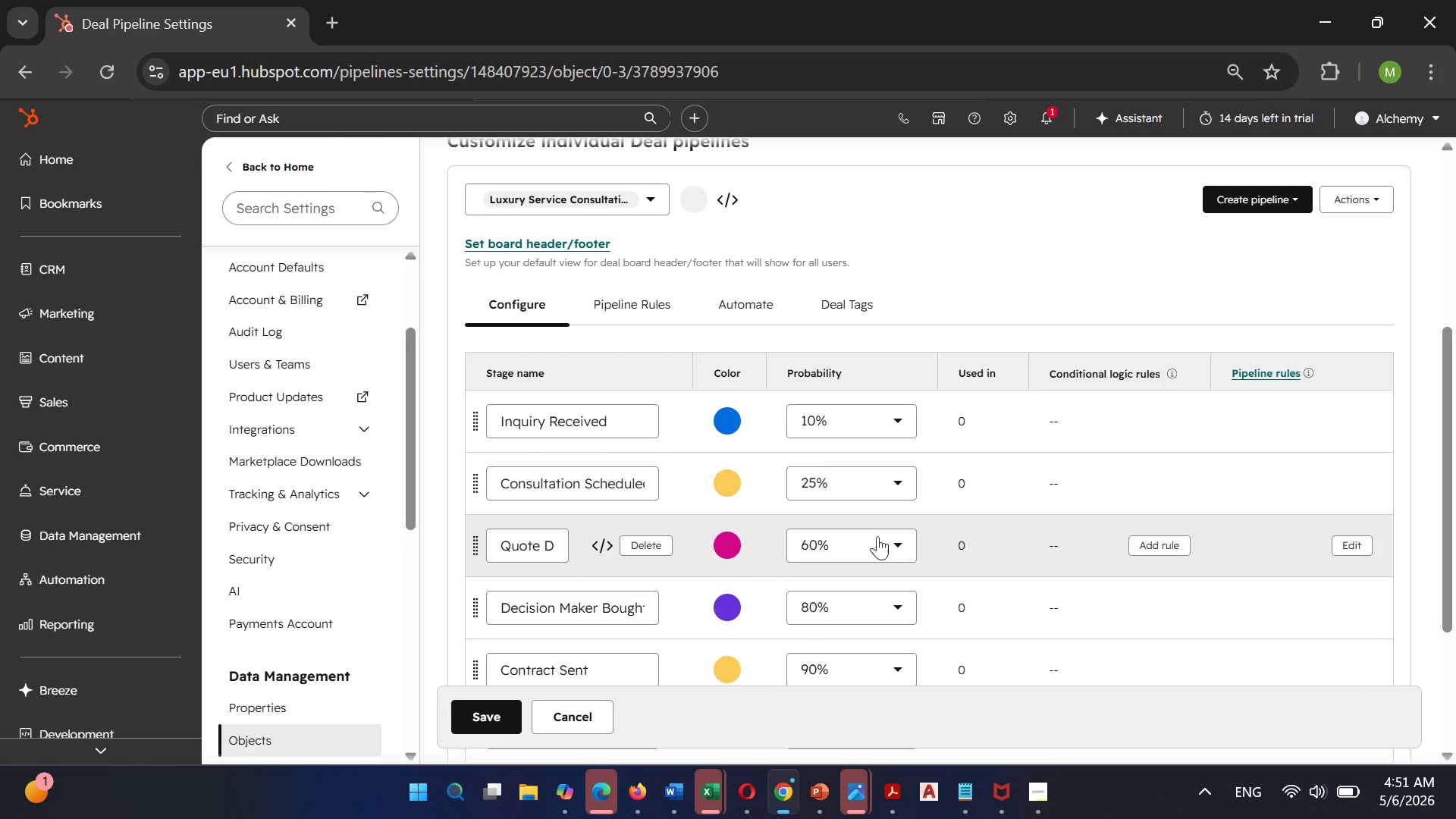 
left_click([864, 538])
 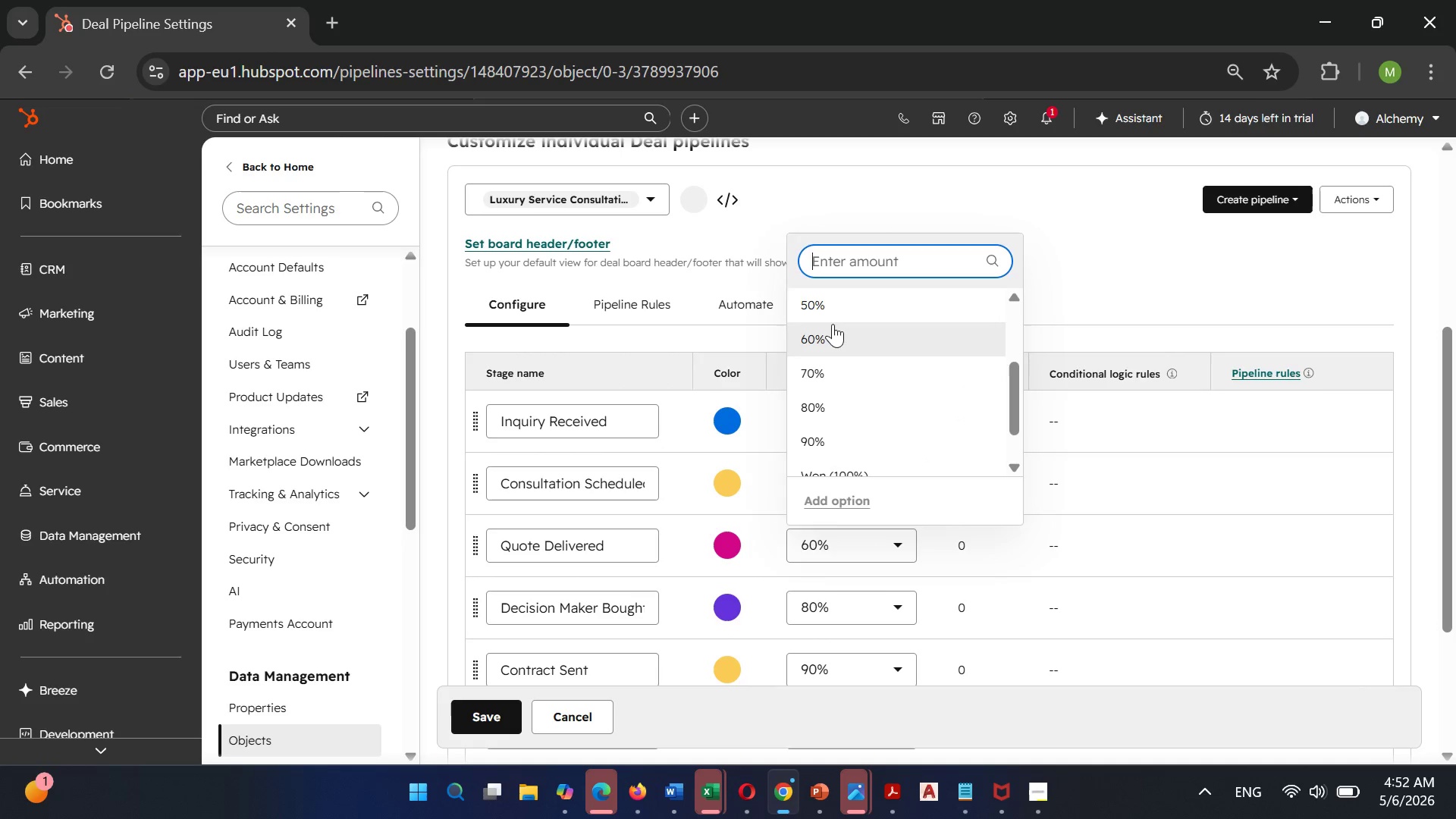 
left_click([837, 306])
 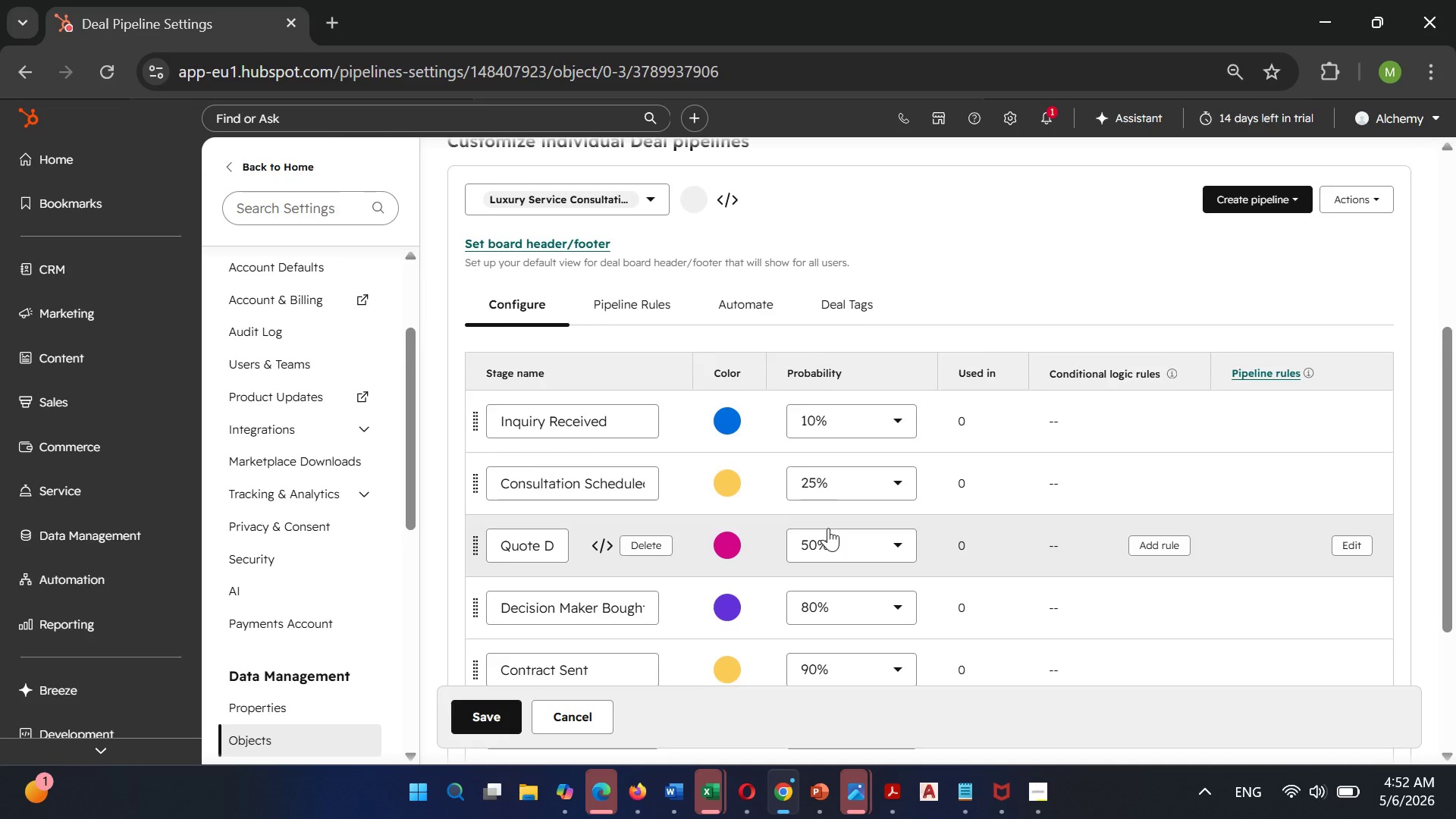 
scroll: coordinate [828, 528], scroll_direction: down, amount: 1.0
 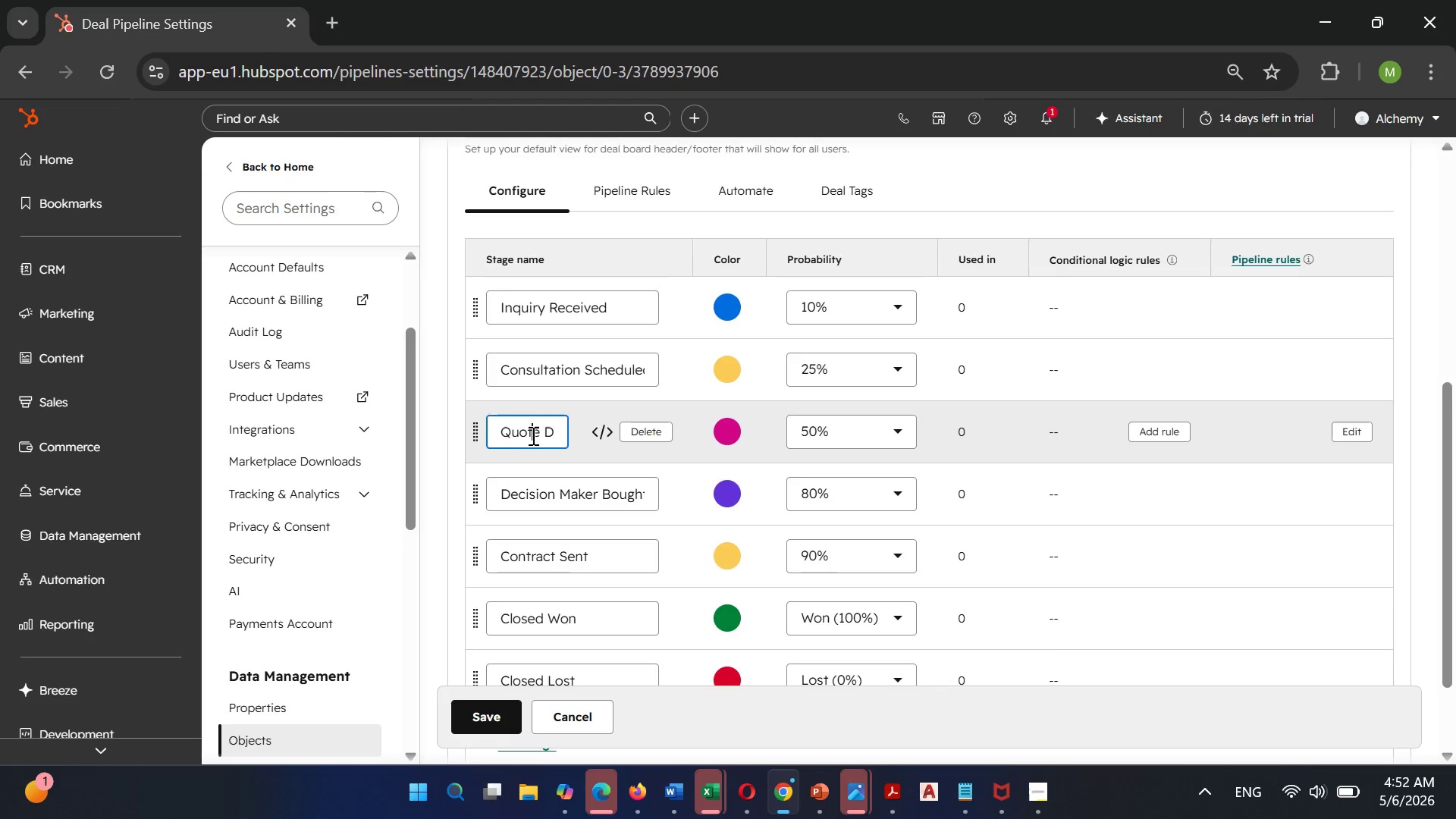 
left_click([532, 435])
 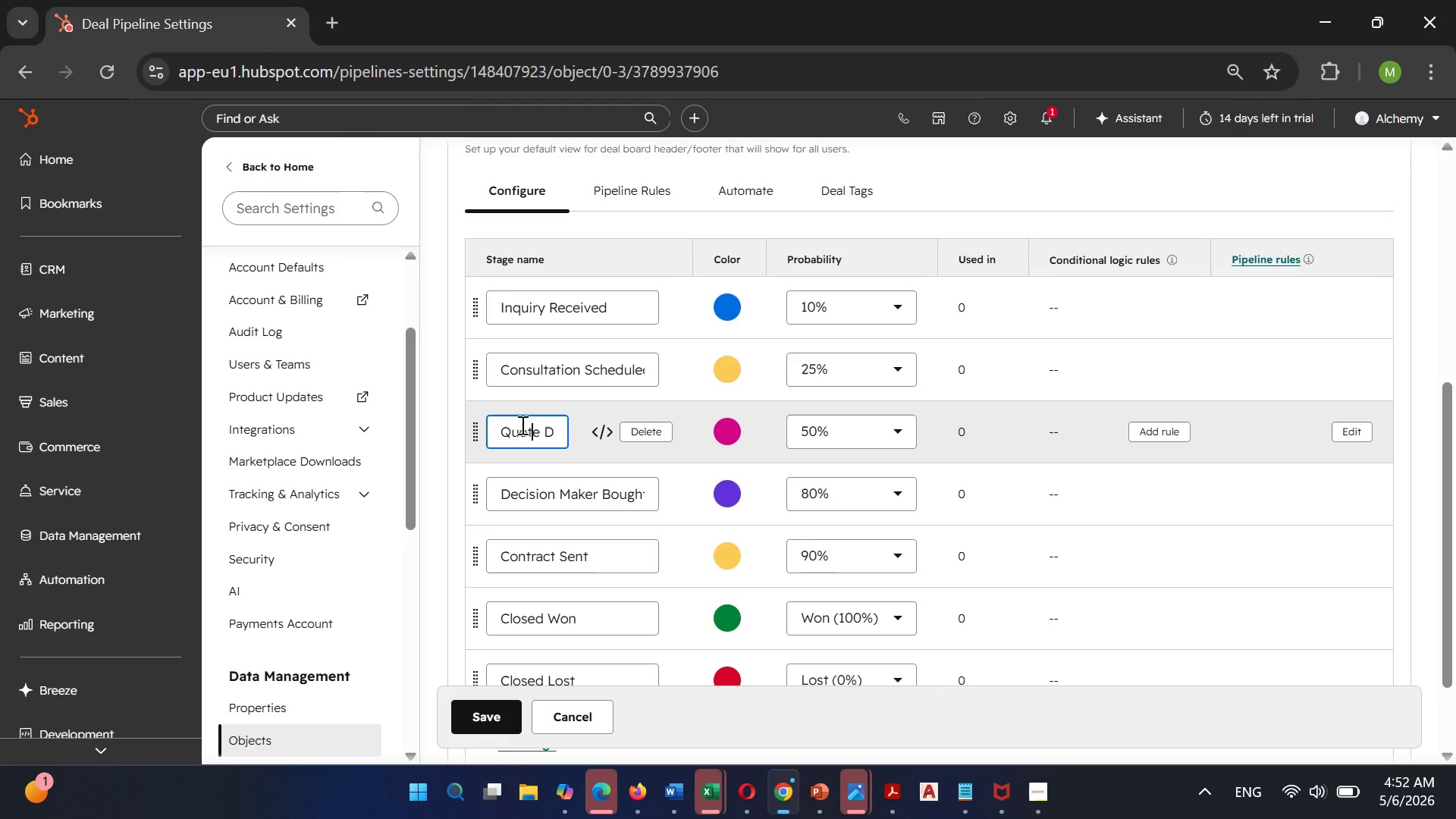 
wait(5.58)
 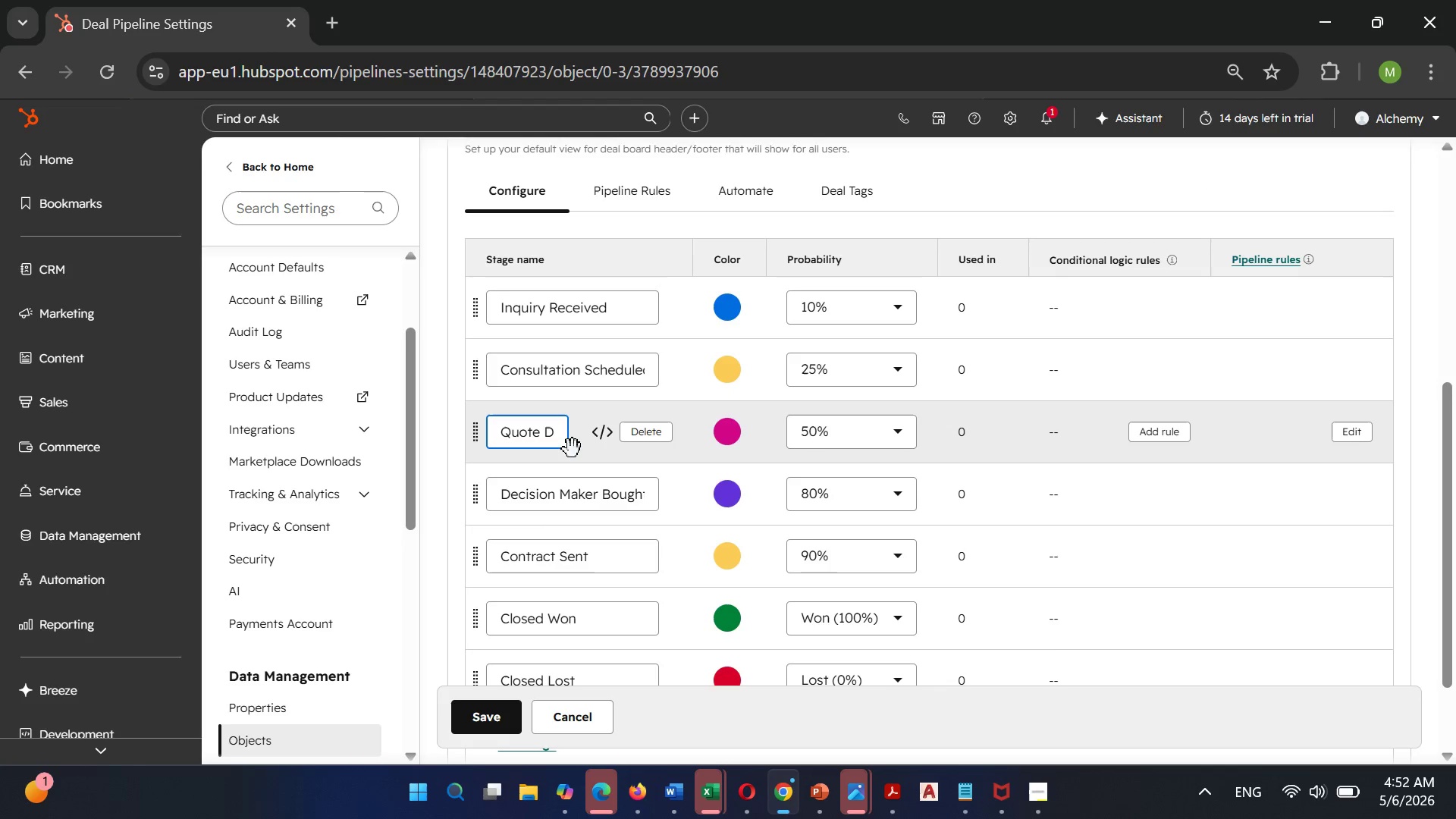 
key(ArrowRight)
 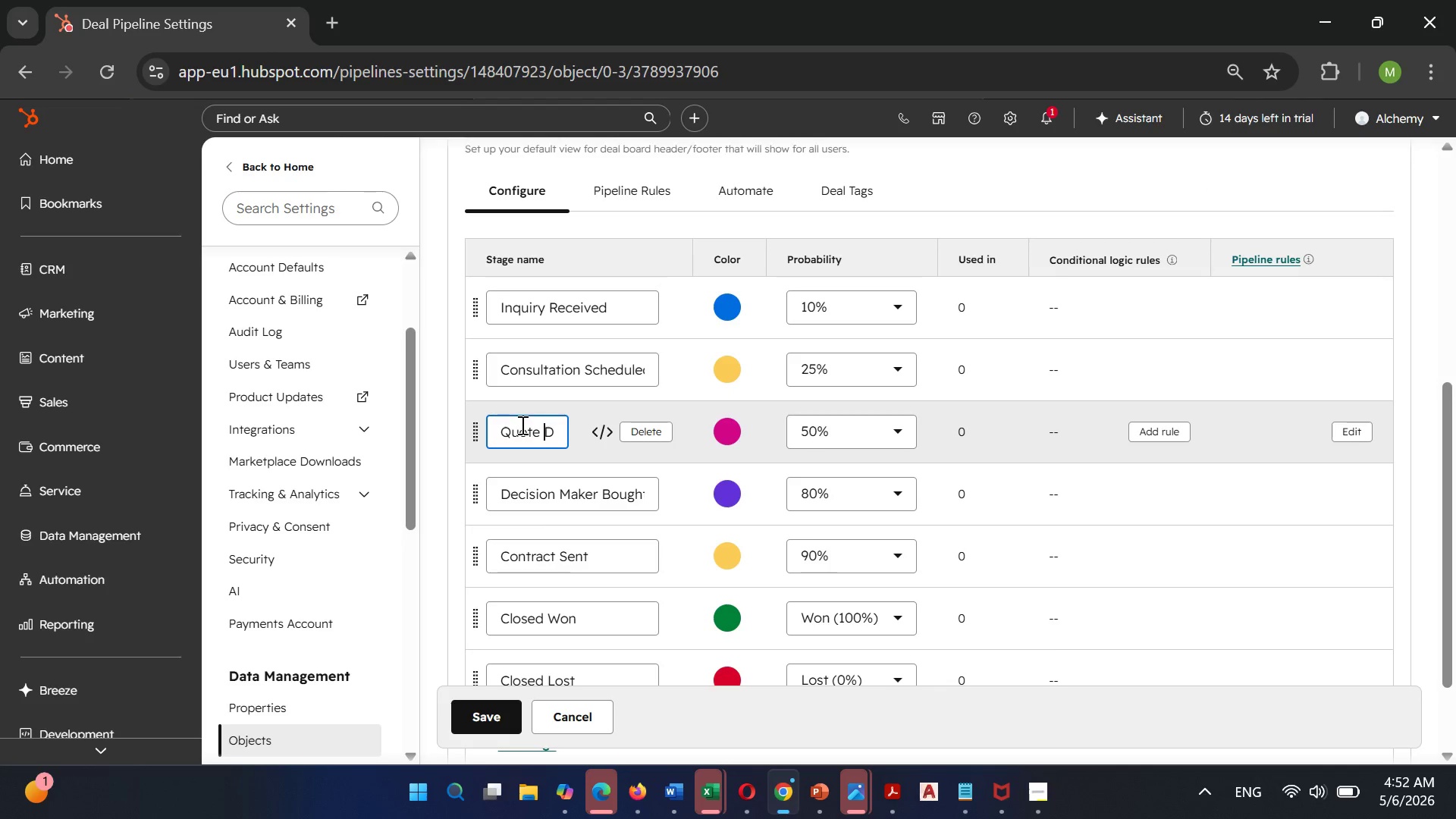 
key(ArrowRight)
 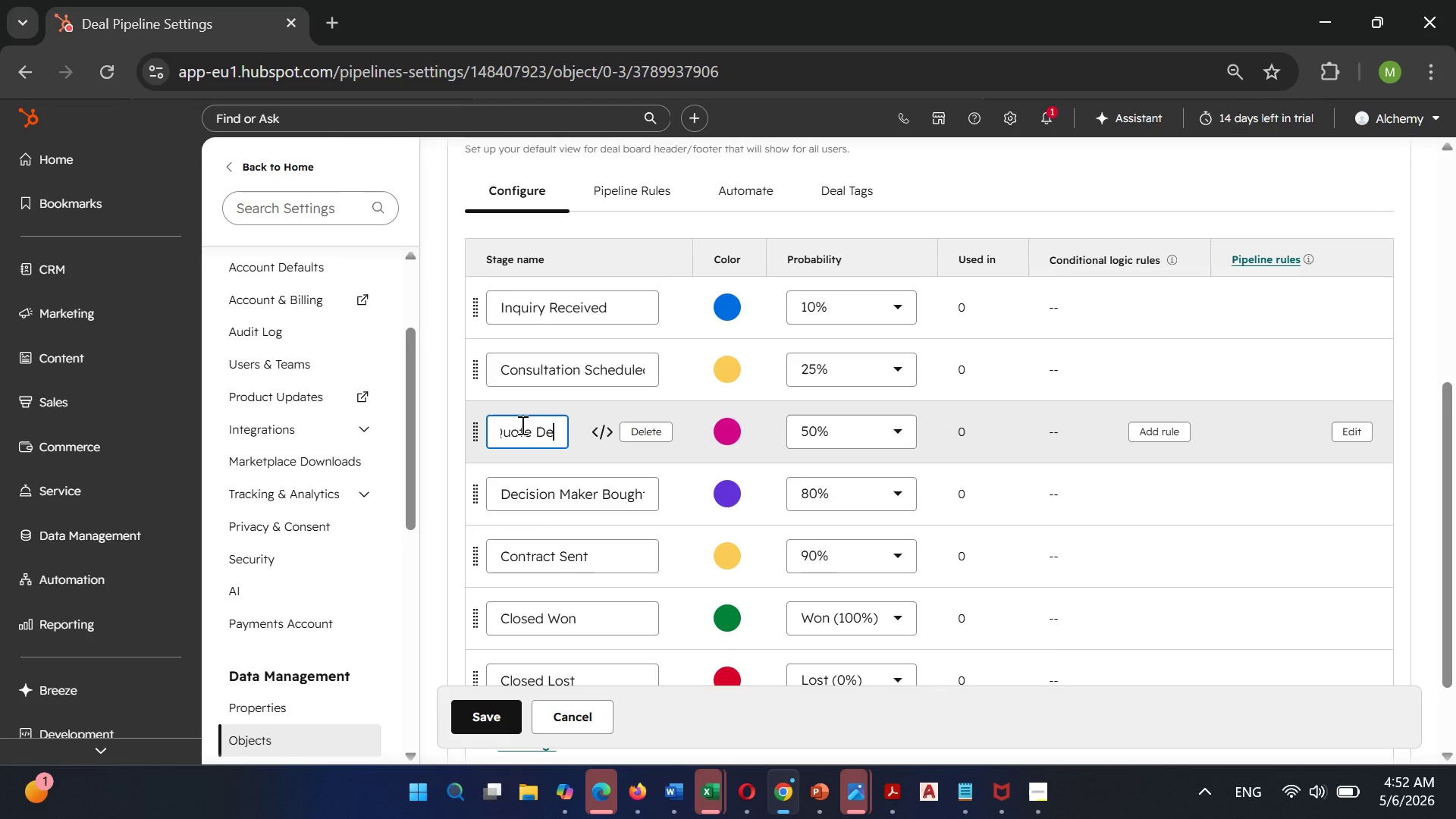 
key(ArrowRight)
 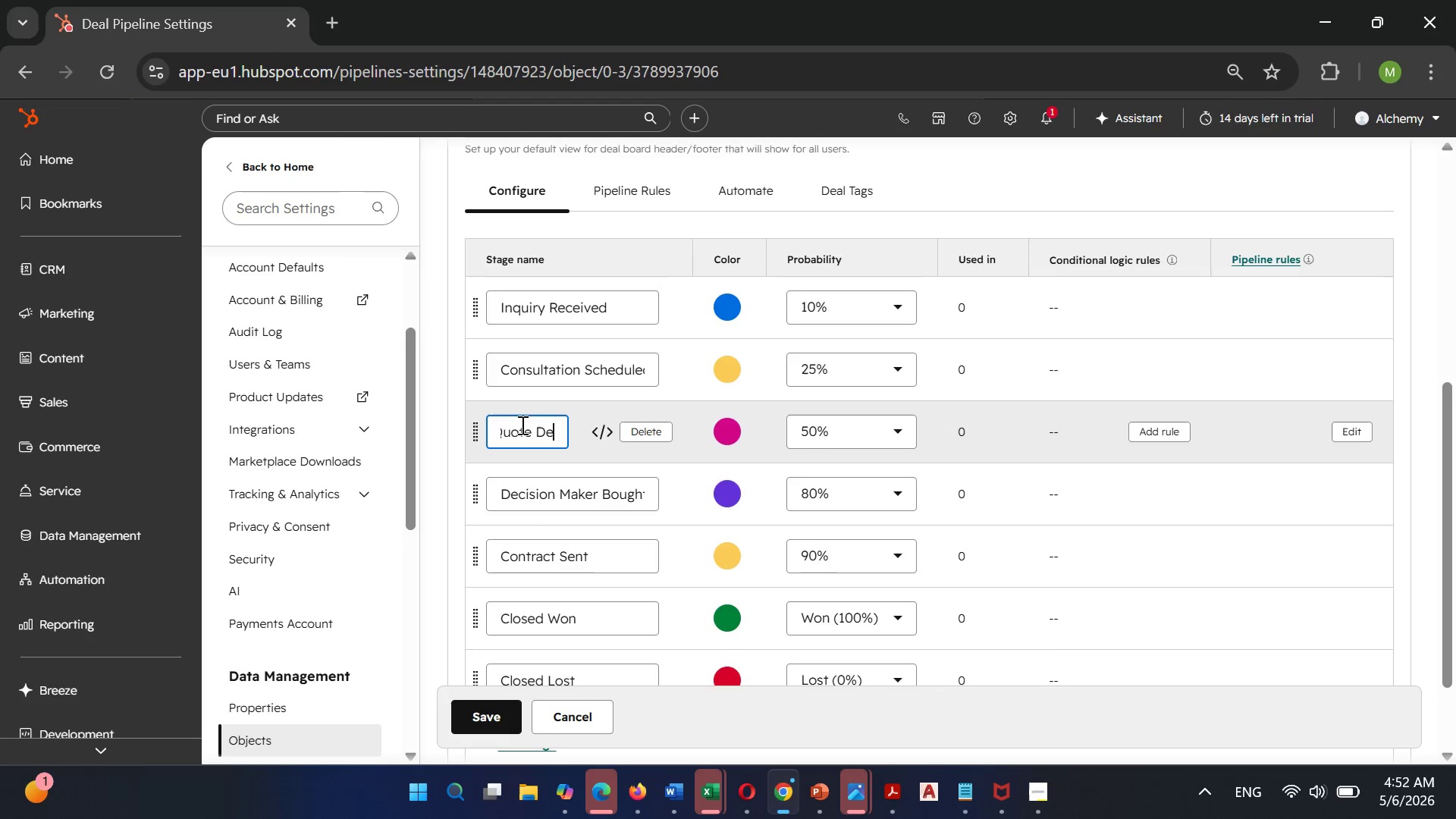 
key(ArrowRight)
 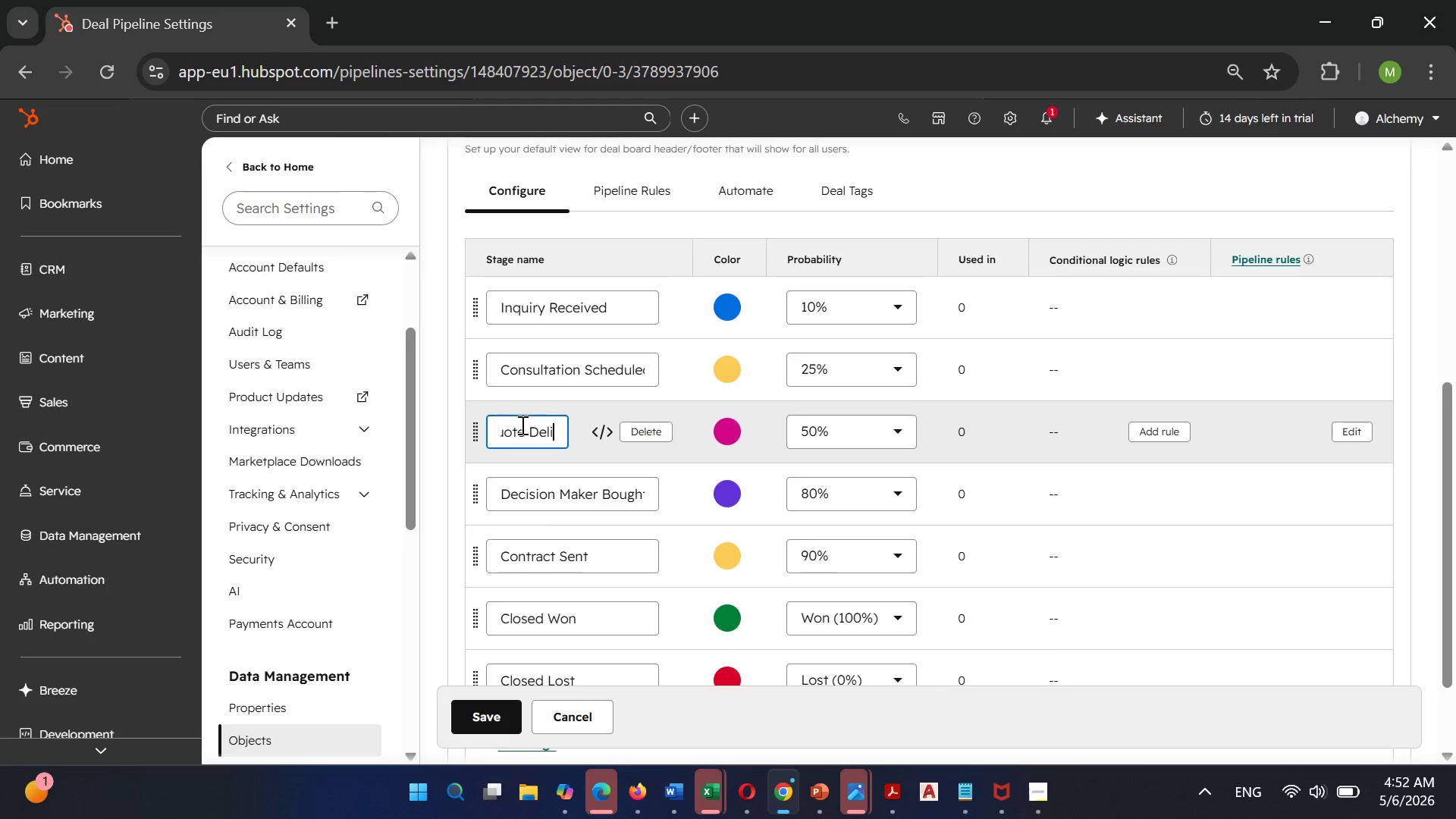 
key(ArrowRight)
 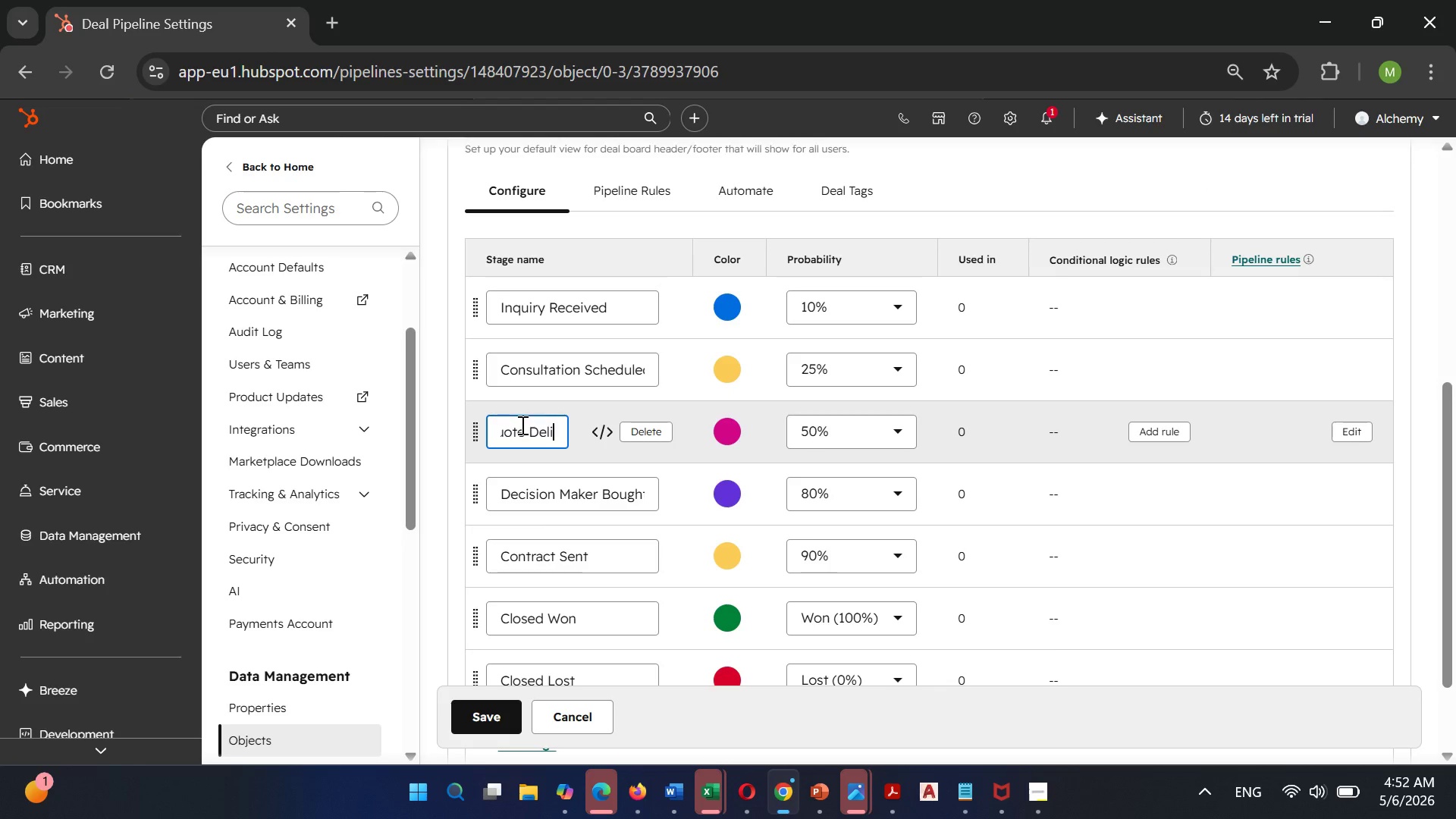 
key(ArrowRight)
 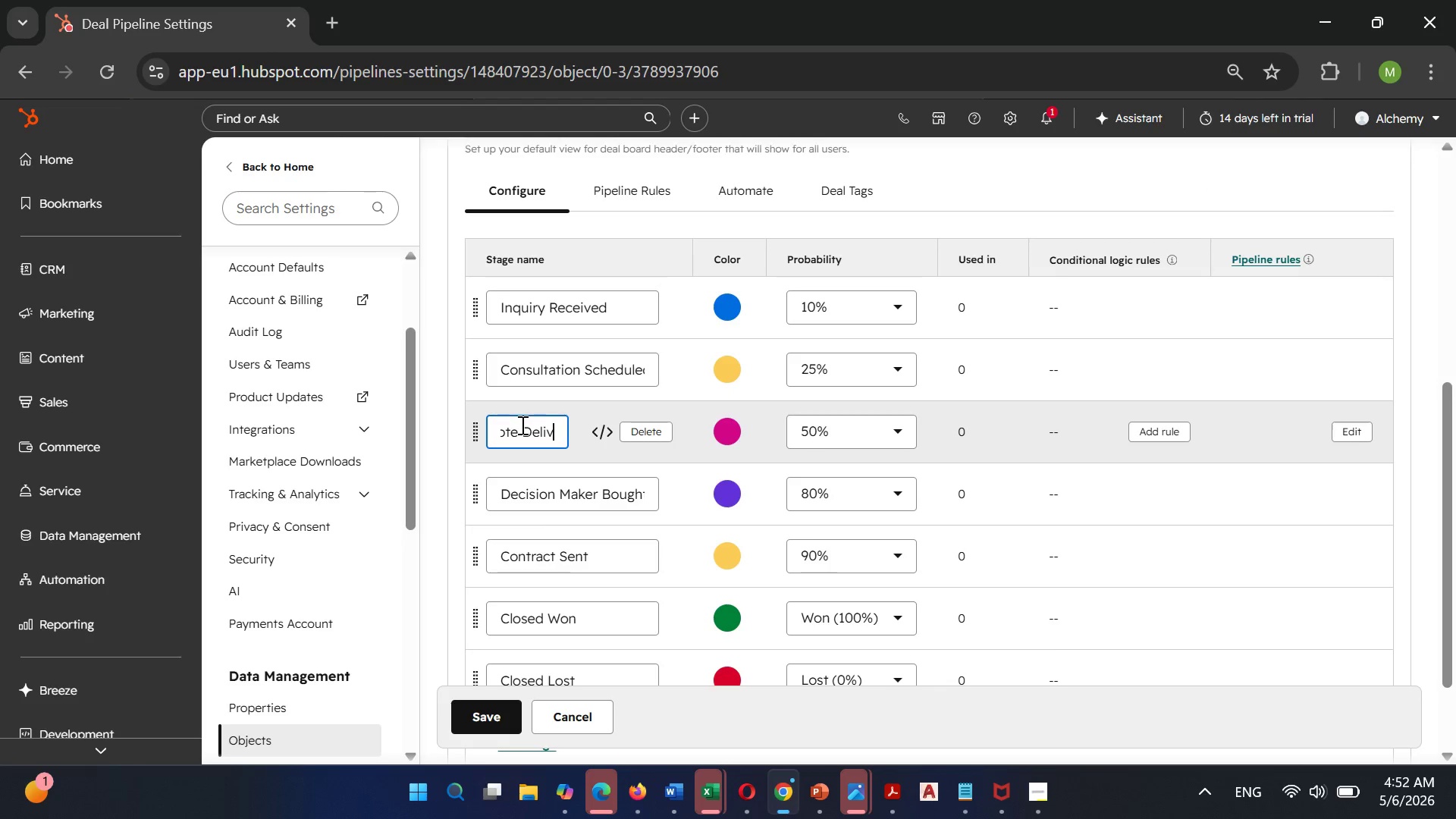 
key(ArrowRight)
 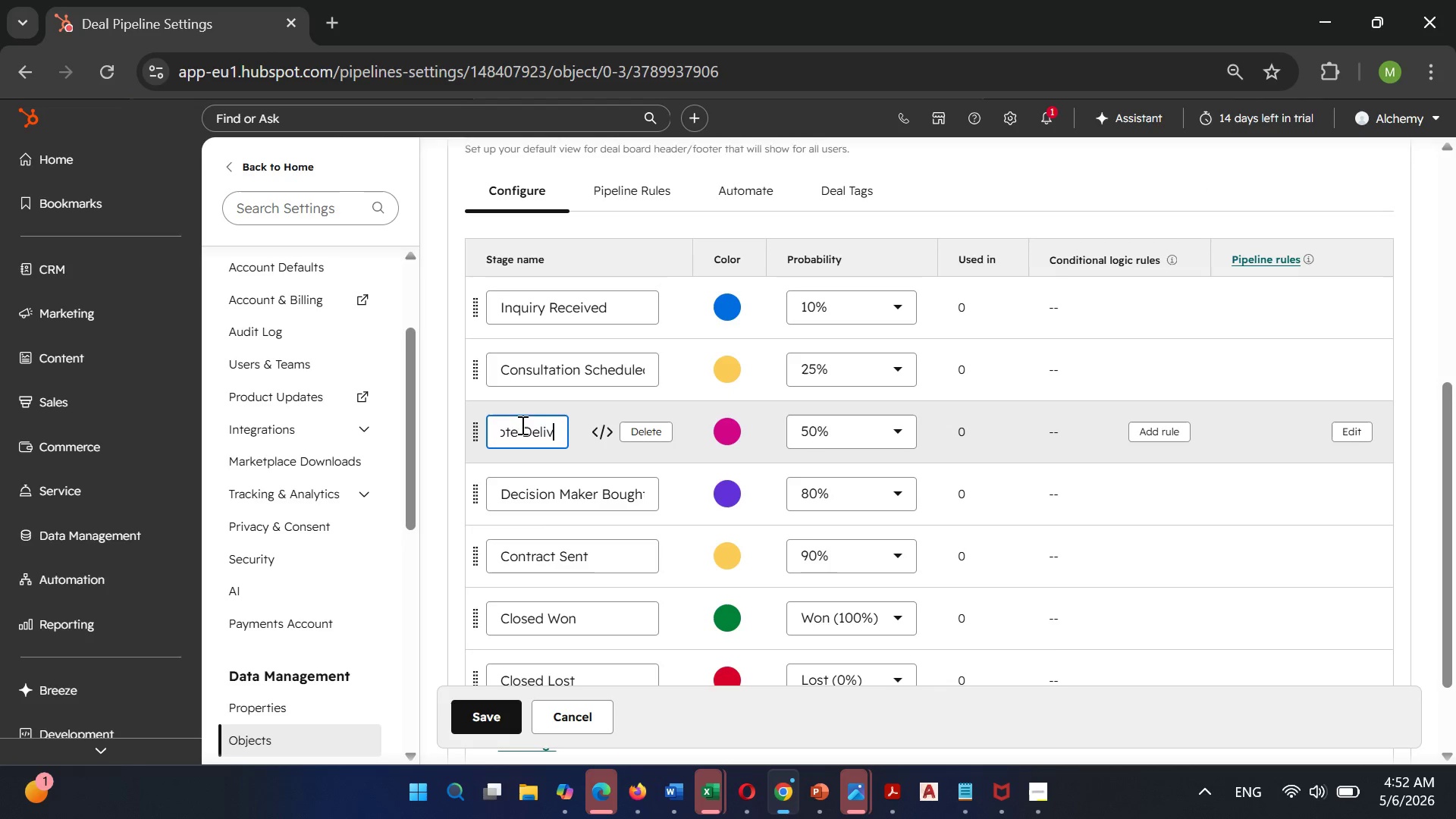 
key(ArrowRight)
 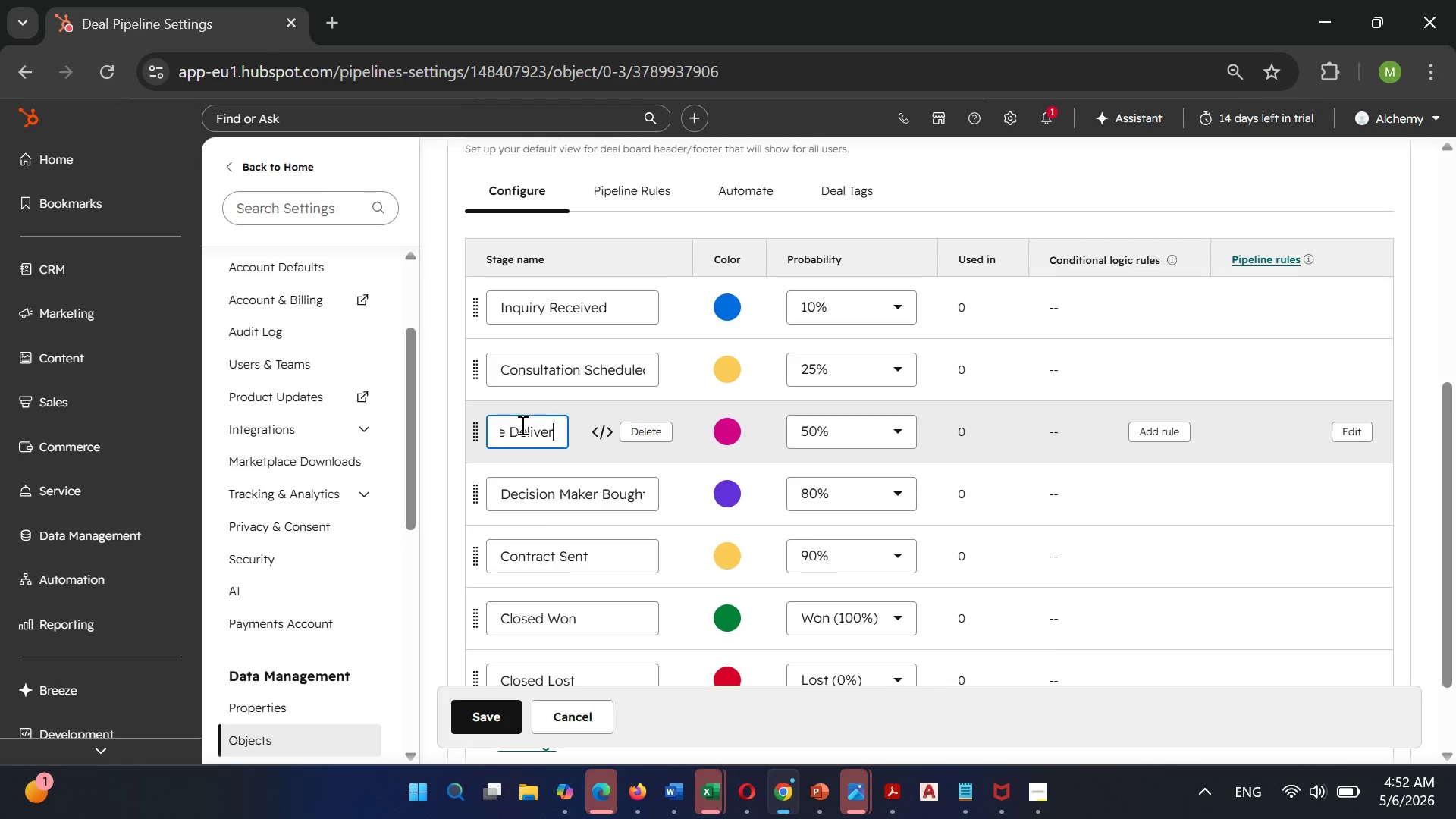 
key(ArrowRight)
 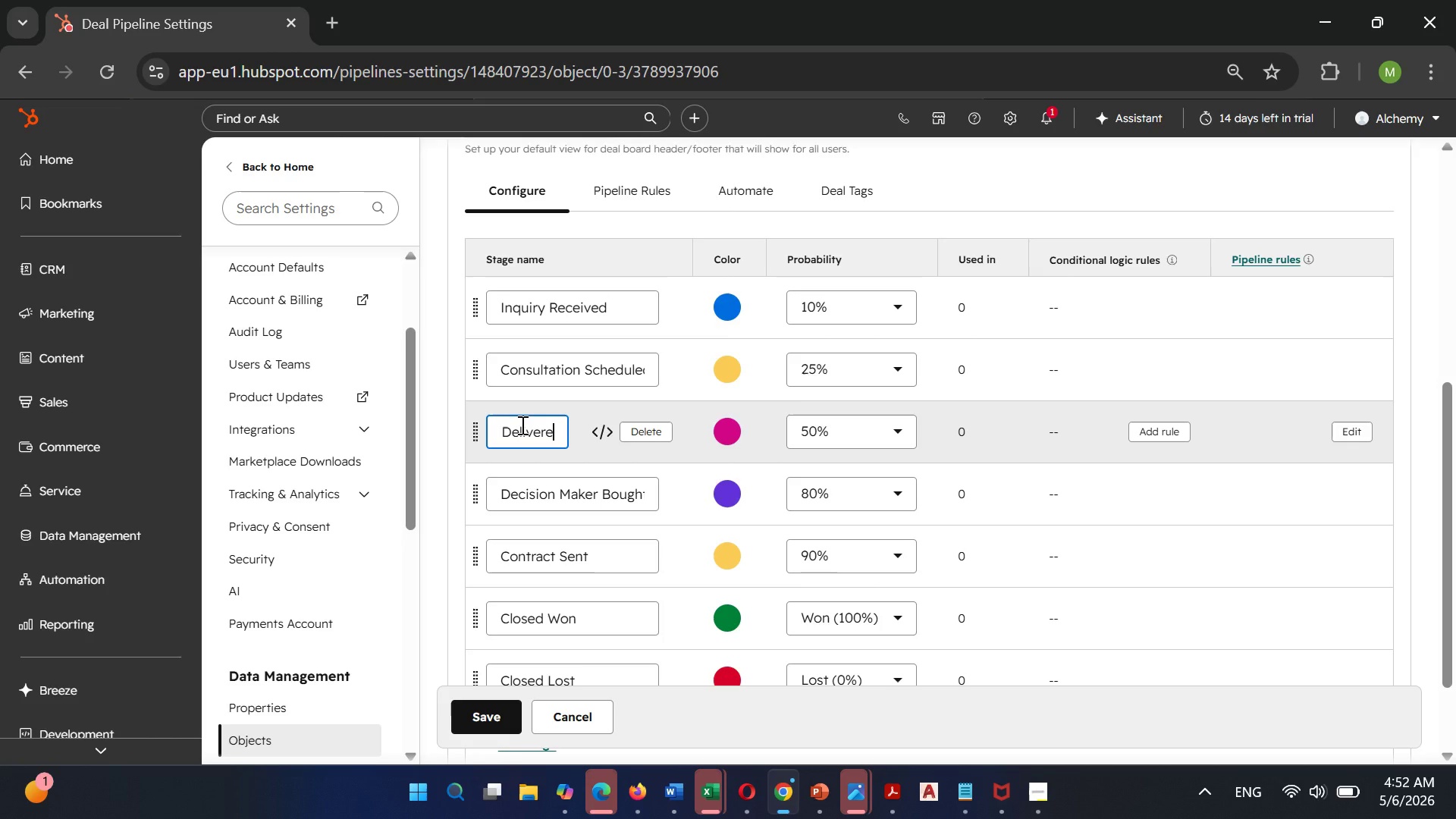 
key(ArrowRight)
 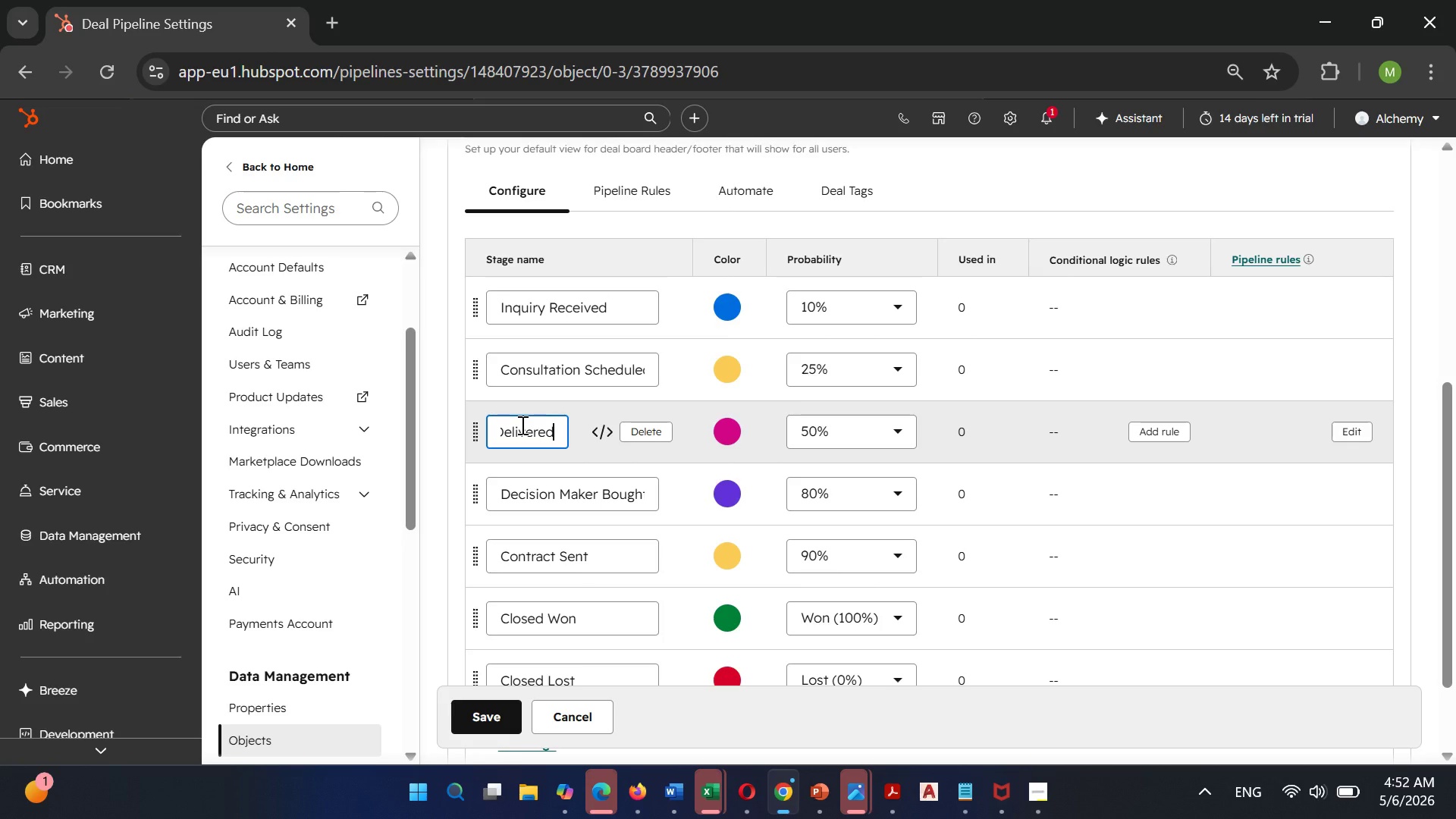 
key(ArrowRight)
 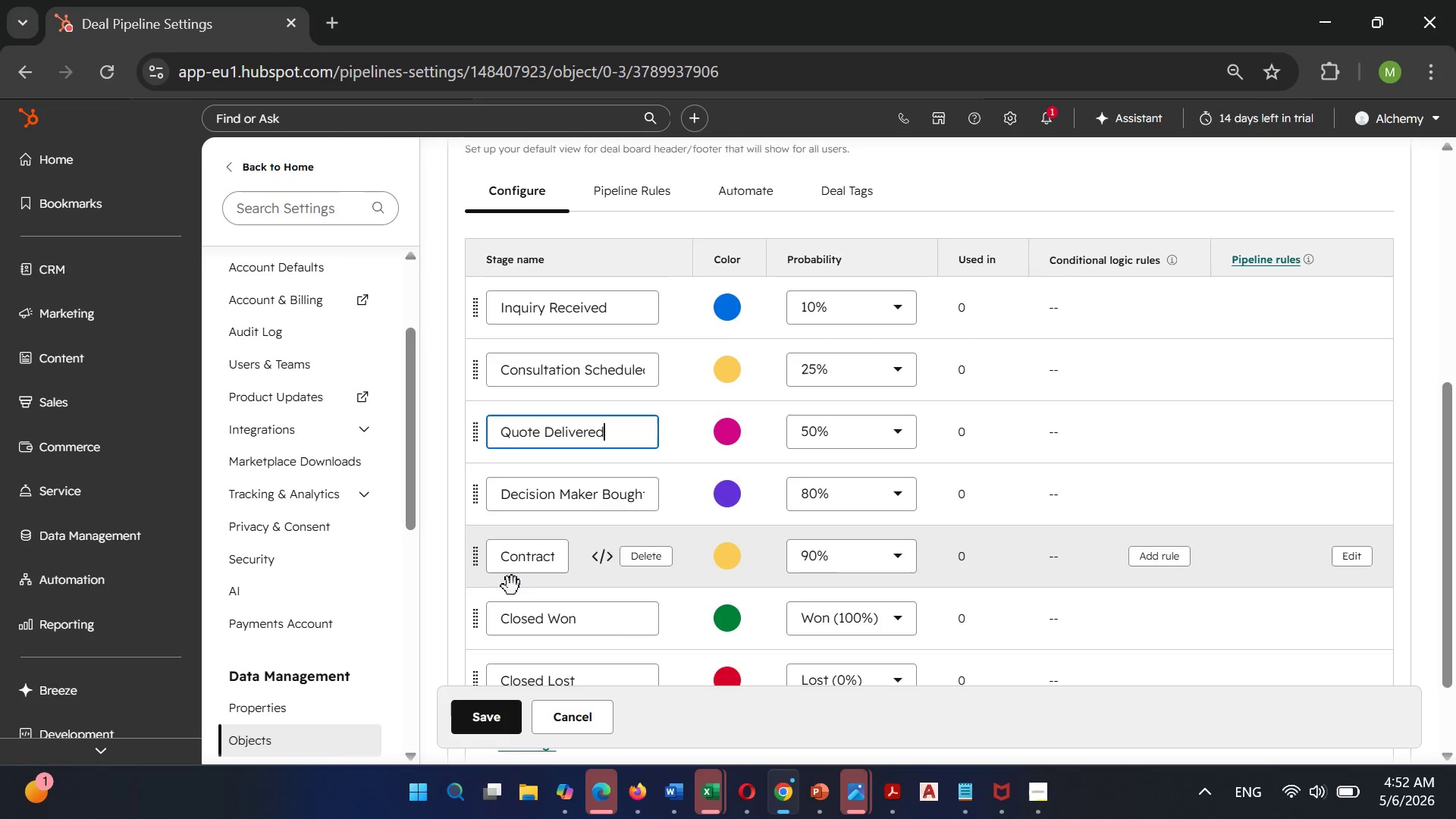 
left_click([530, 565])
 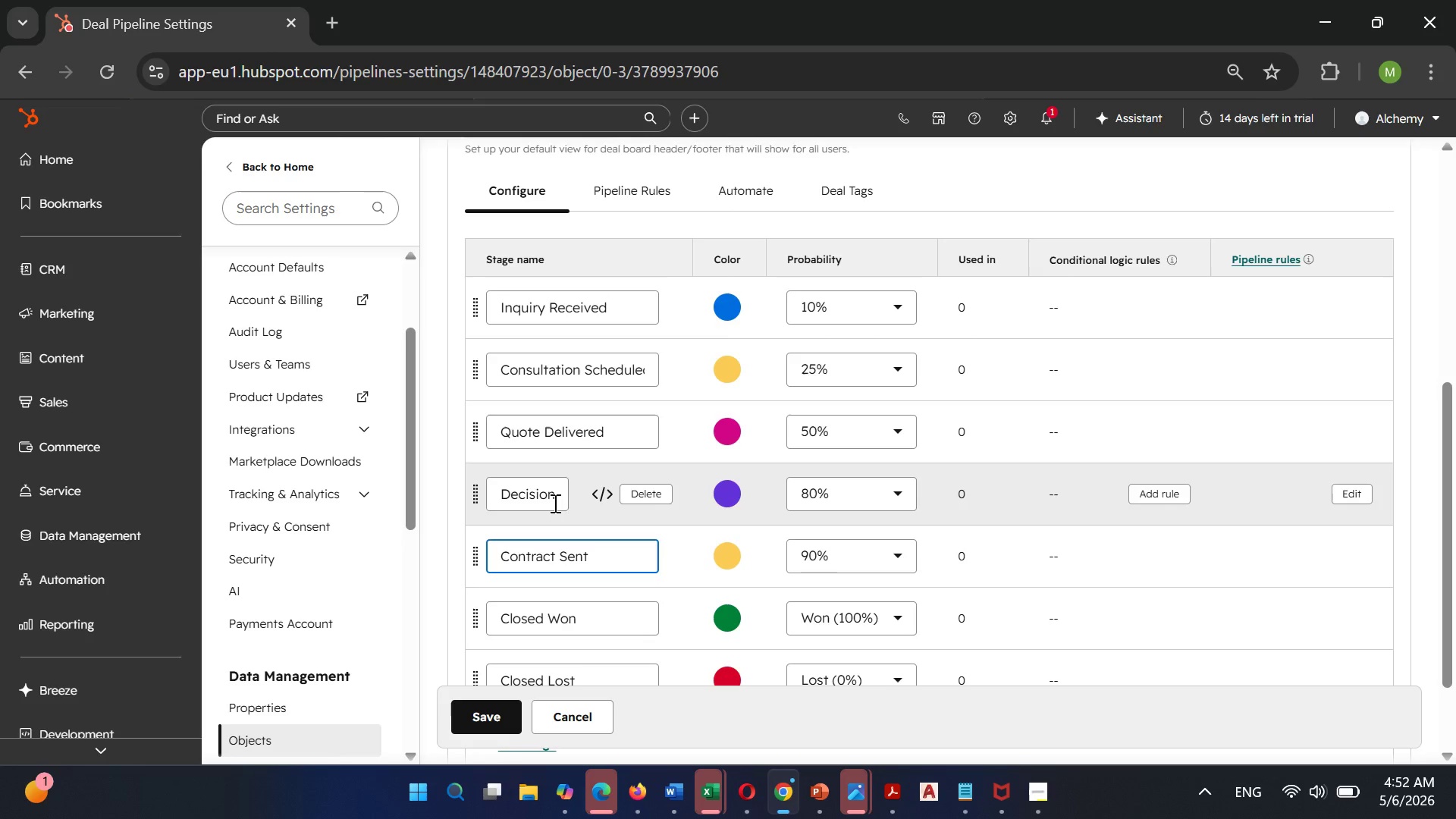 
left_click([554, 503])
 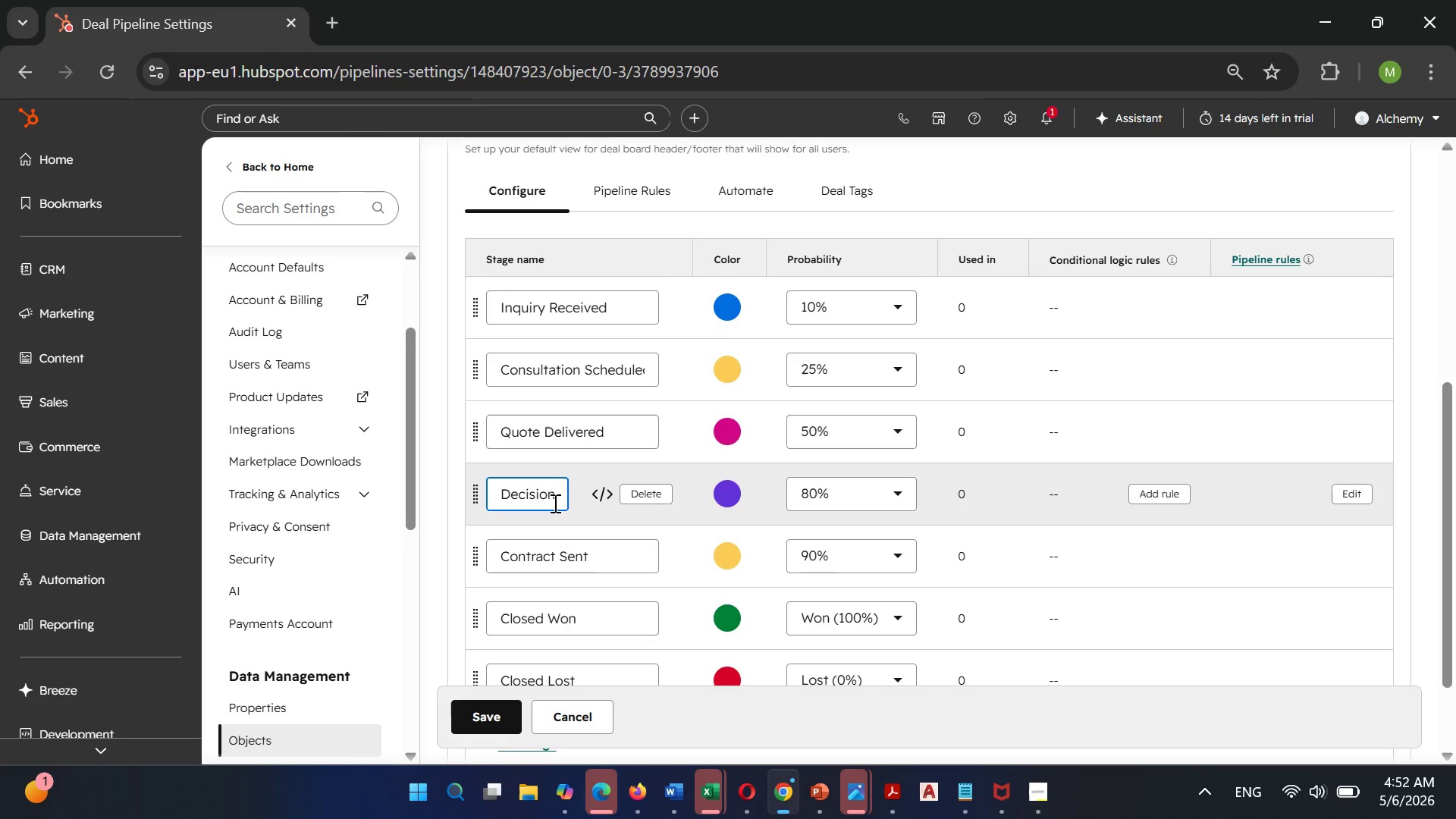 
hold_key(key=ArrowRight, duration=1.34)
 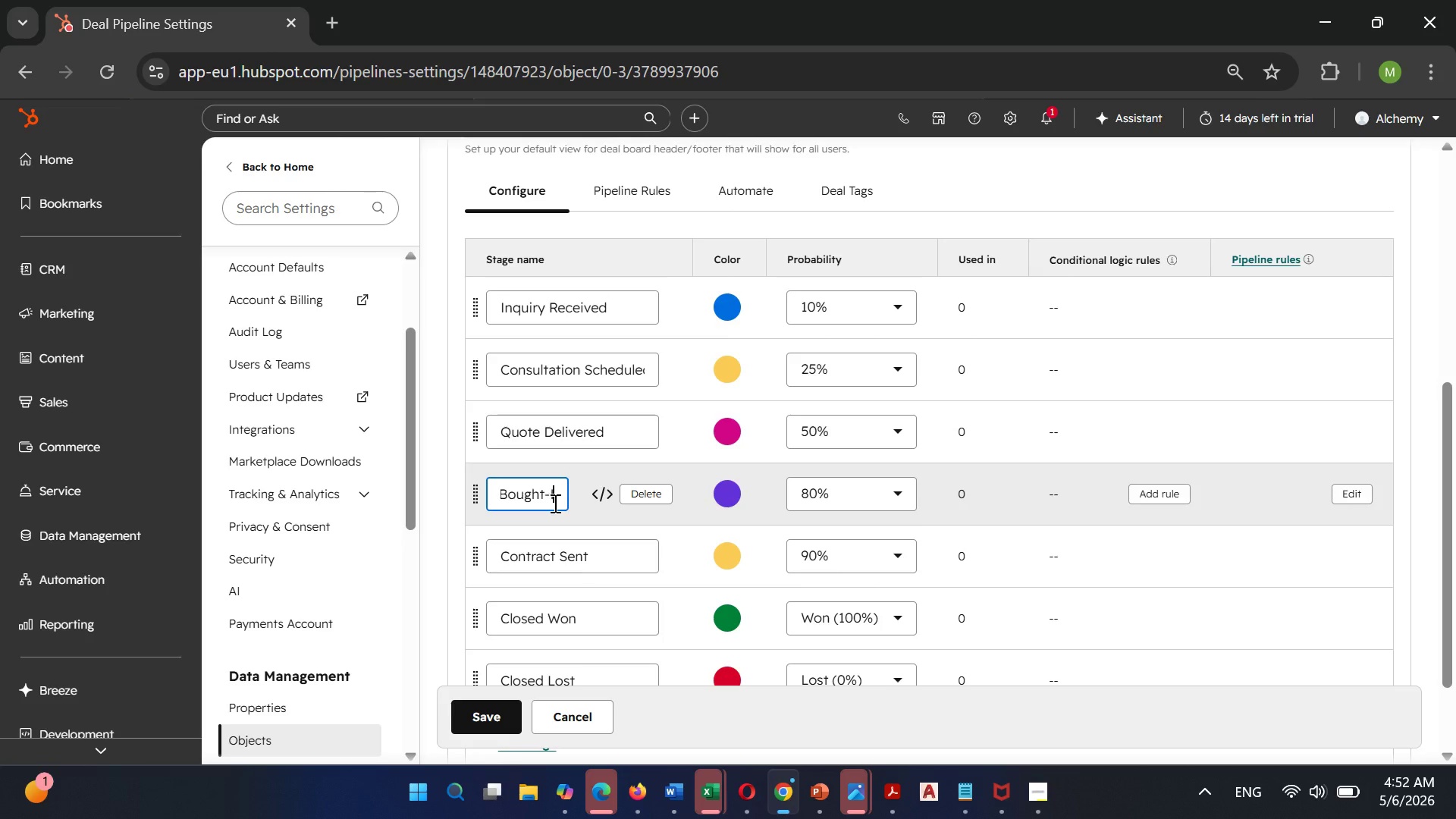 
hold_key(key=Backspace, duration=1.51)
 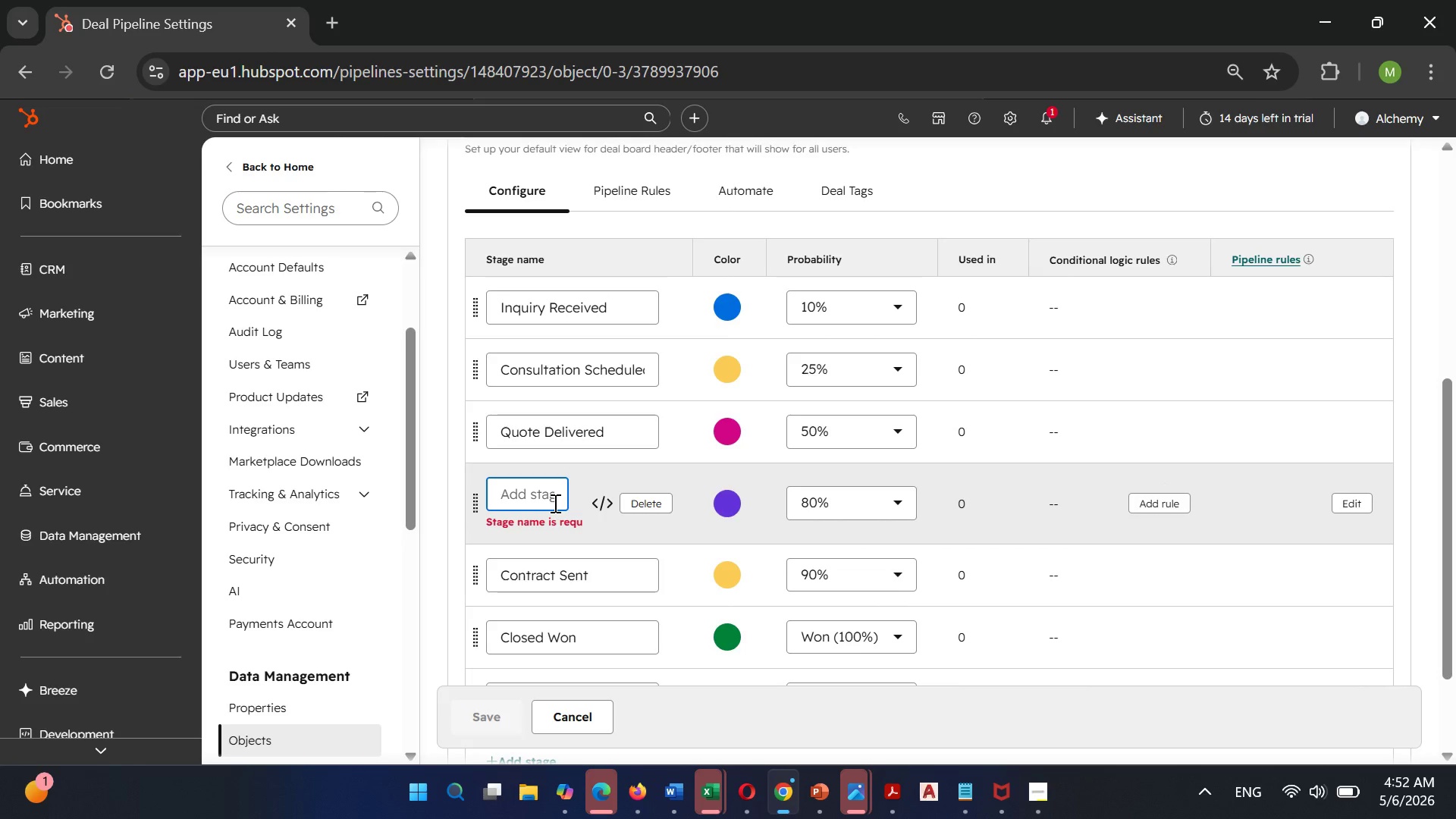 
hold_key(key=Backspace, duration=0.39)
 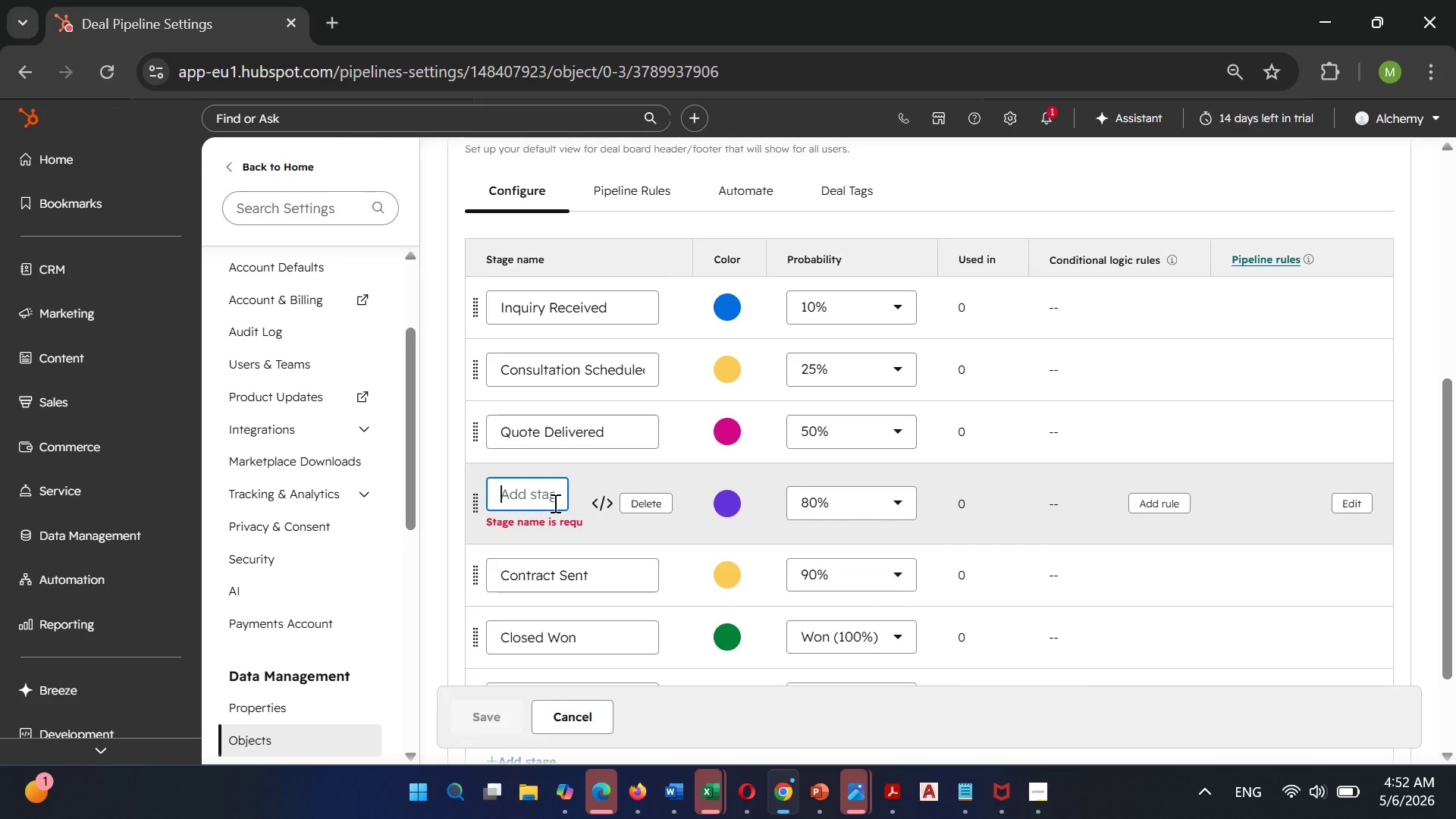 
type(Deposit Pid)
 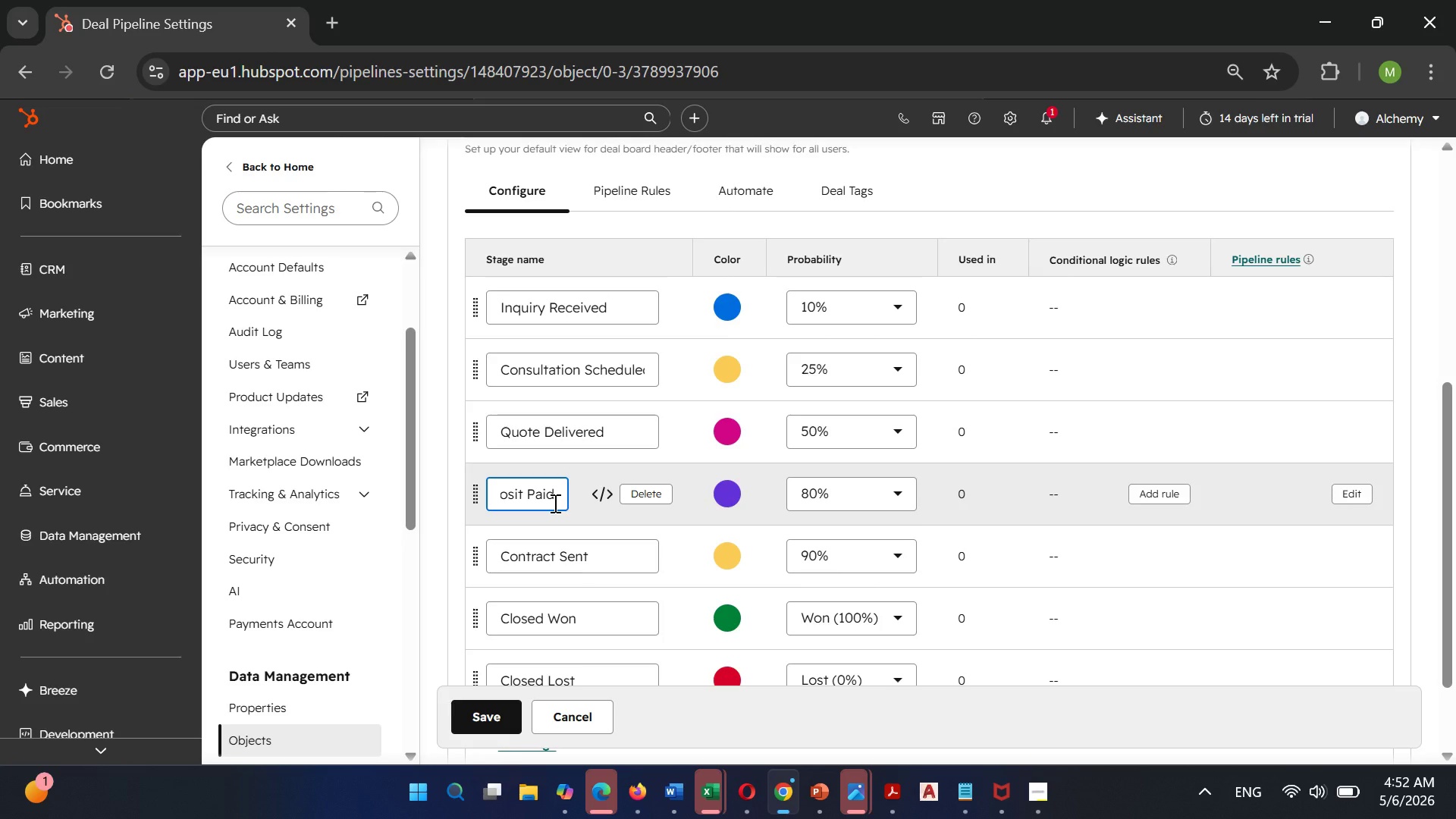 
hold_key(key=A, duration=28.89)
 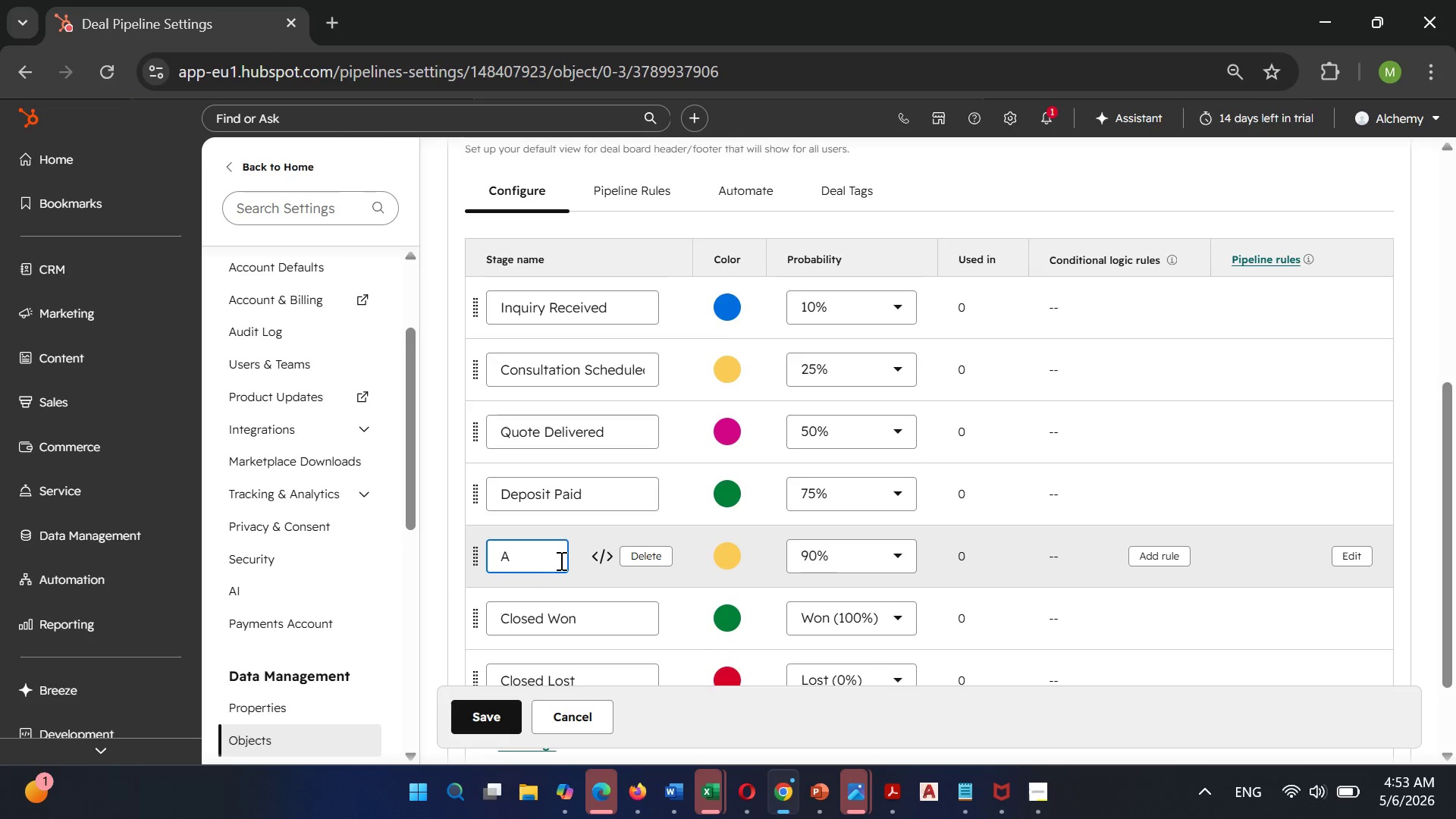 
left_click([850, 498])
 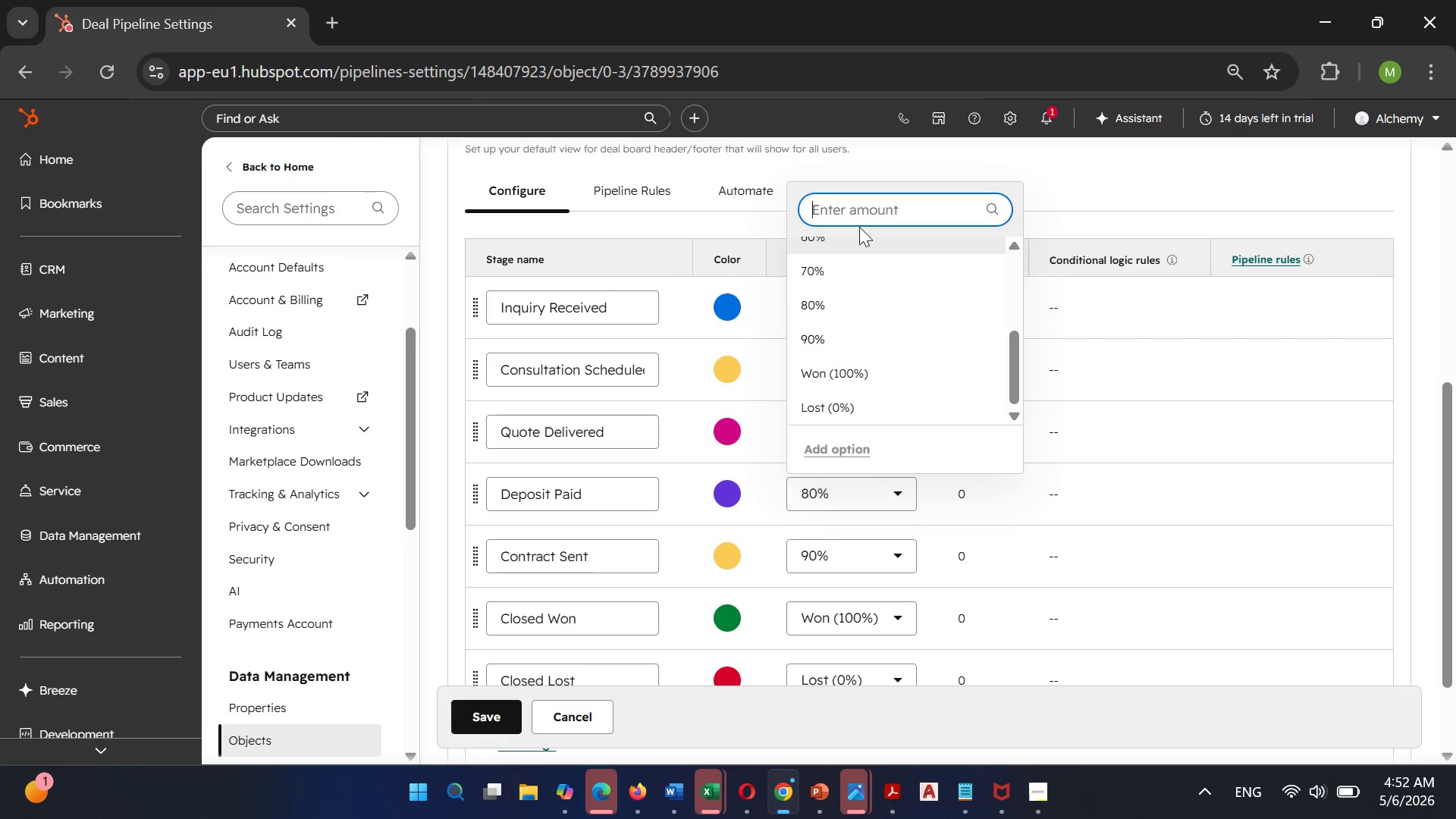 
type(75)
 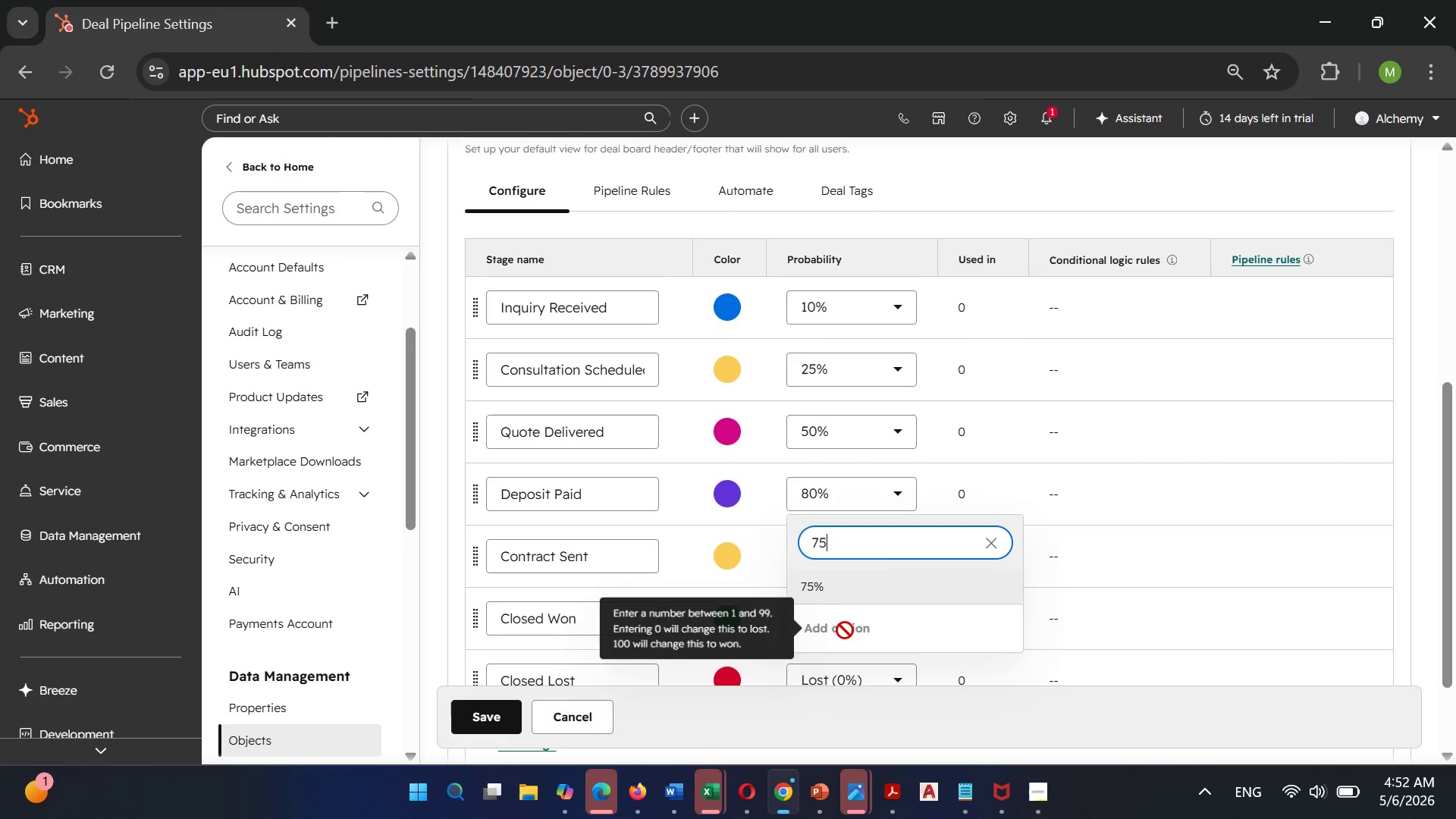 
left_click([845, 598])
 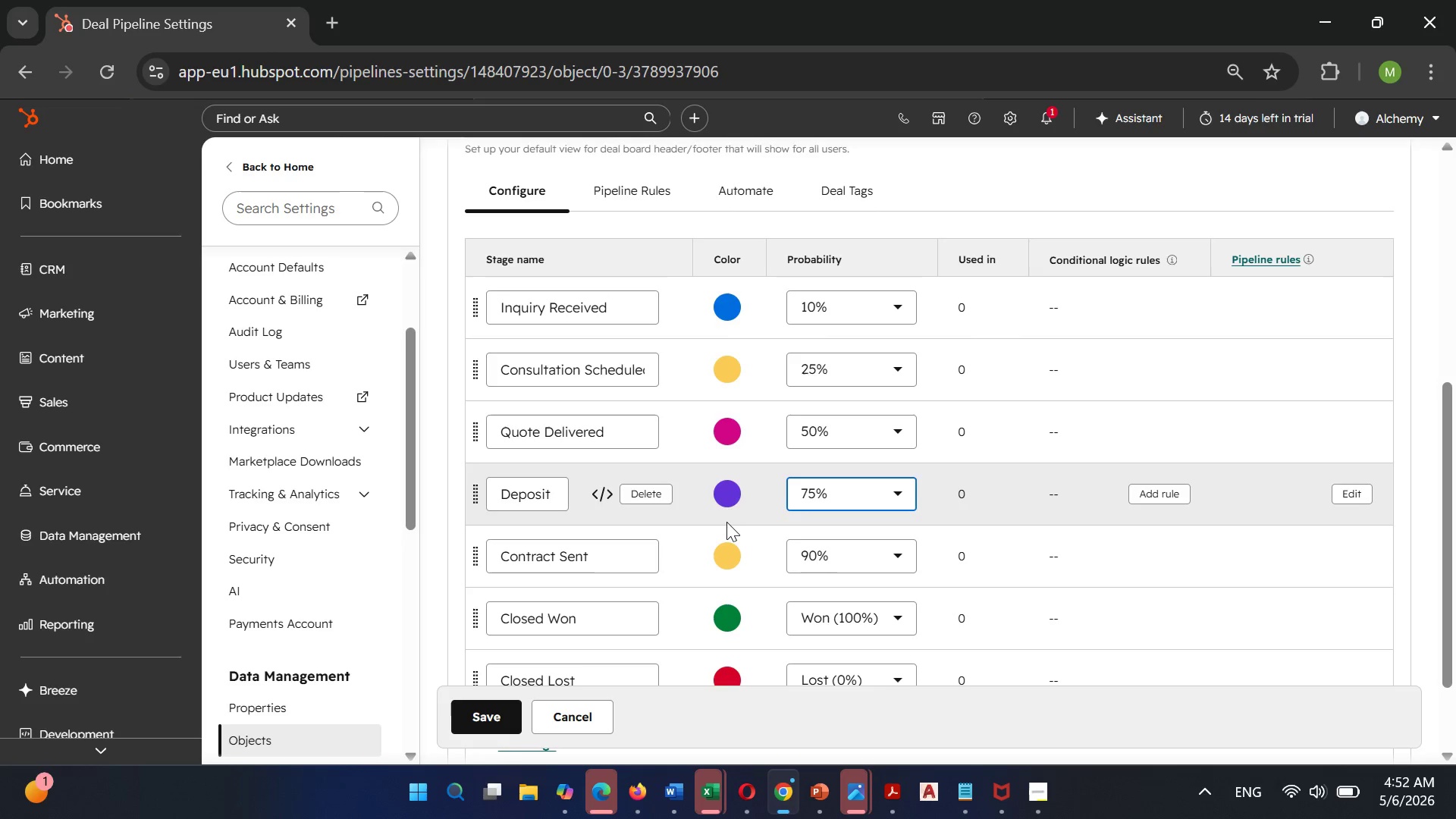 
left_click([726, 491])
 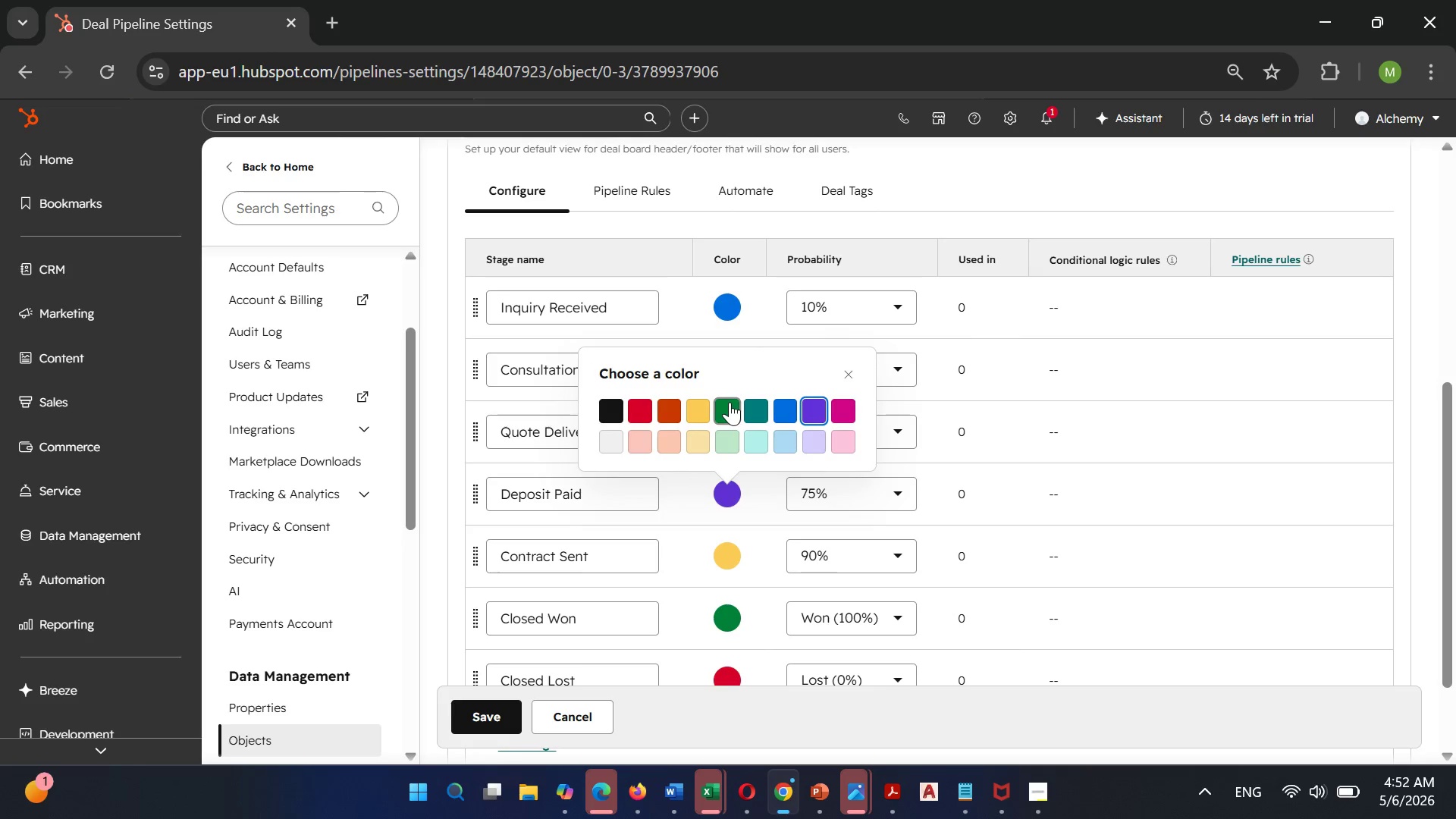 
left_click([730, 402])
 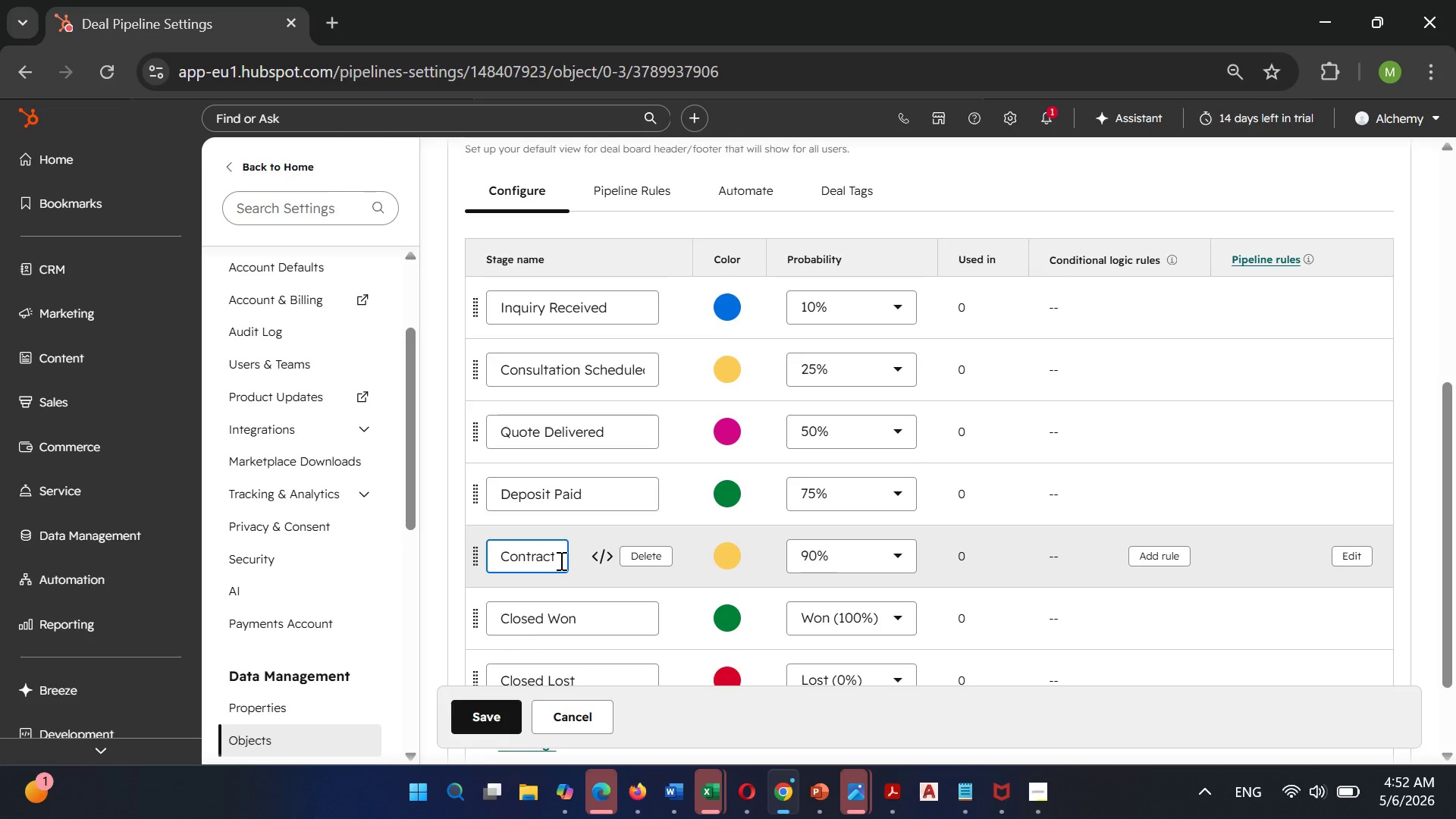 
hold_key(key=ArrowRight, duration=0.59)
 